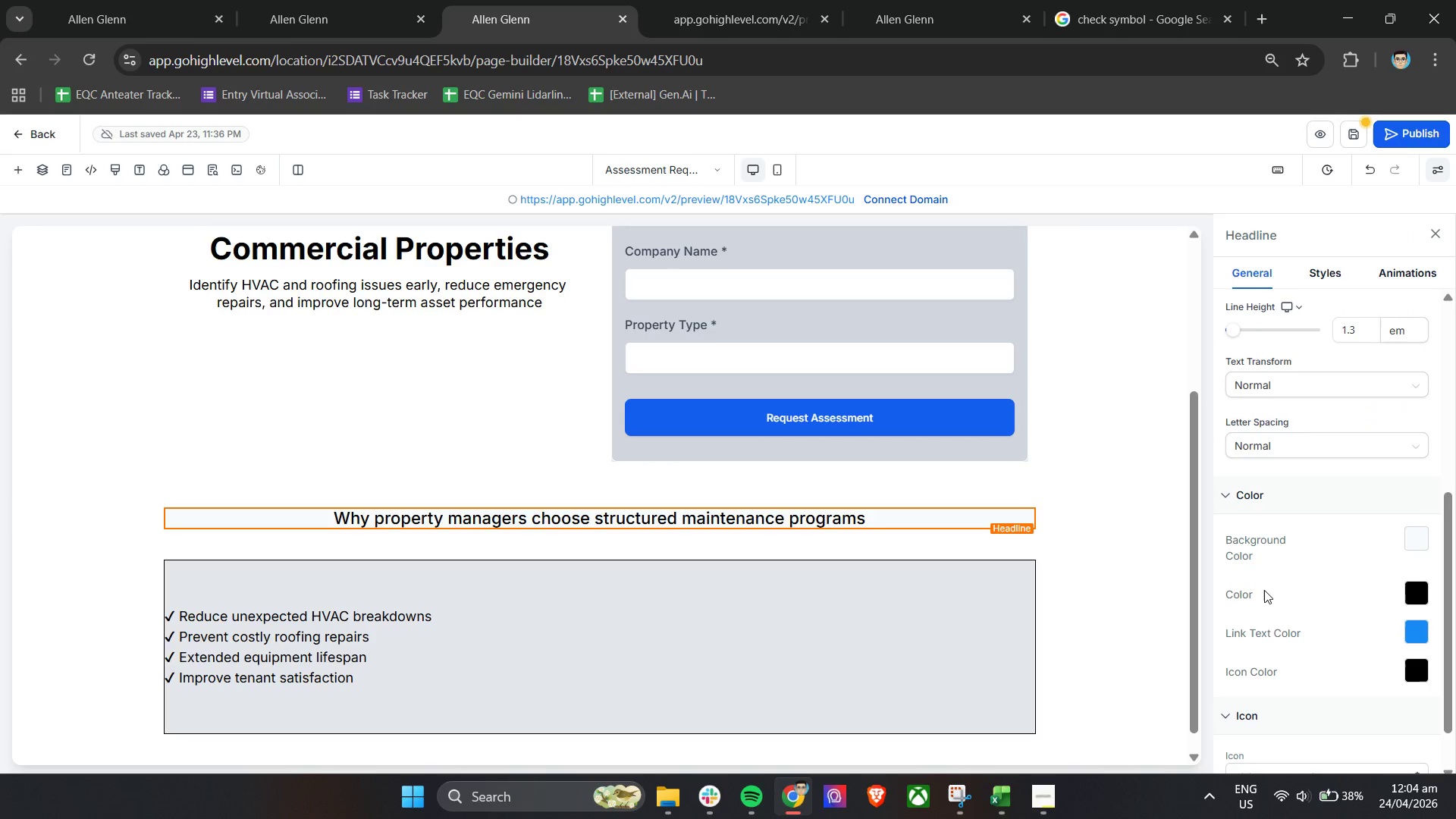 
wait(5.64)
 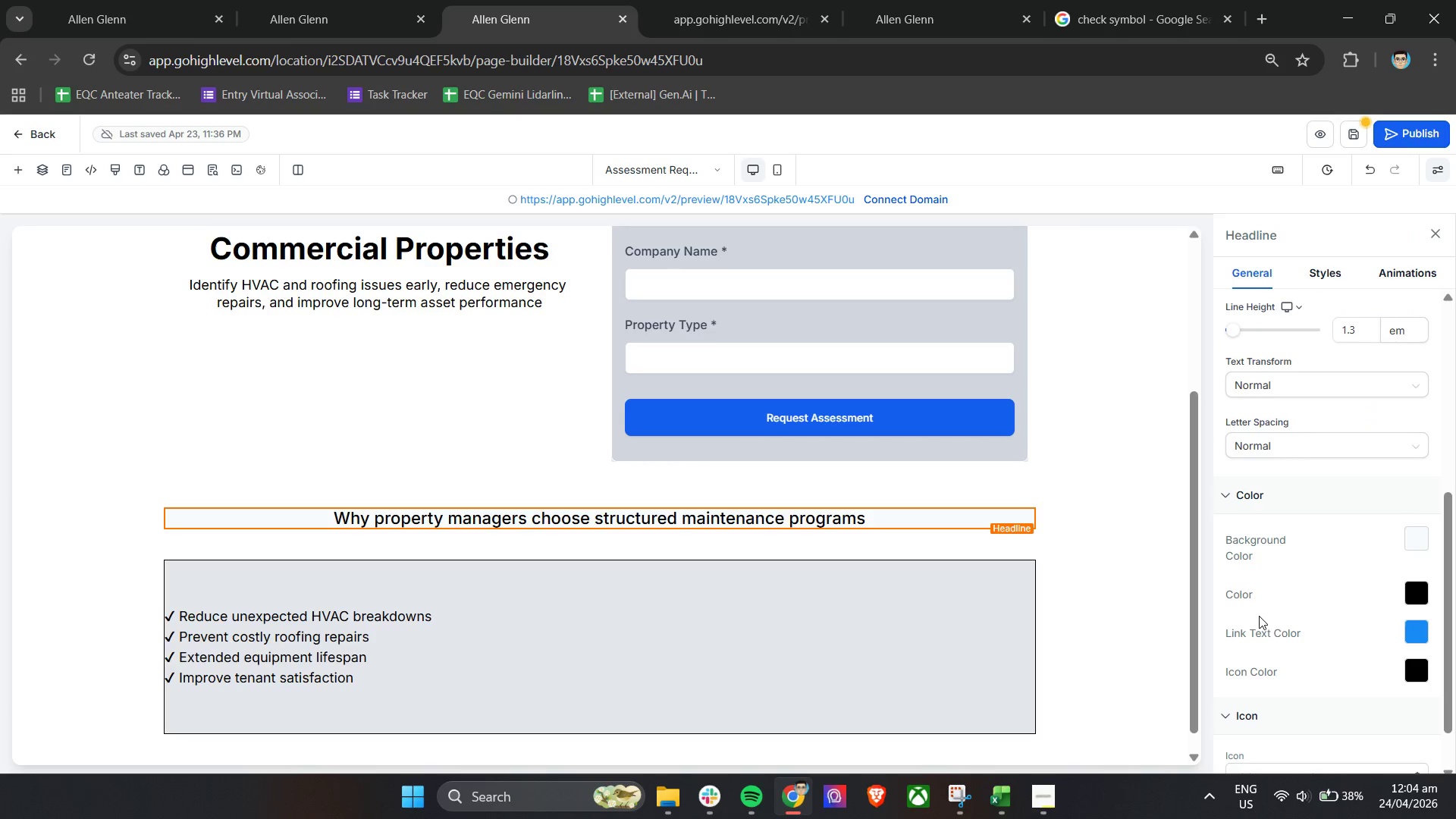 
left_click([1307, 272])
 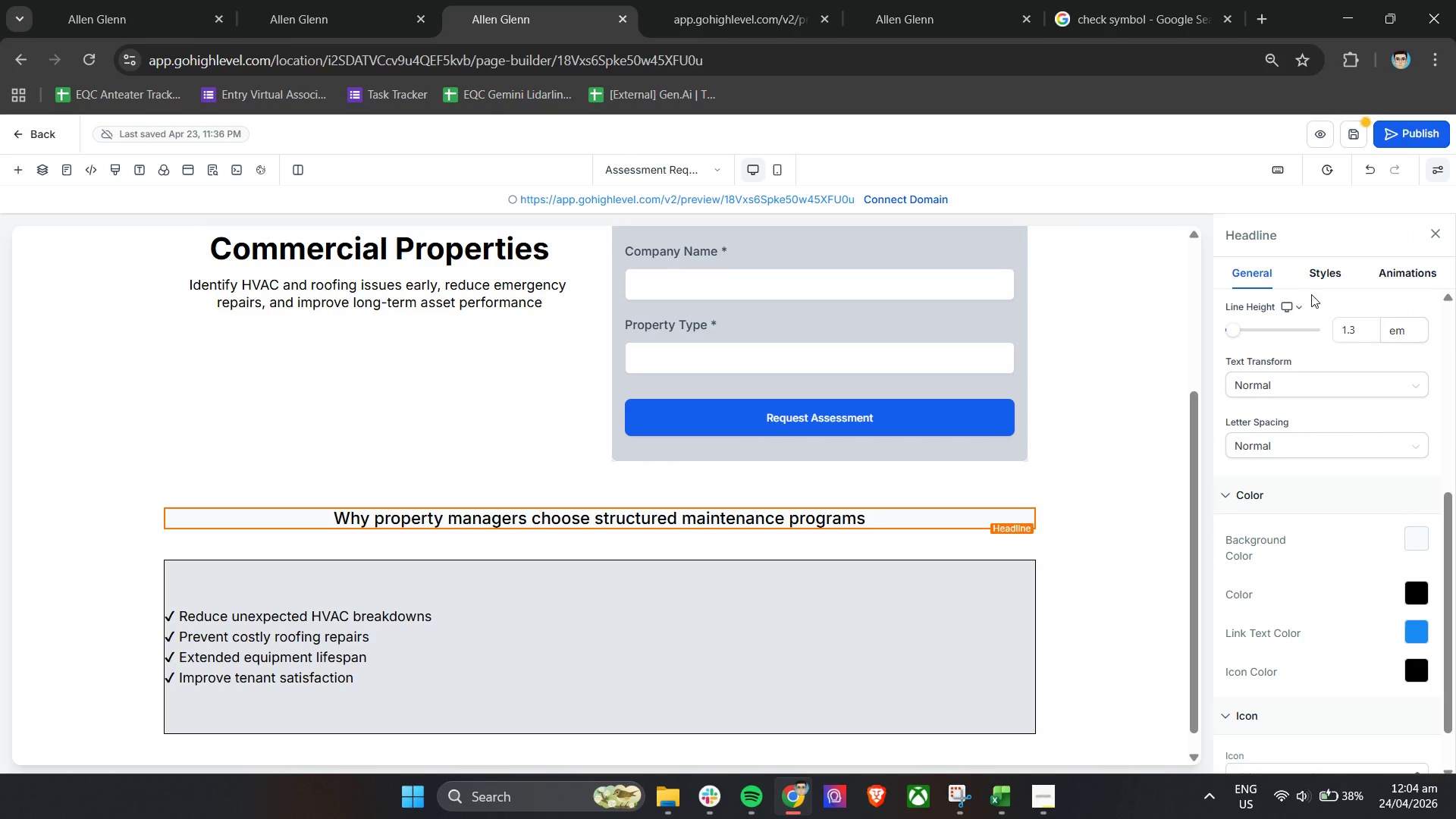 
left_click([1313, 284])
 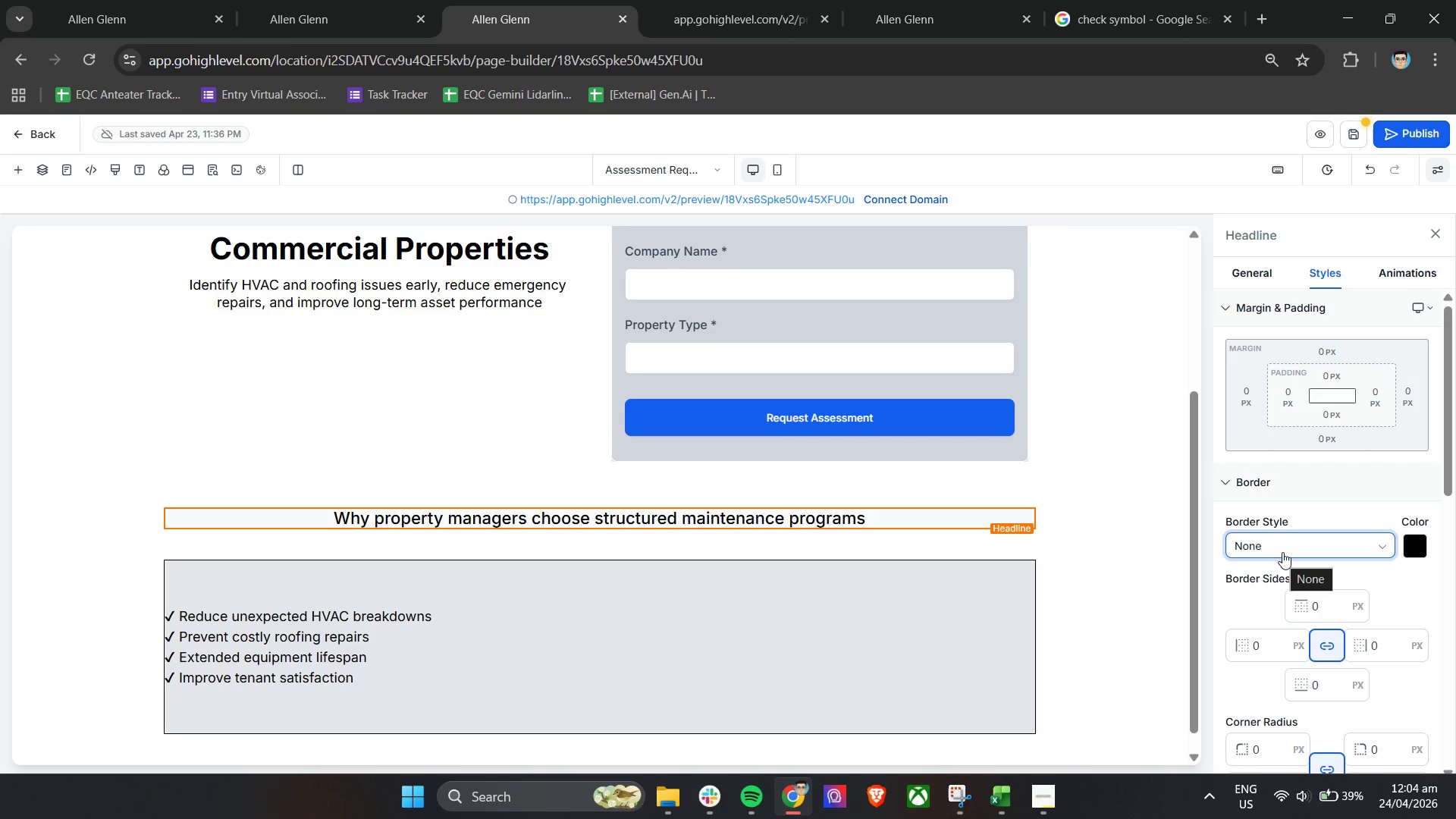 
wait(14.06)
 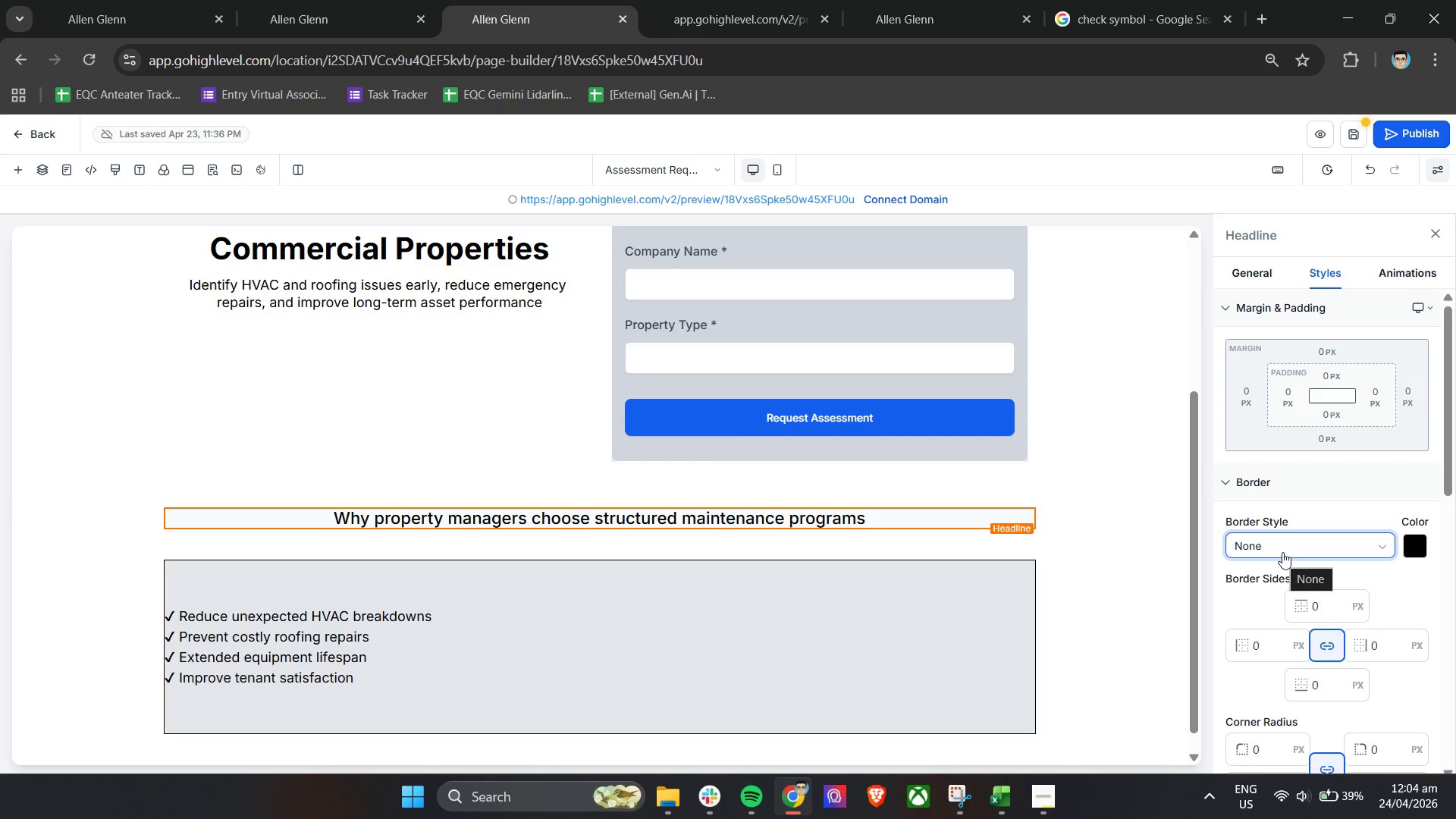 
left_click_drag(start_coordinate=[1334, 611], to_coordinate=[1308, 610])
 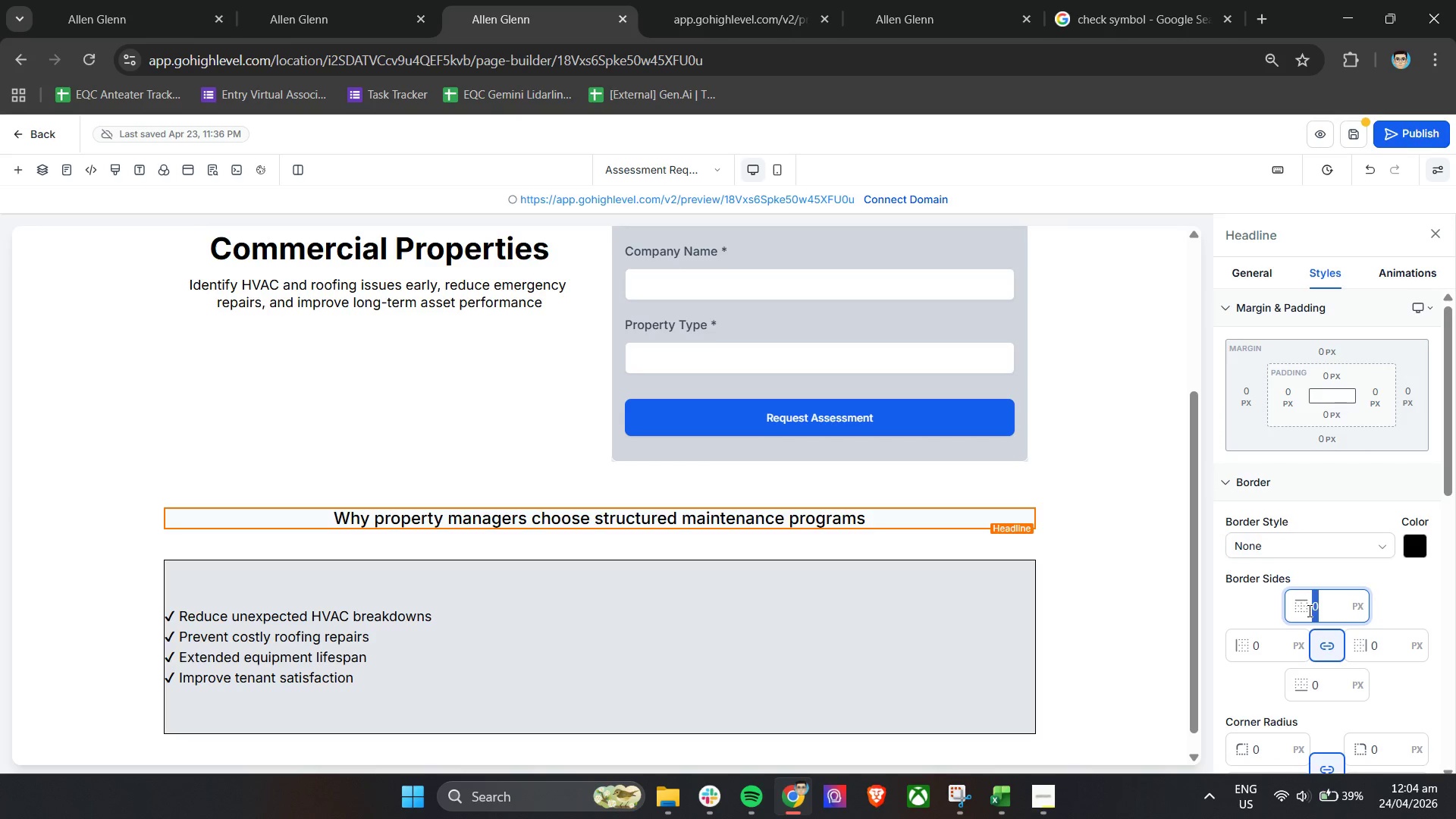 
key(8)
 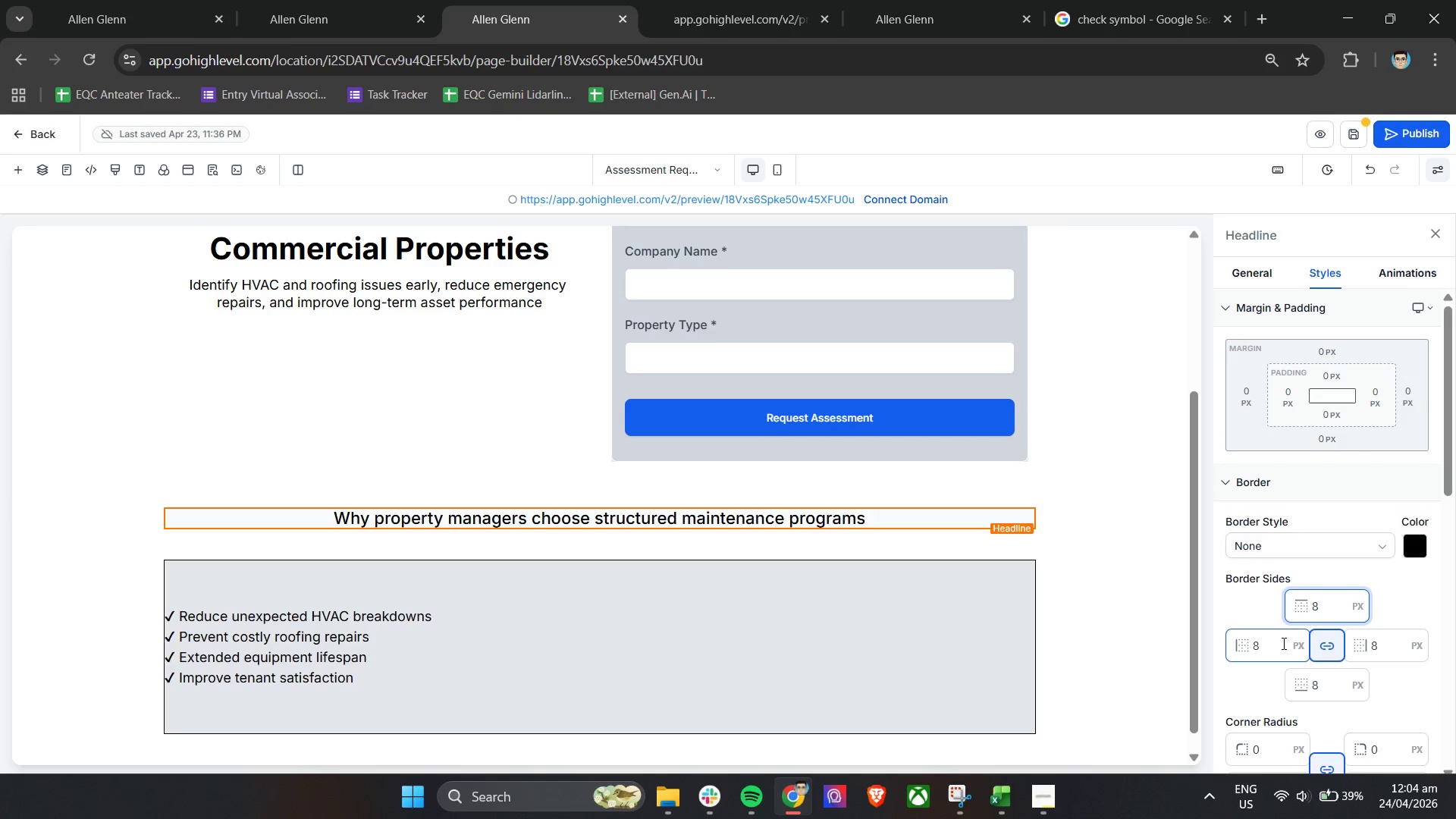 
left_click_drag(start_coordinate=[1274, 644], to_coordinate=[1252, 650])
 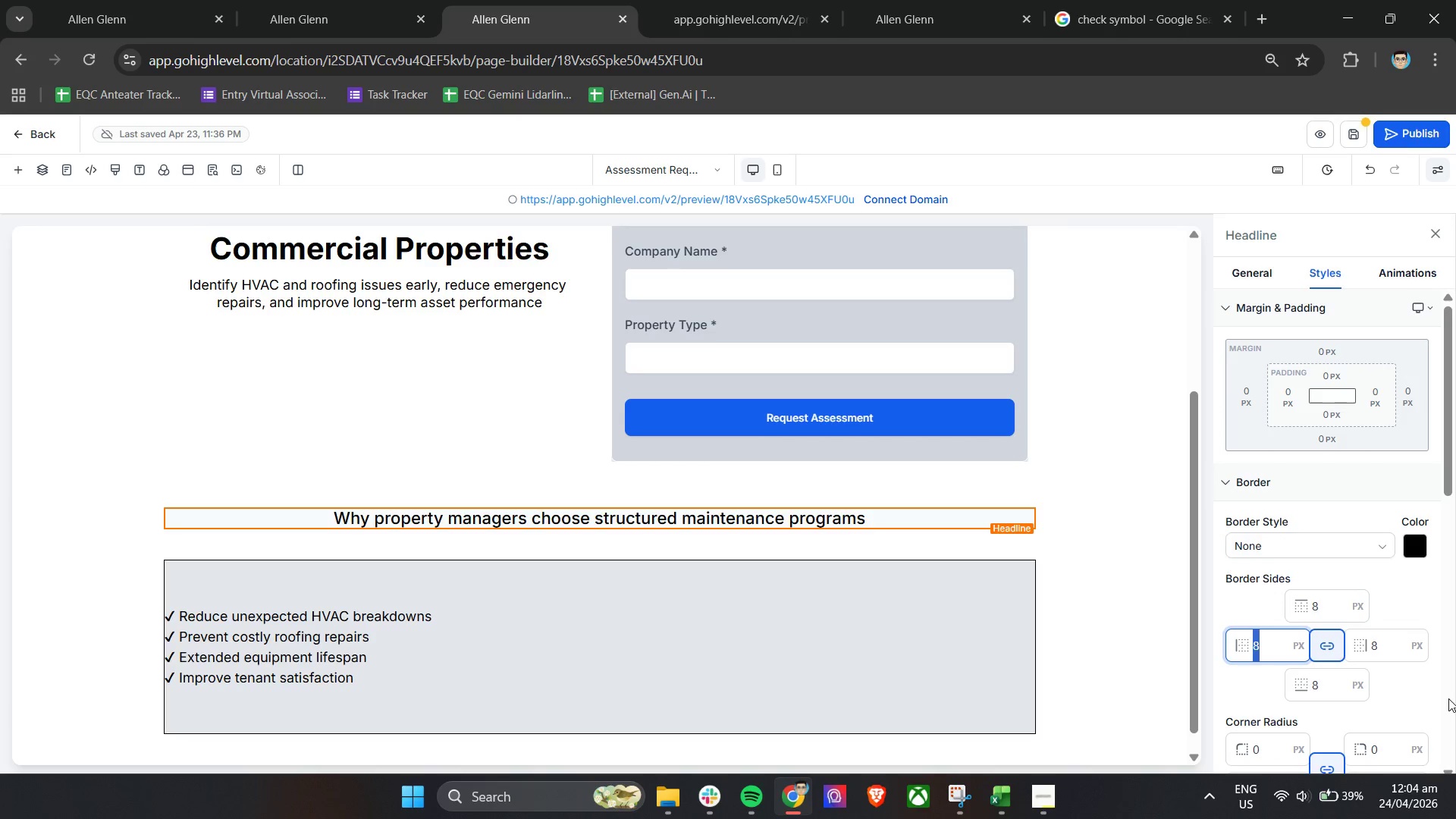 
left_click([1430, 691])
 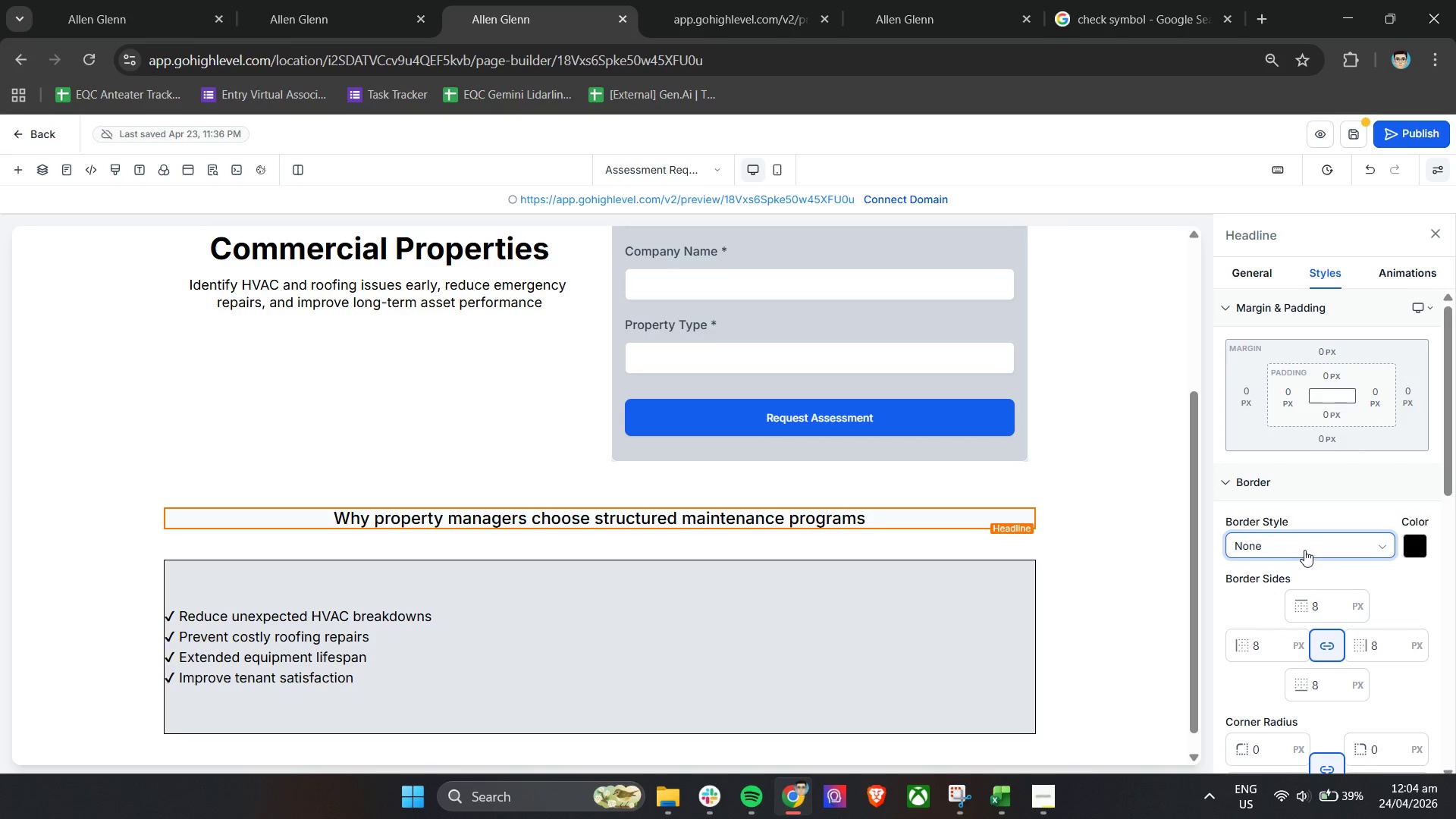 
scroll: coordinate [1350, 588], scroll_direction: down, amount: 5.0
 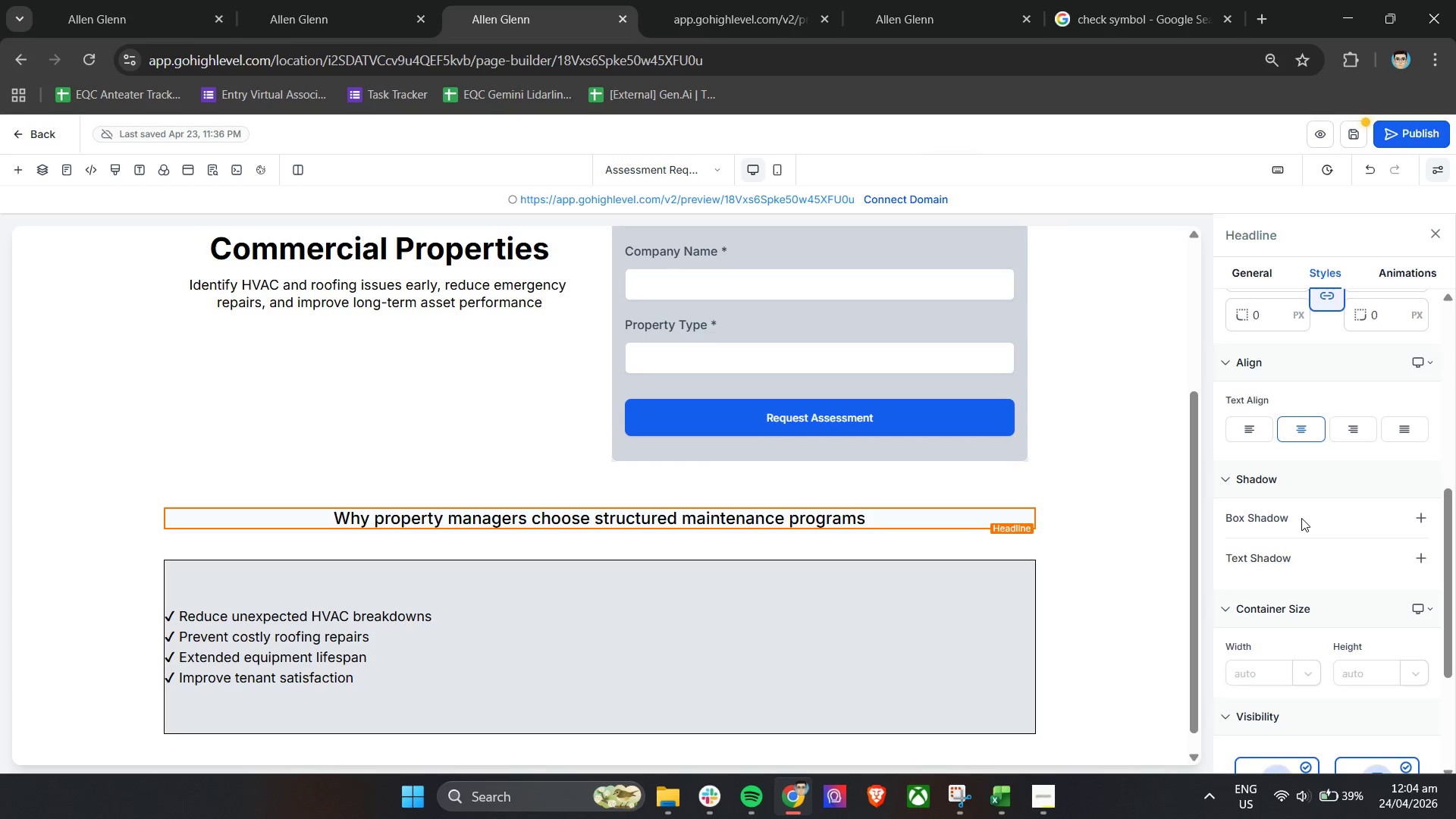 
left_click([1301, 518])
 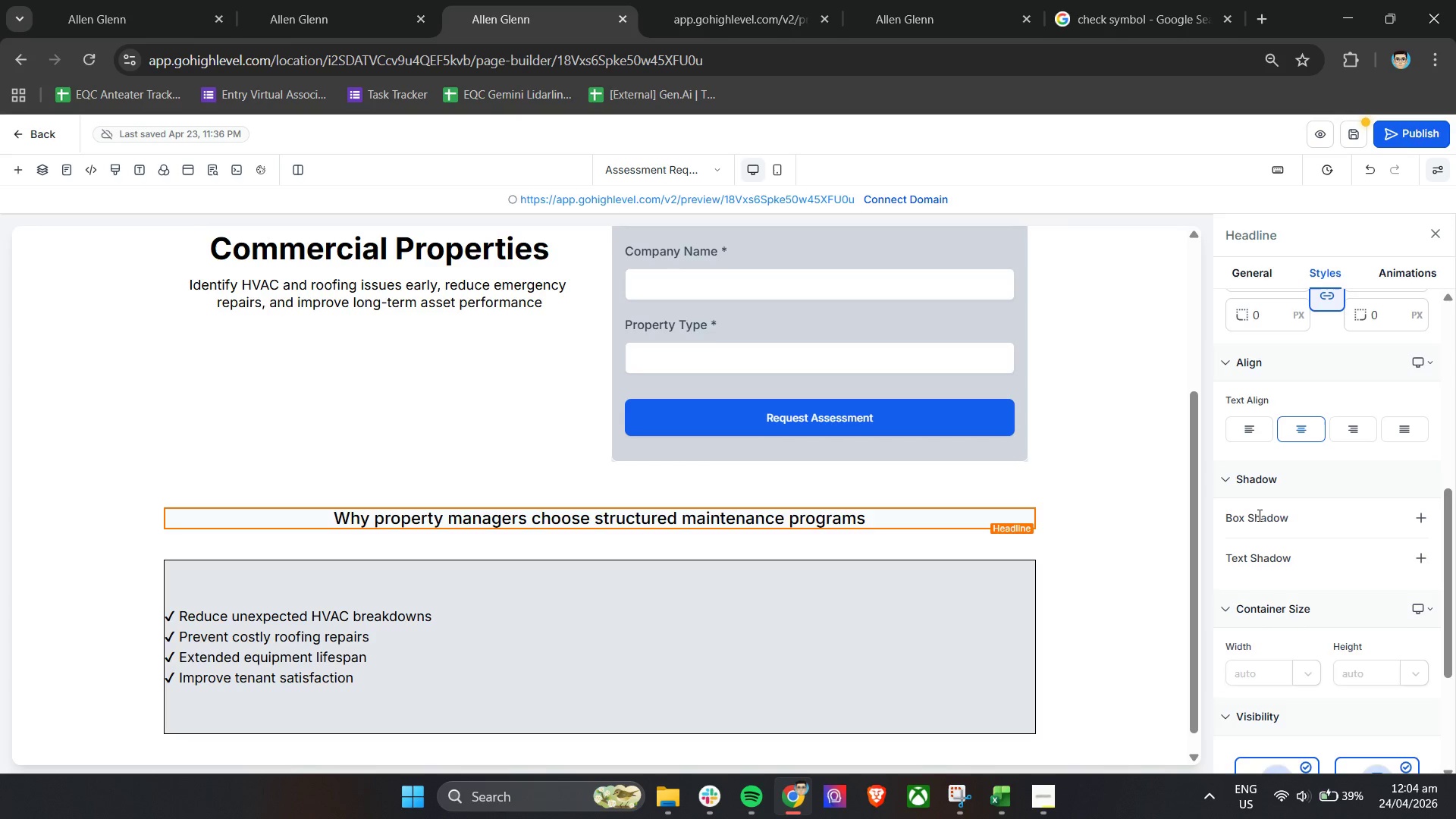 
left_click([1254, 515])
 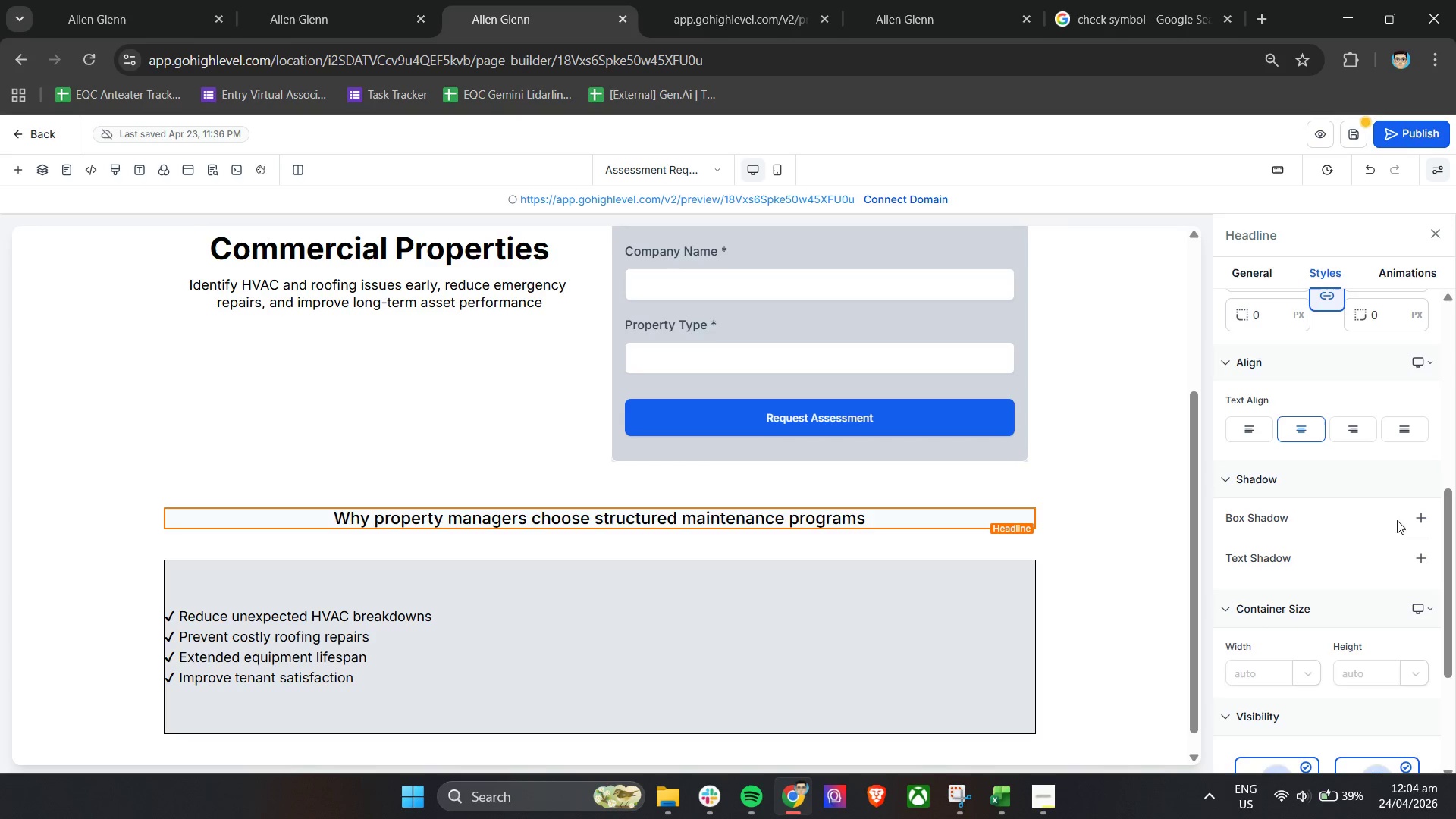 
left_click([1417, 520])
 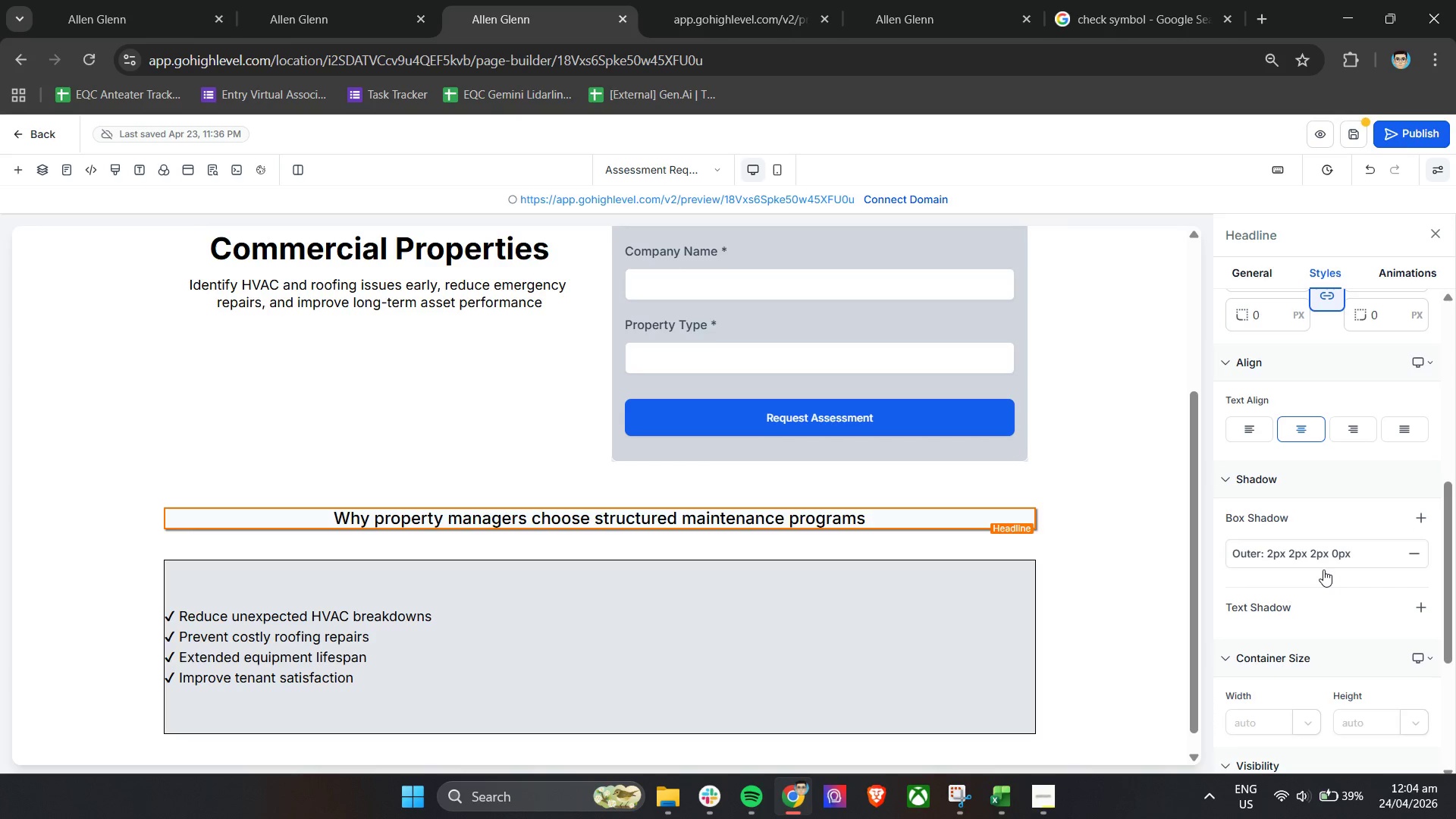 
left_click([1320, 556])
 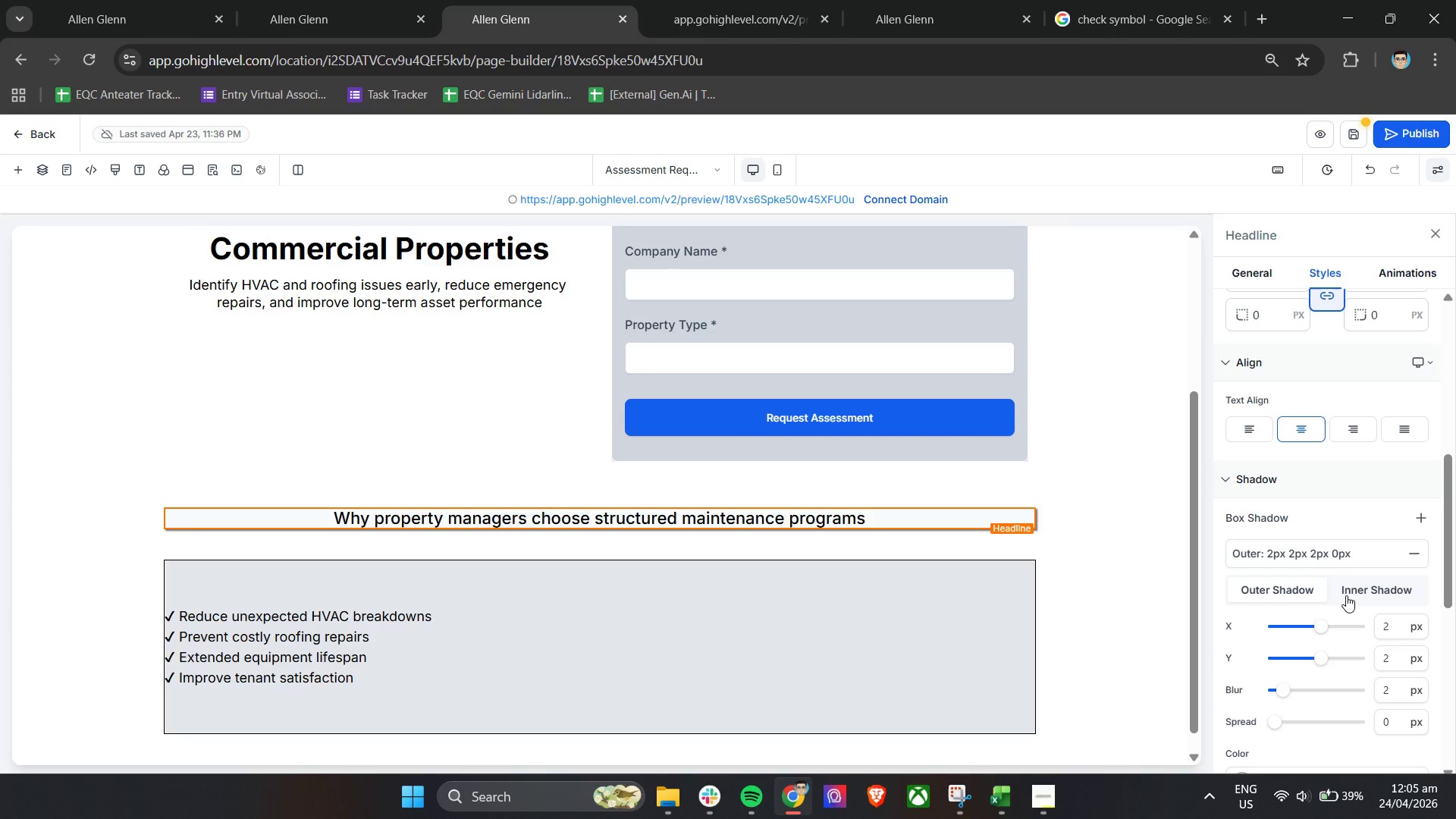 
wait(5.19)
 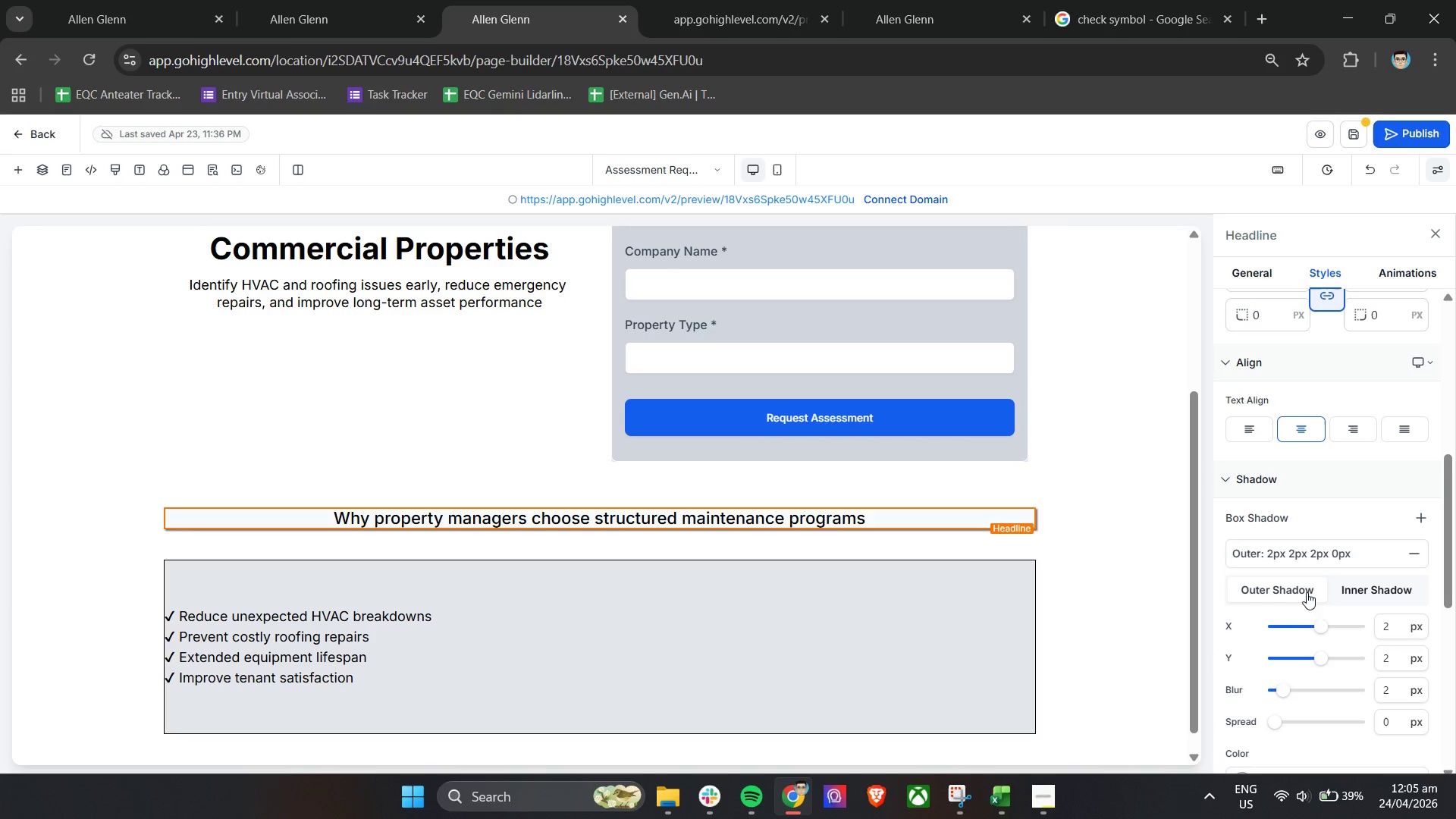 
scroll: coordinate [1352, 587], scroll_direction: down, amount: 2.0
 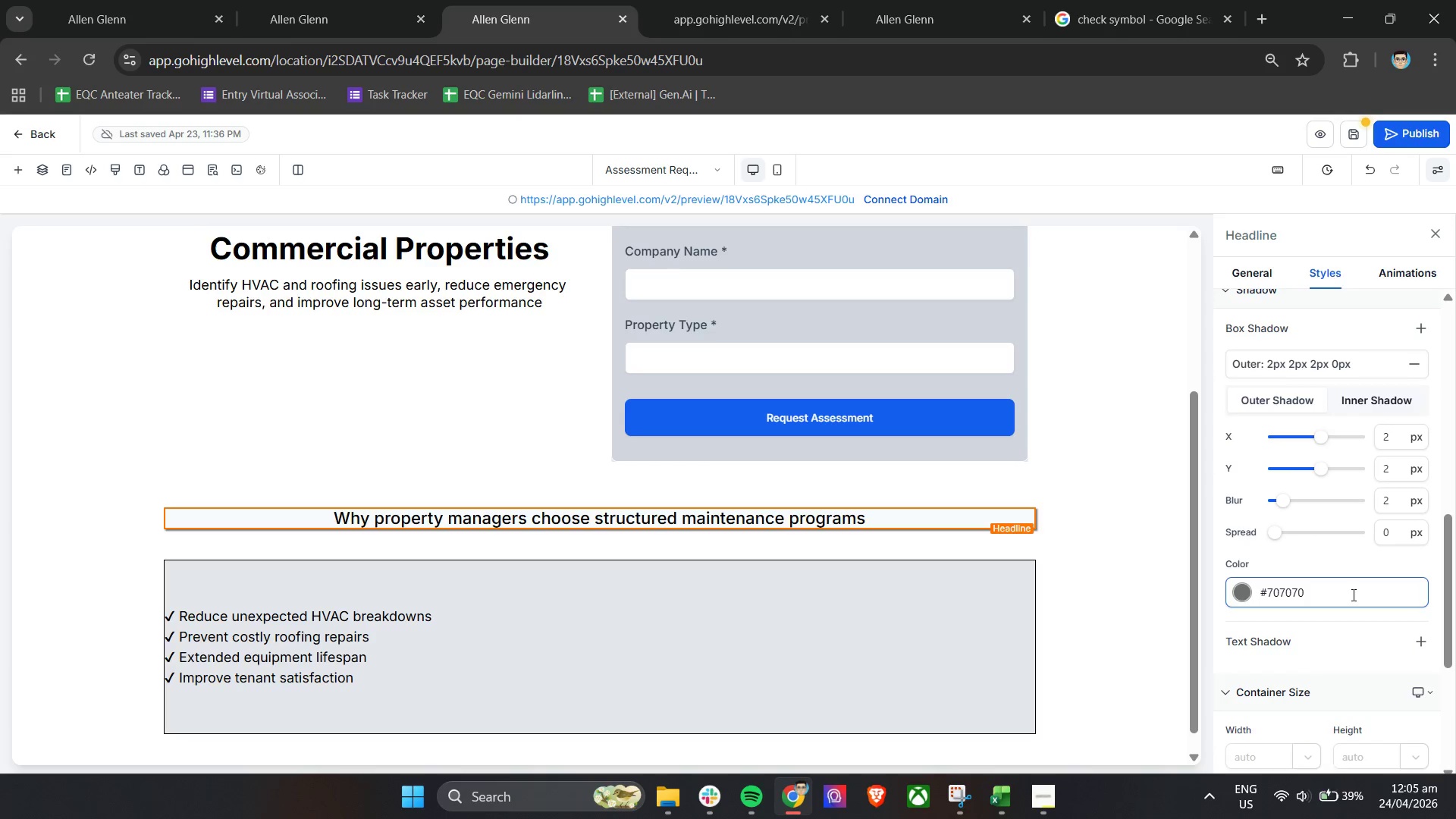 
scroll: coordinate [1352, 595], scroll_direction: up, amount: 2.0
 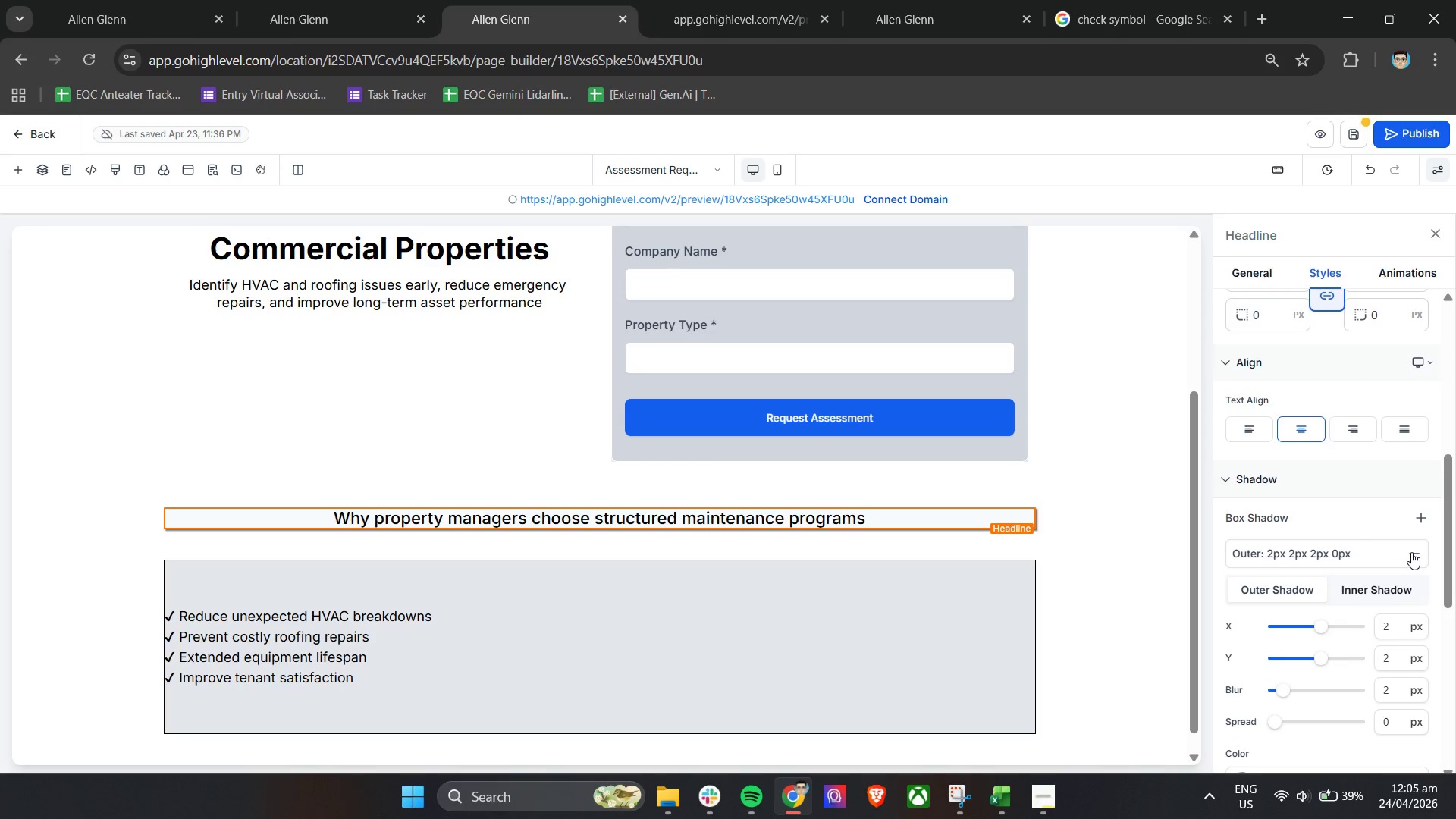 
left_click([1231, 482])
 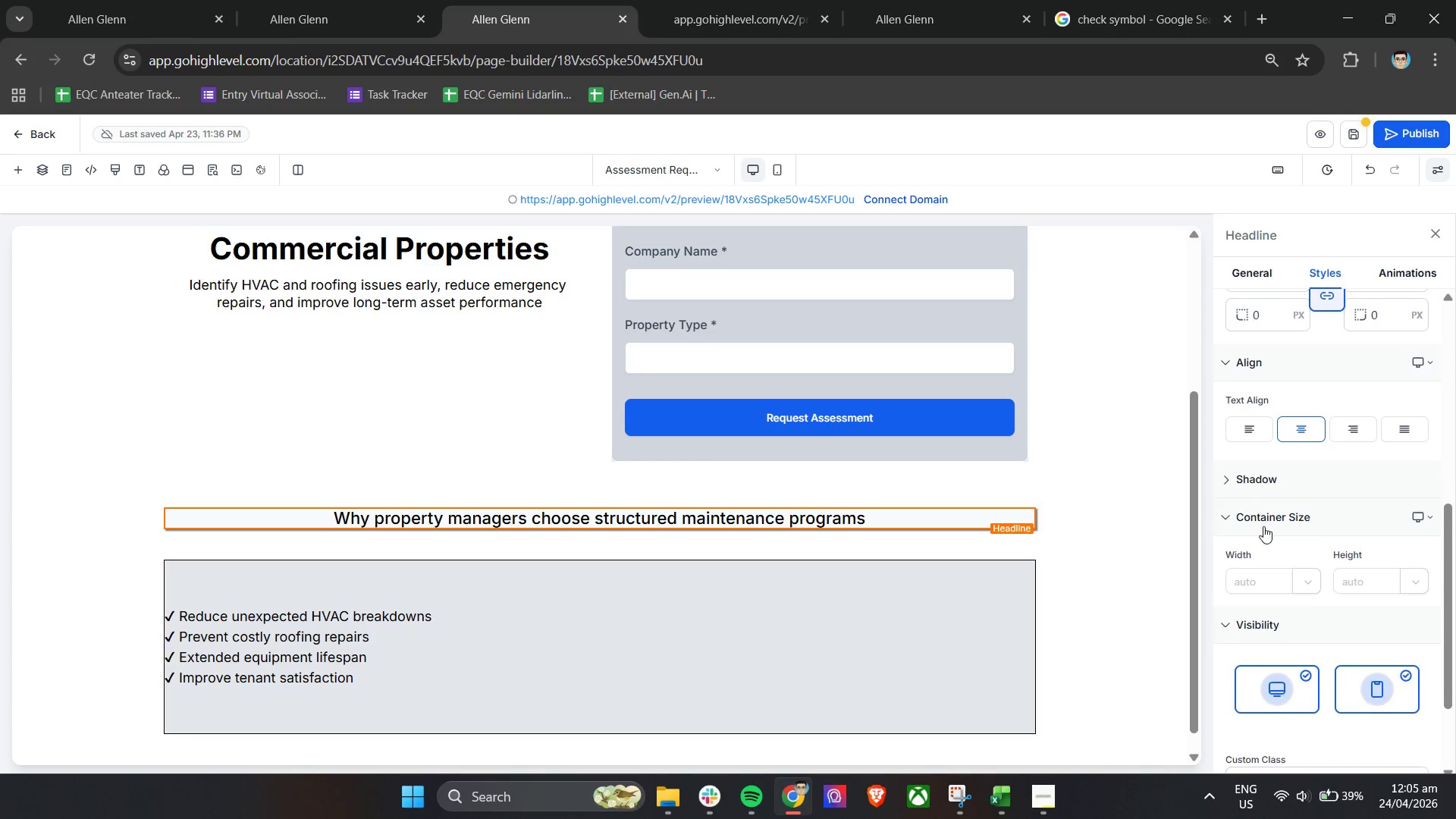 
scroll: coordinate [1272, 604], scroll_direction: up, amount: 5.0
 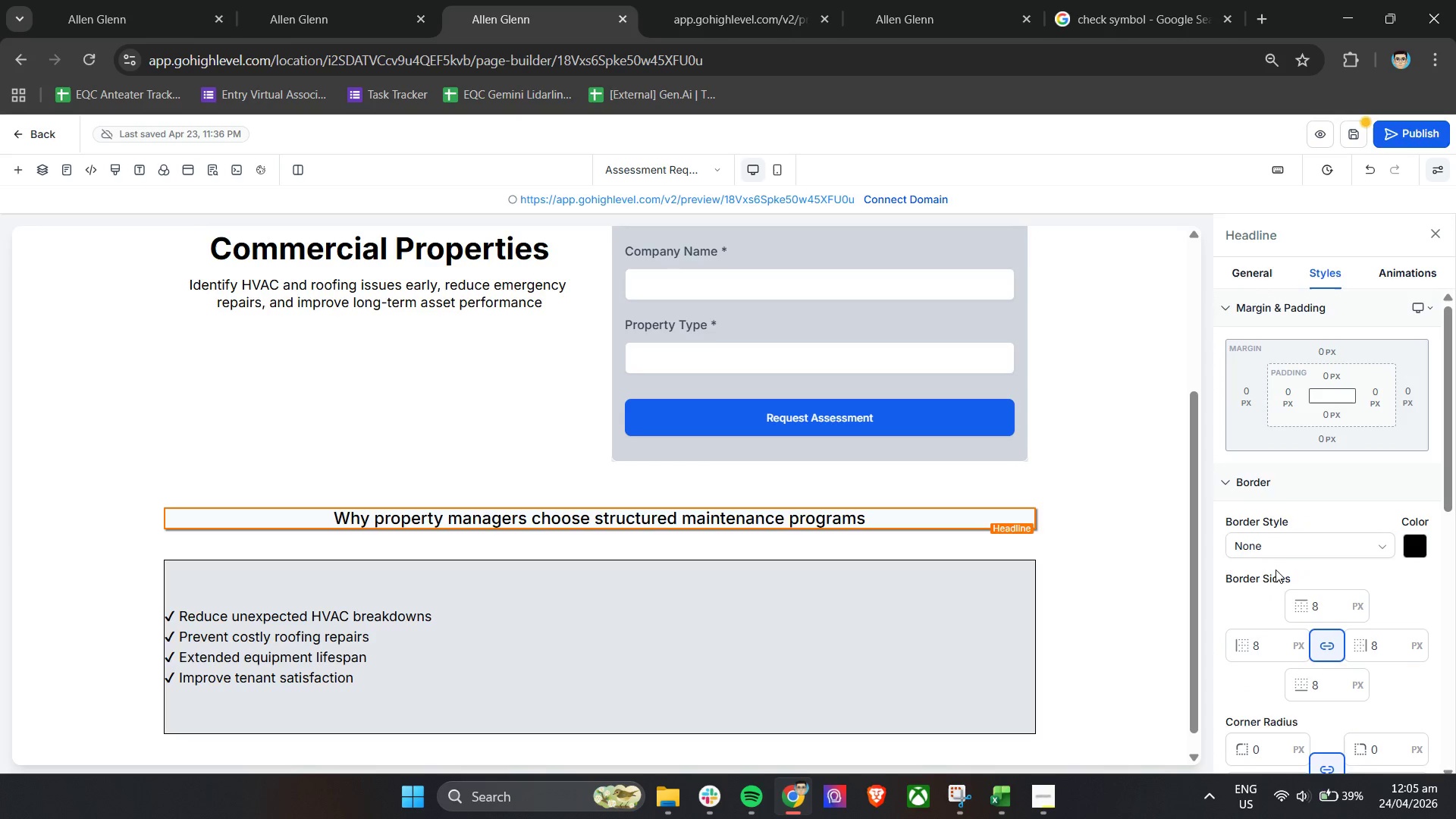 
left_click([1311, 551])
 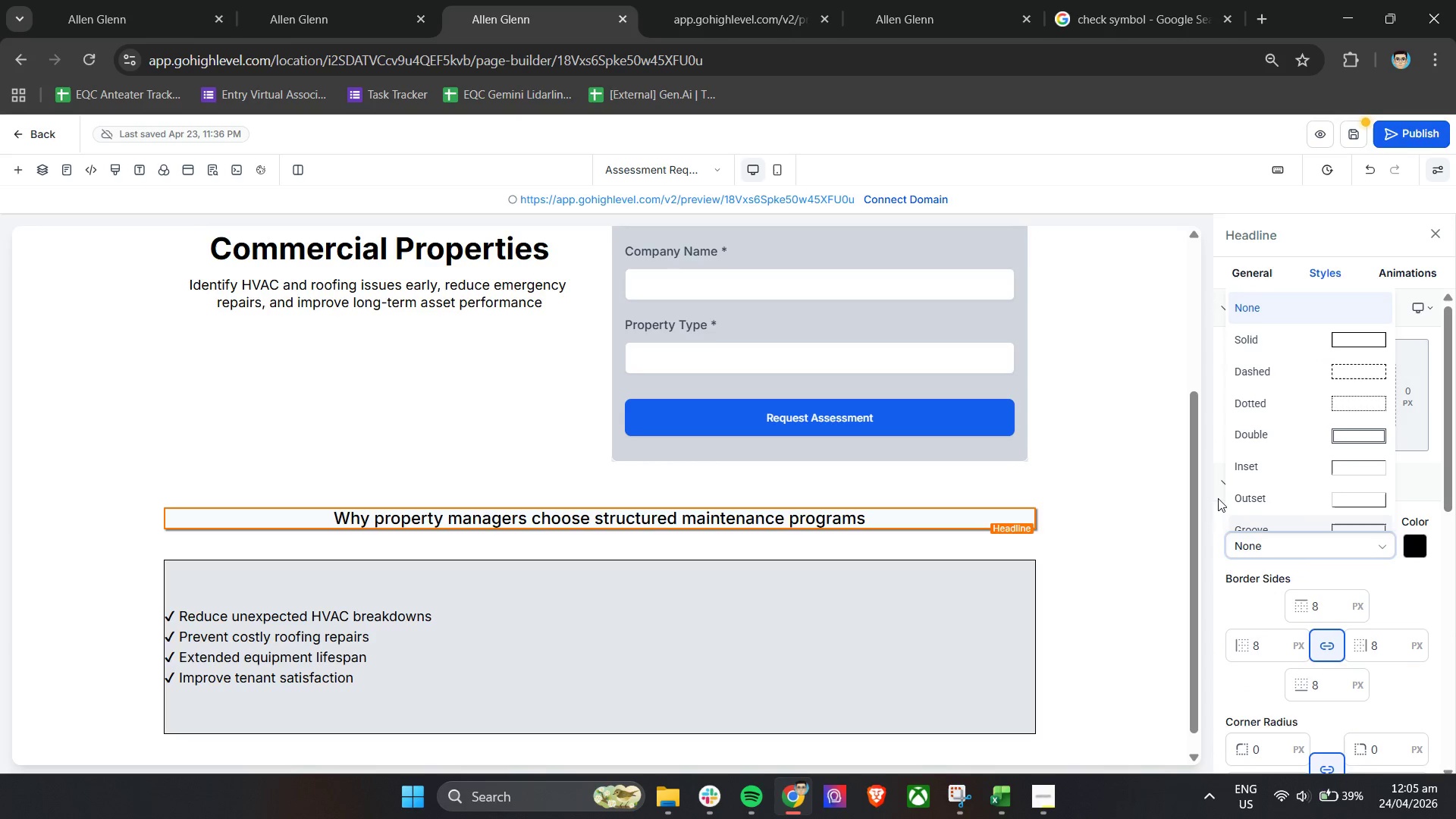 
left_click([1221, 492])
 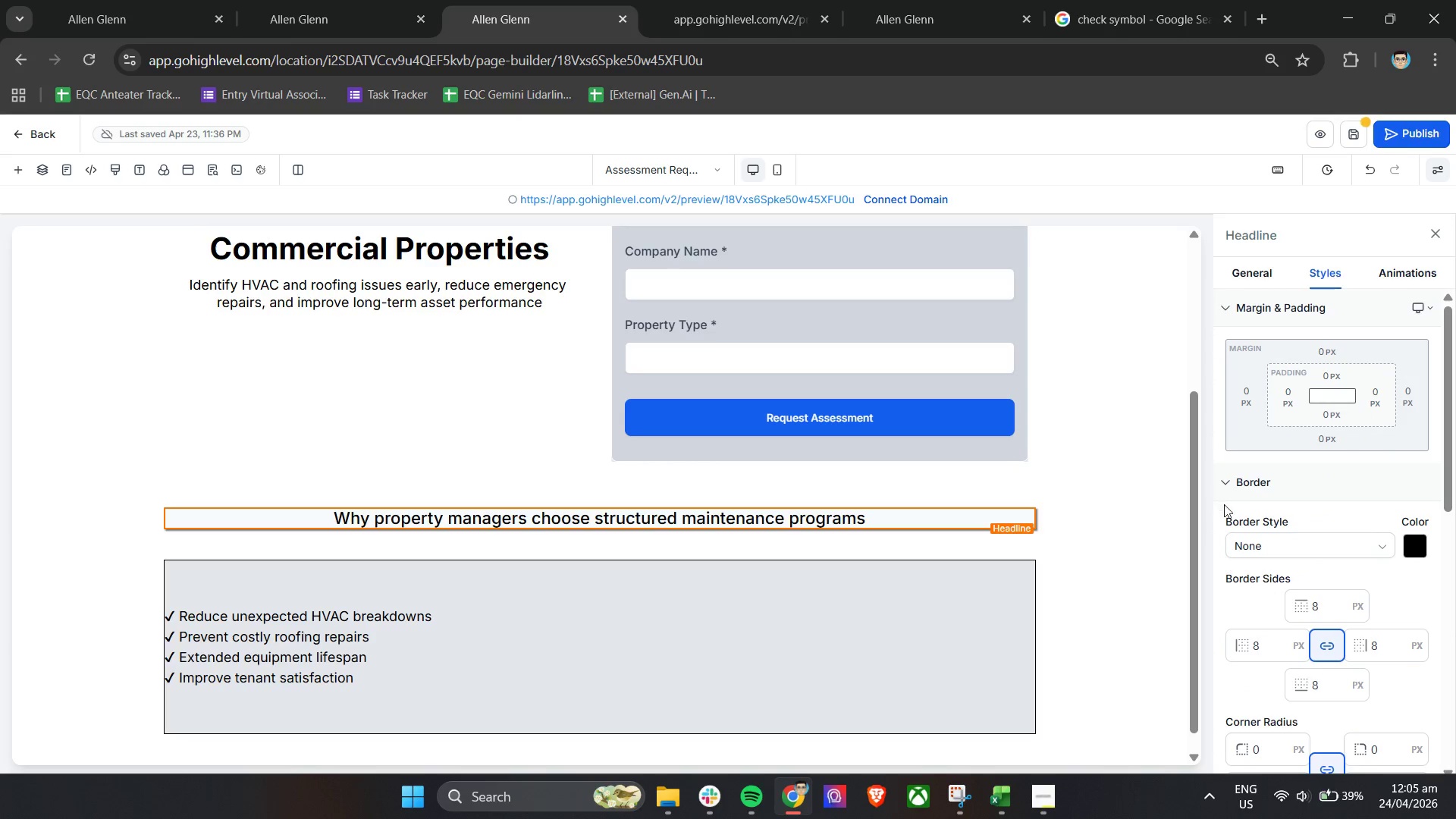 
scroll: coordinate [1273, 620], scroll_direction: down, amount: 6.0
 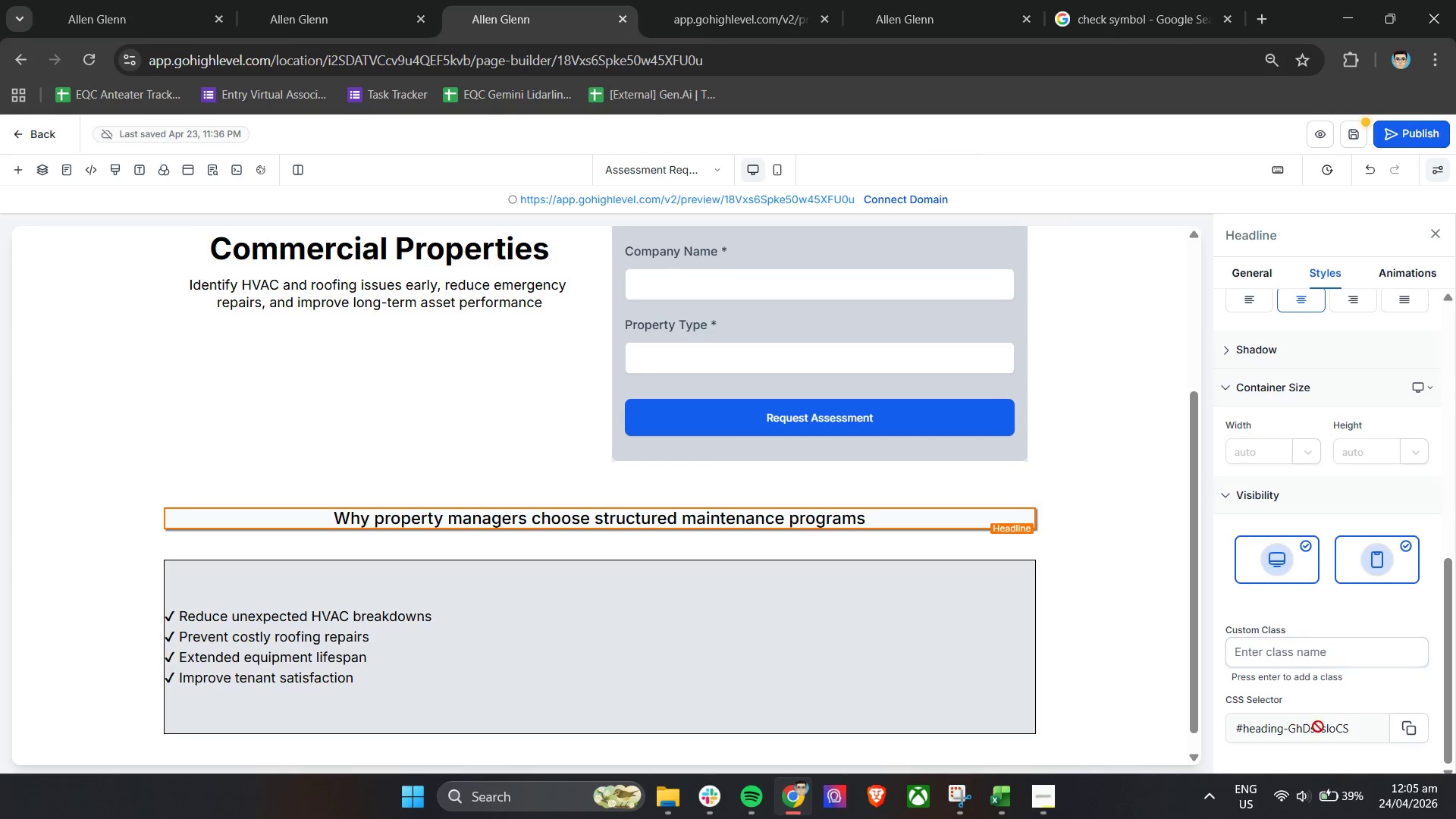 
scroll: coordinate [1318, 704], scroll_direction: up, amount: 1.0
 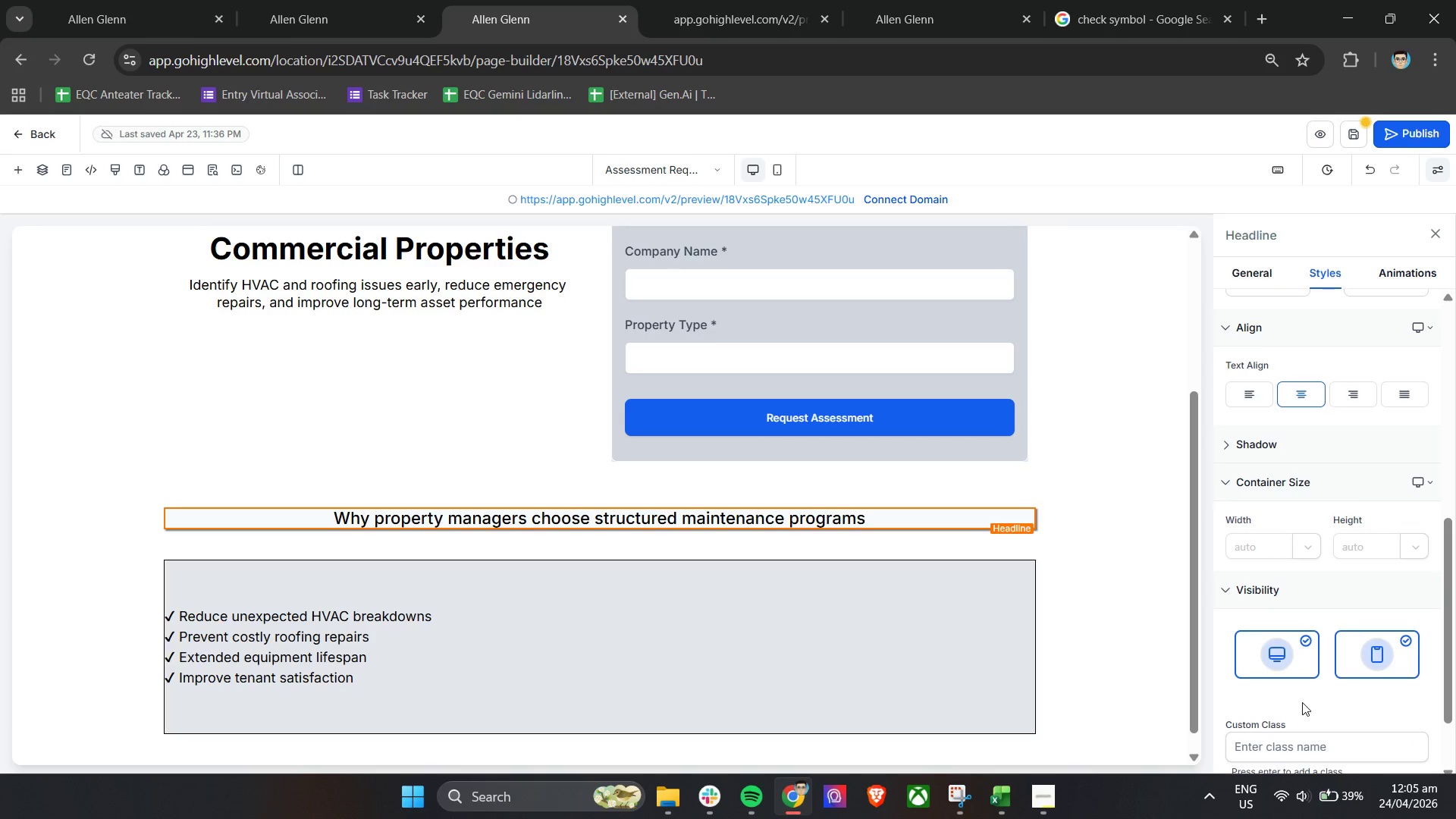 
scroll: coordinate [1299, 702], scroll_direction: down, amount: 3.0
 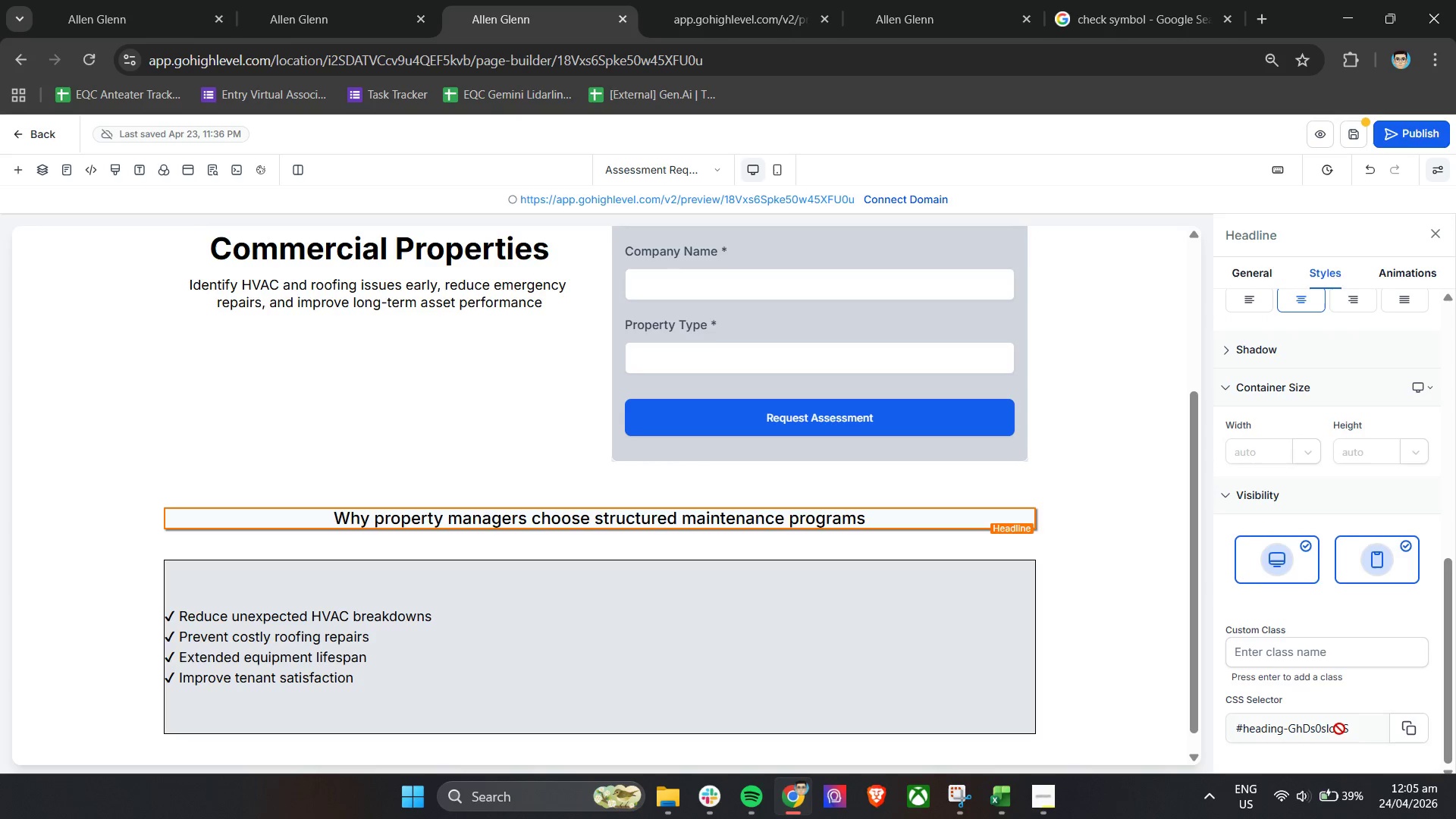 
scroll: coordinate [1316, 579], scroll_direction: up, amount: 2.0
 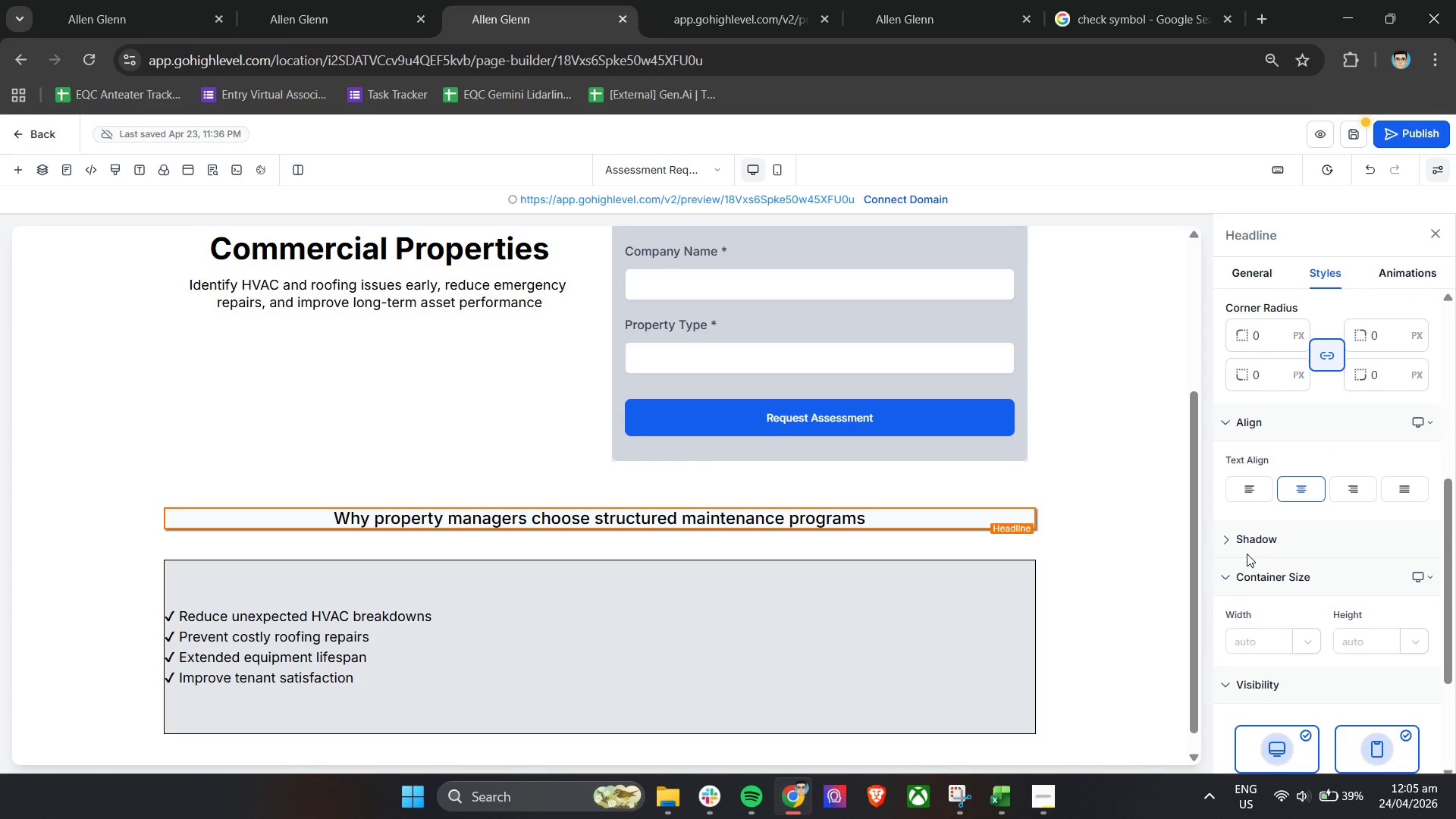 
left_click([1237, 544])
 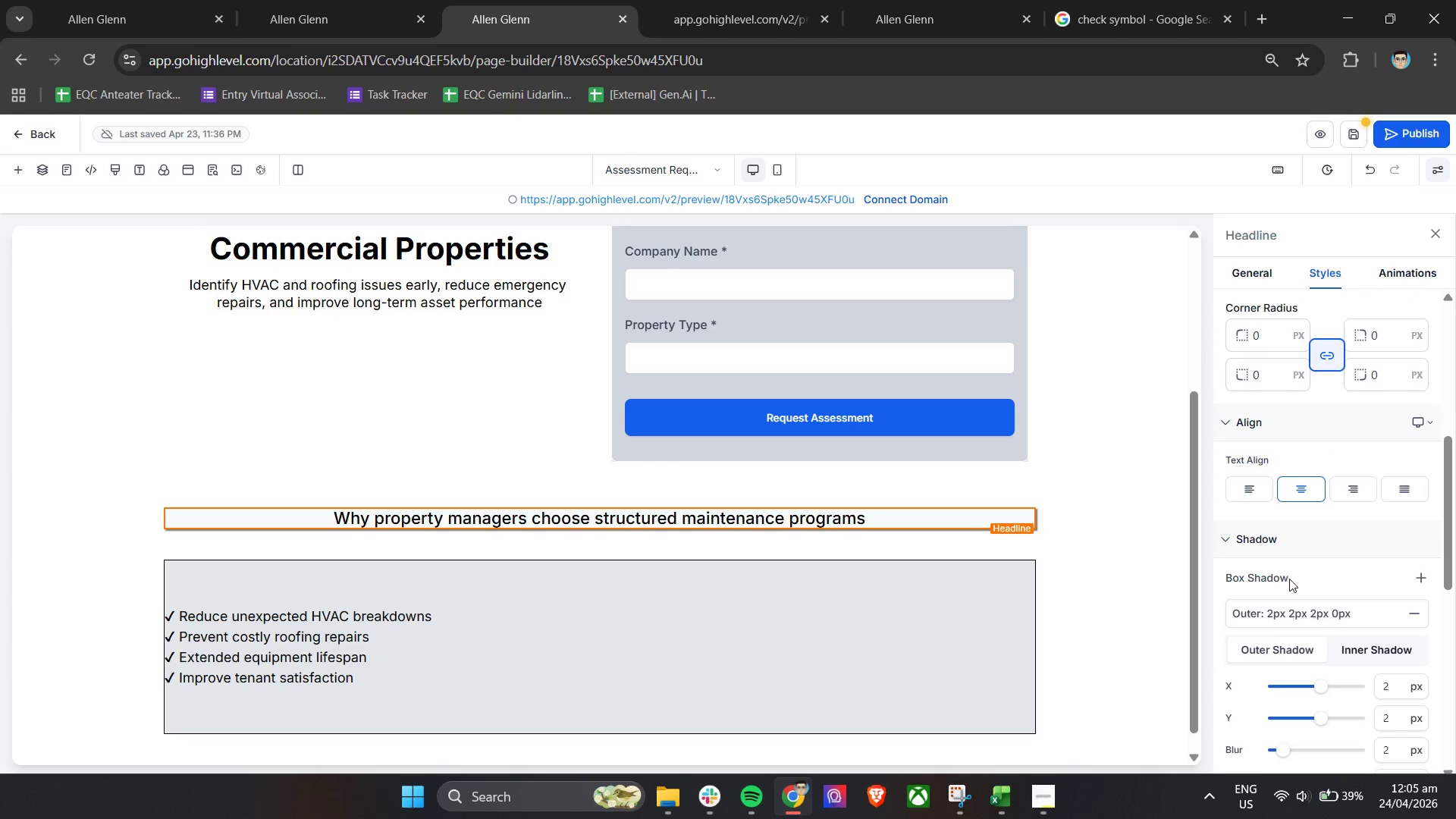 
scroll: coordinate [1302, 580], scroll_direction: down, amount: 2.0
 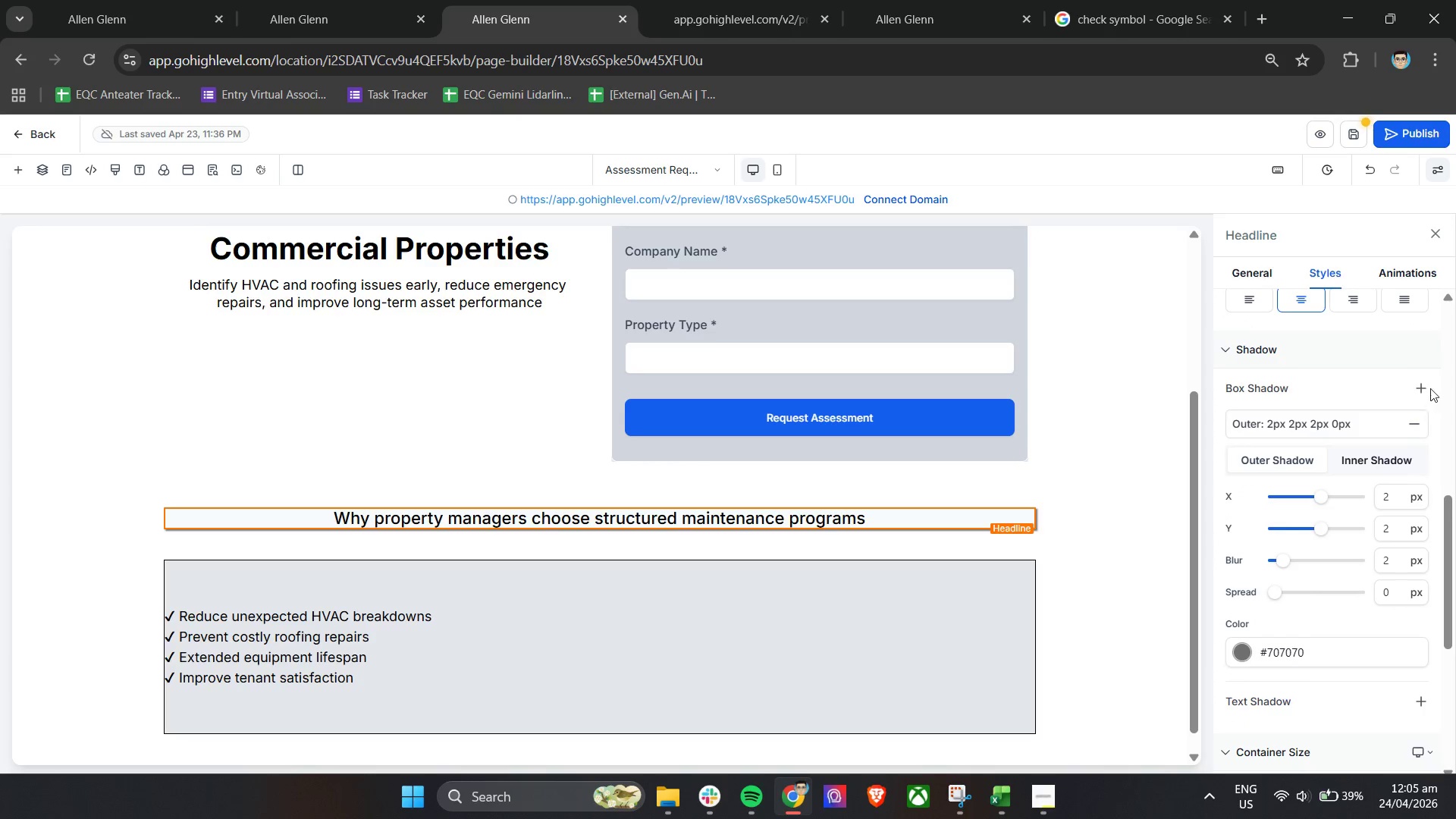 
left_click([1421, 390])
 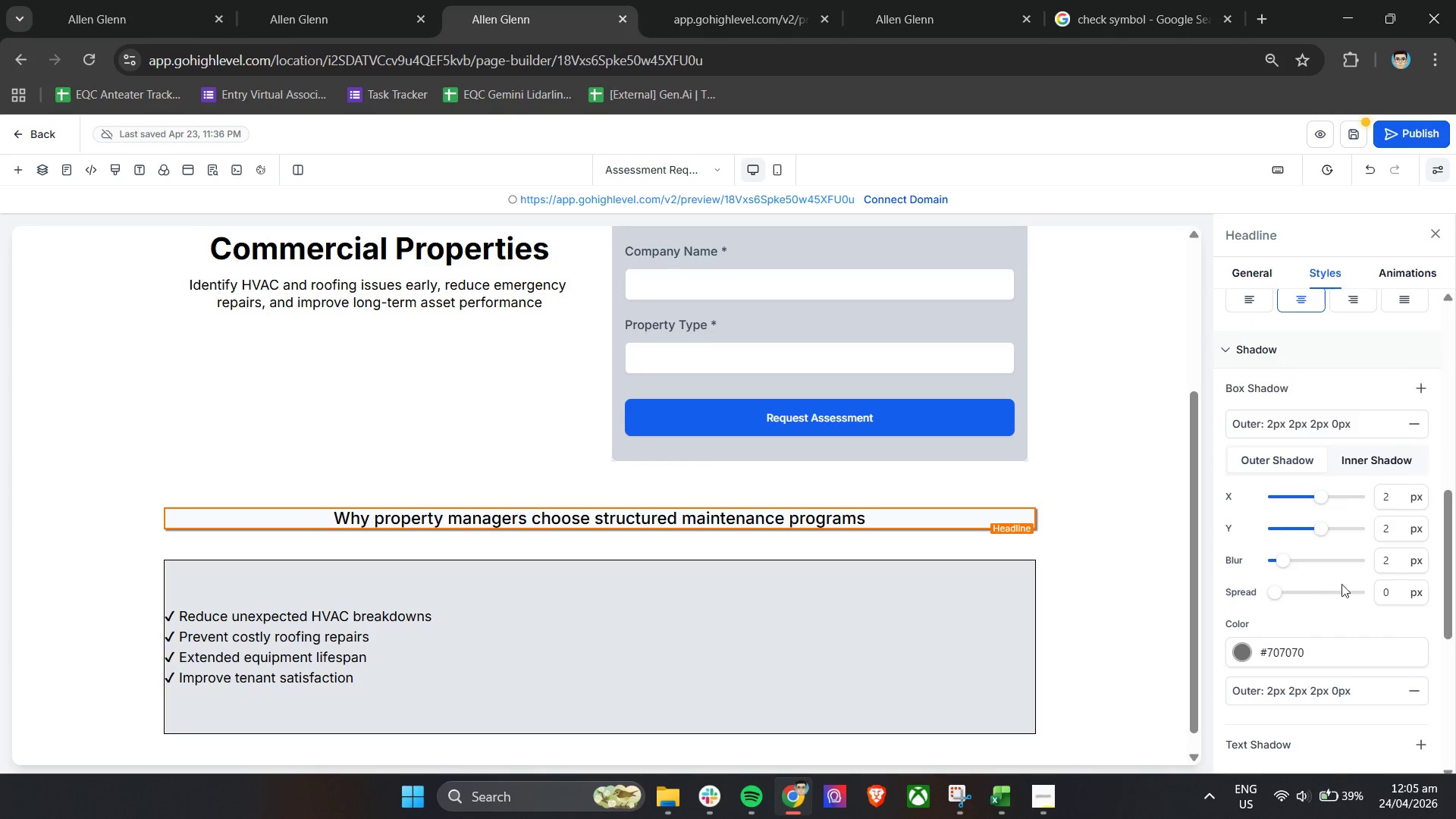 
scroll: coordinate [1339, 609], scroll_direction: down, amount: 2.0
 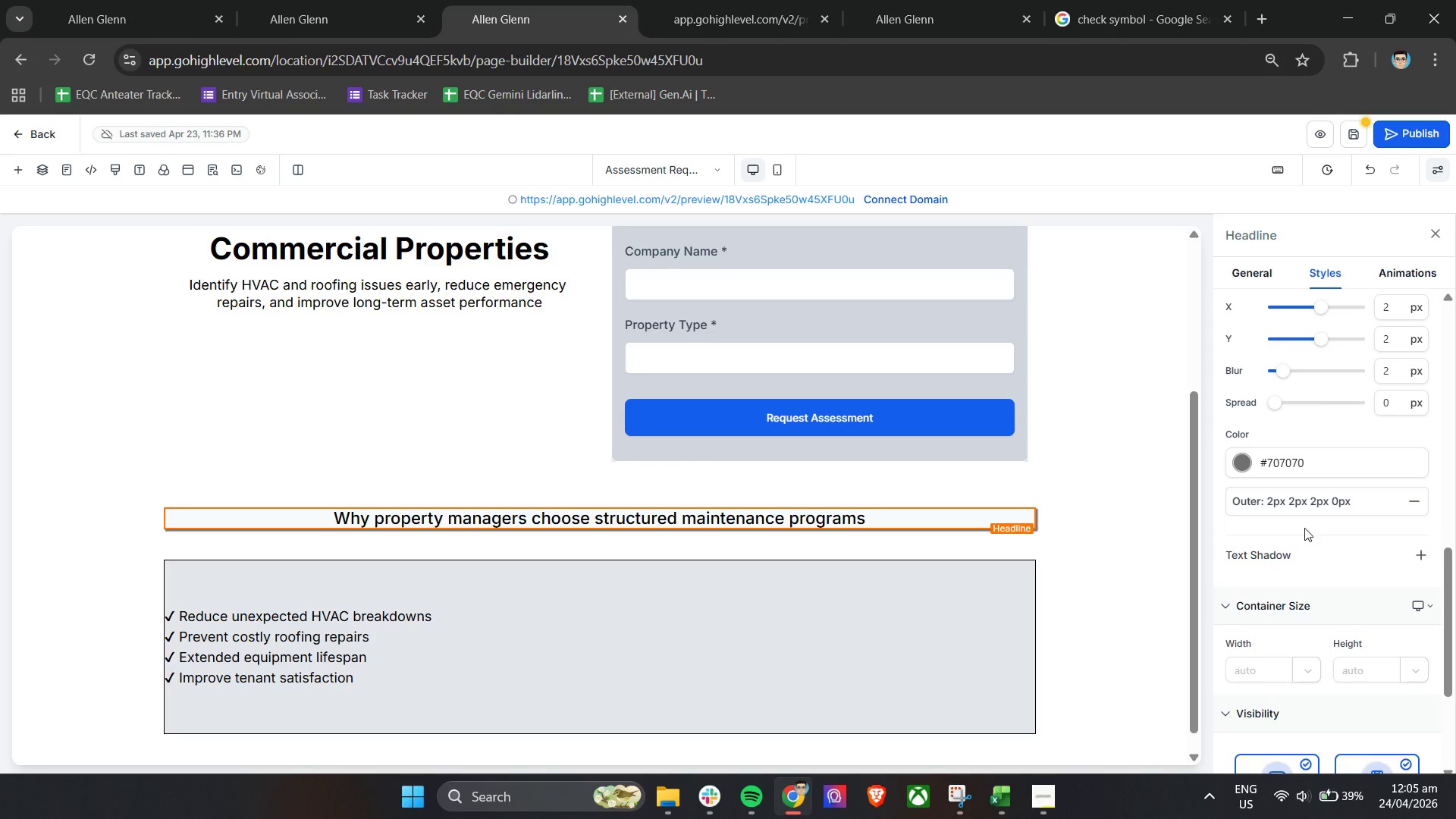 
scroll: coordinate [1335, 546], scroll_direction: up, amount: 2.0
 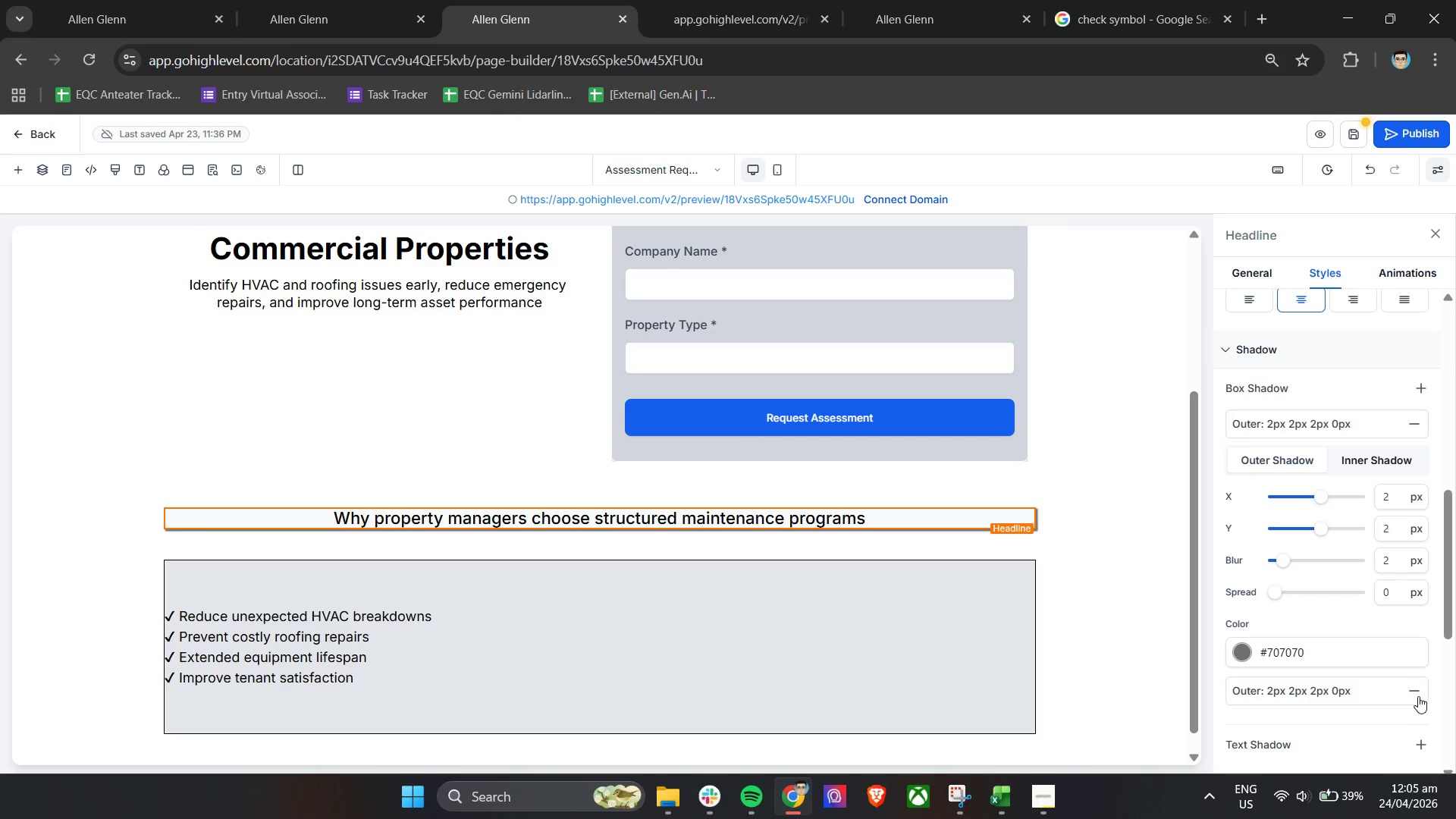 
left_click([1417, 694])
 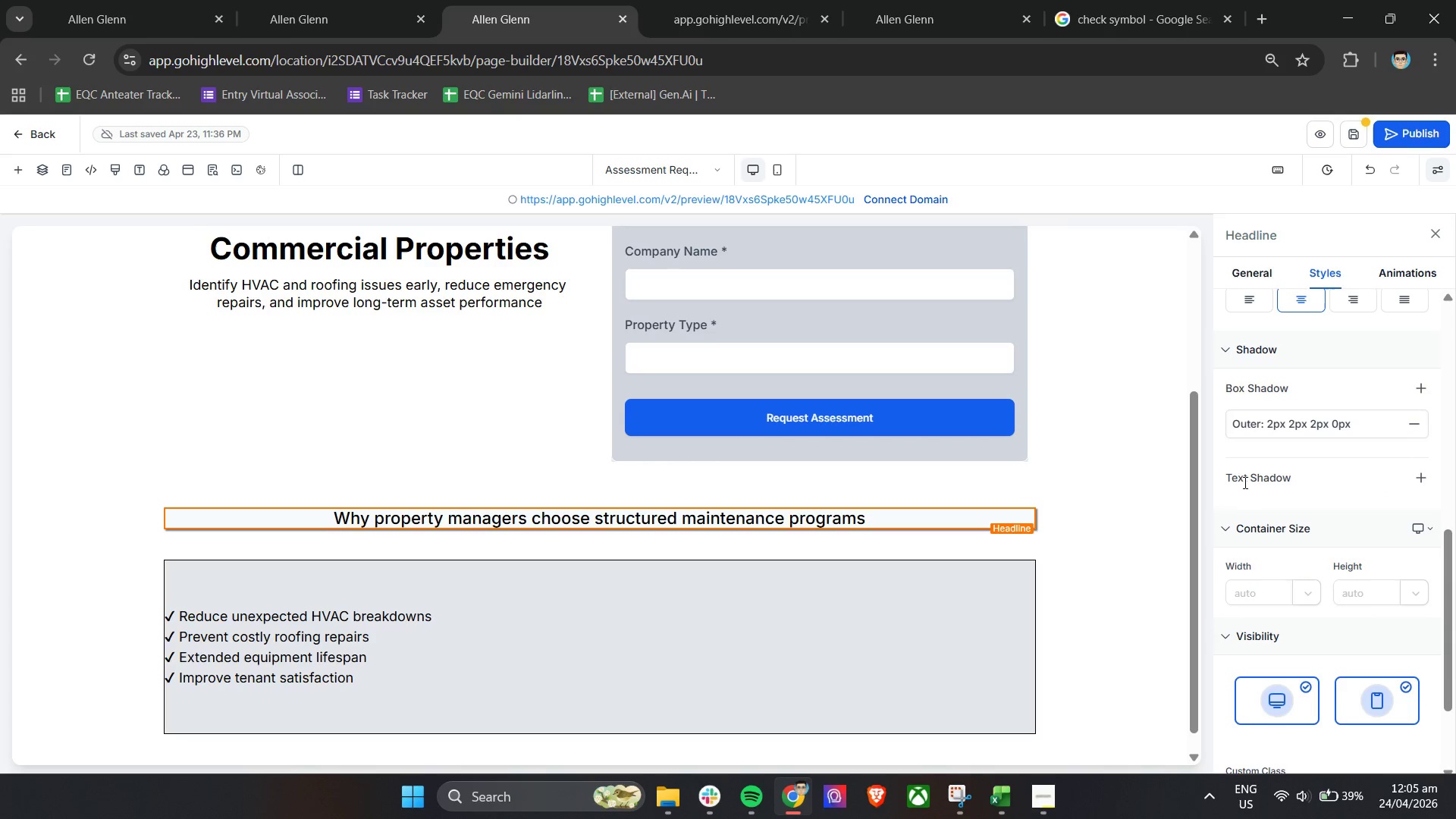 
left_click([1332, 427])
 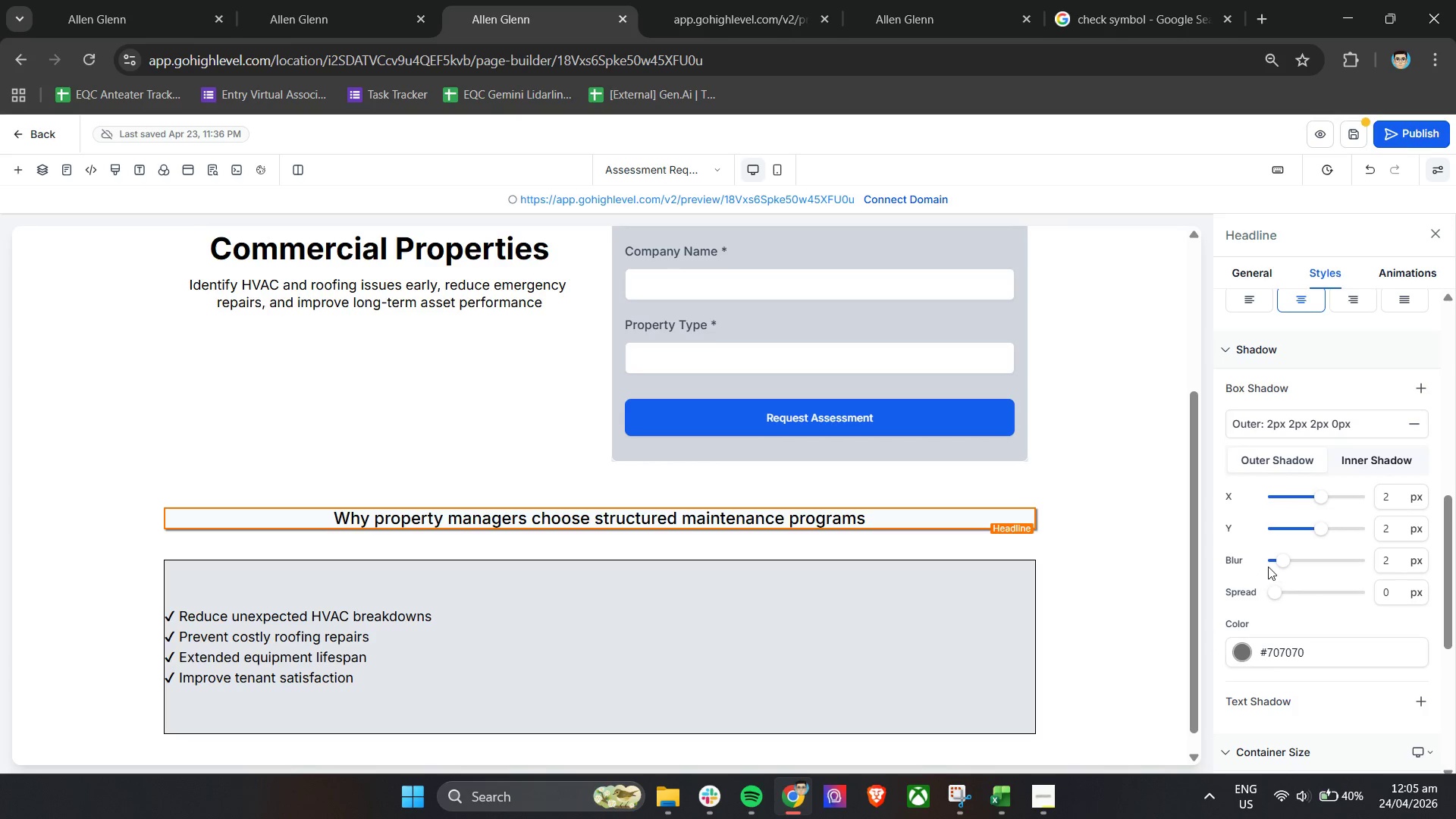 
wait(6.42)
 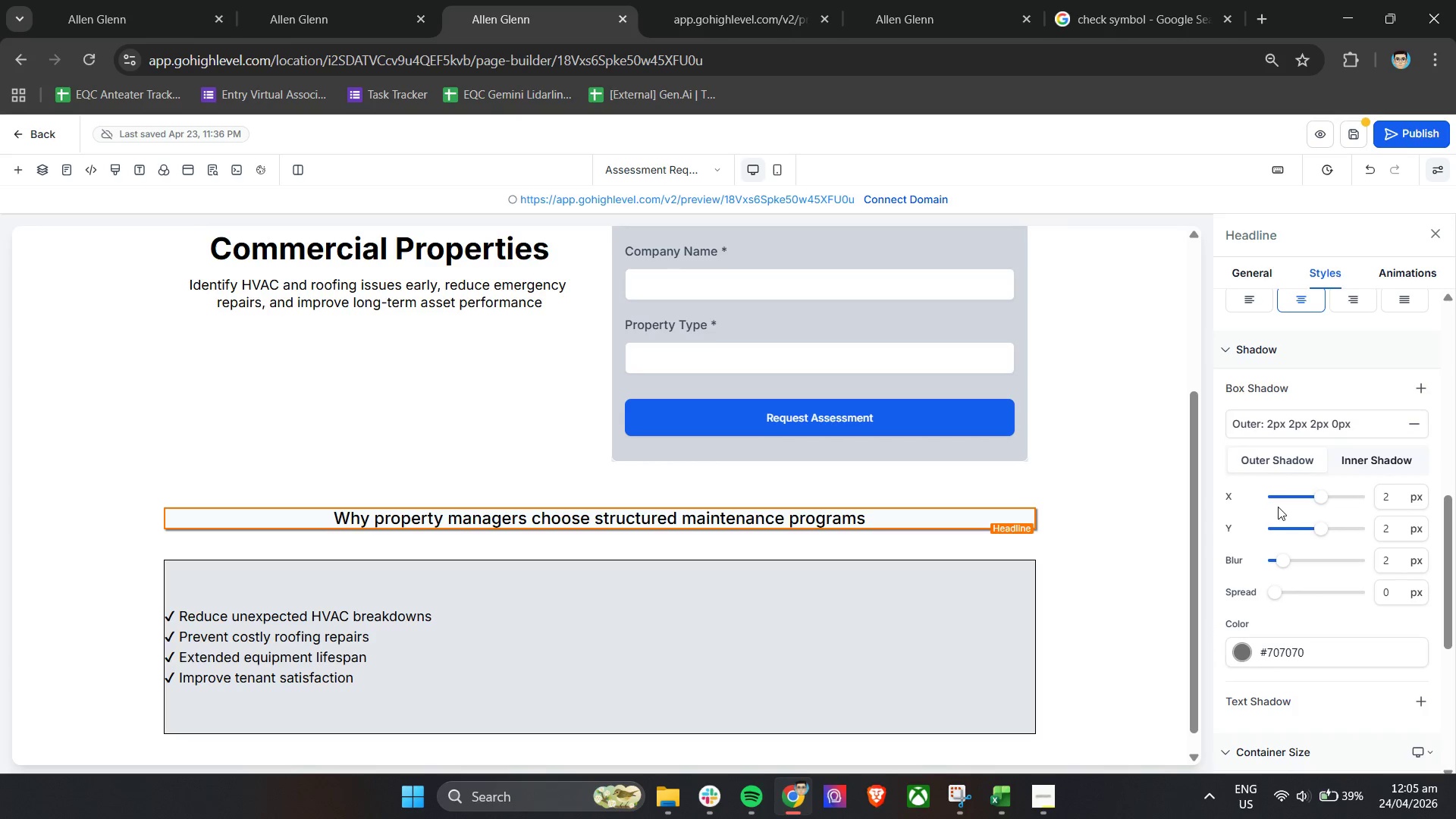 
left_click_drag(start_coordinate=[1282, 564], to_coordinate=[1316, 565])
 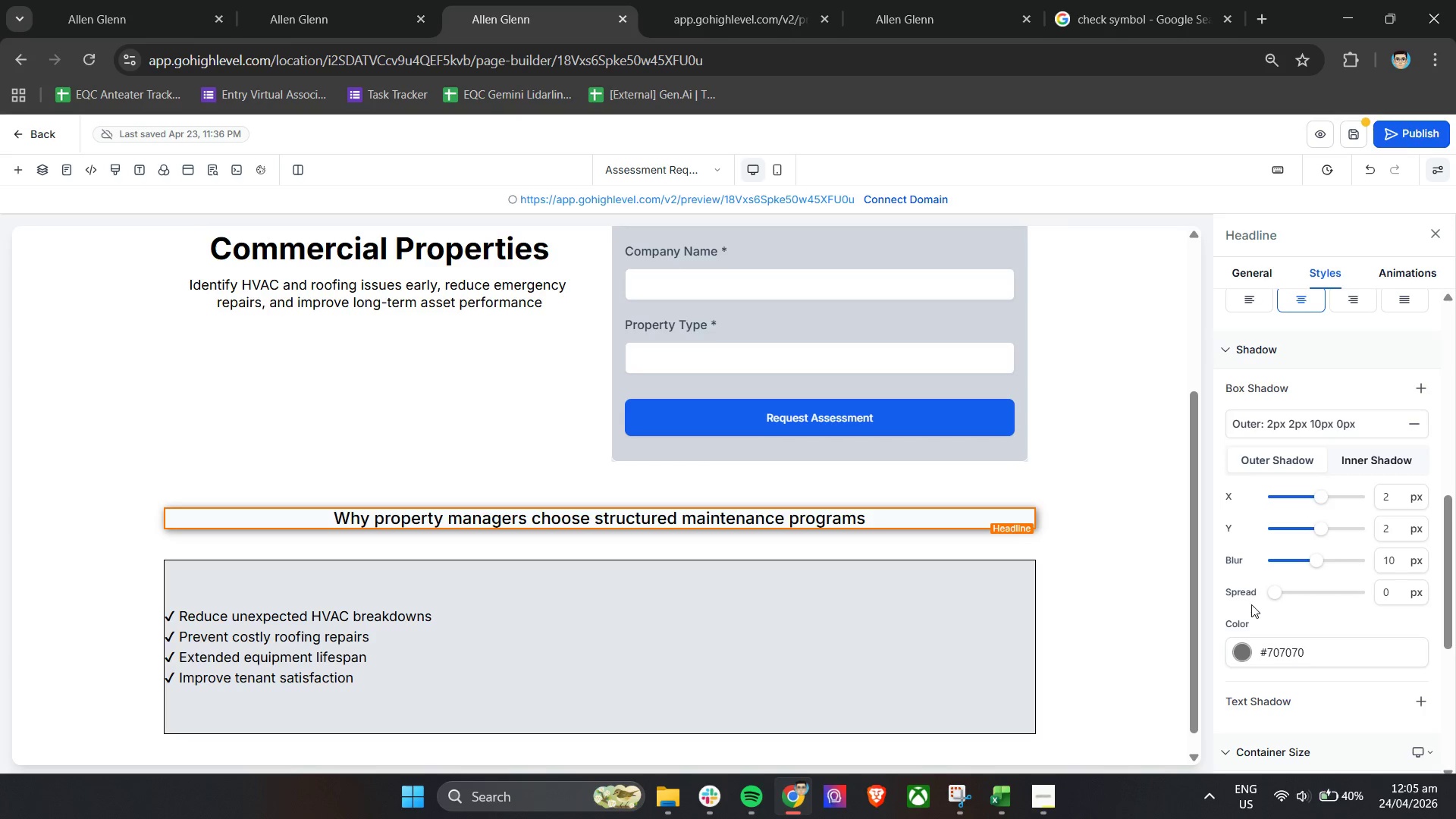 
scroll: coordinate [1280, 623], scroll_direction: down, amount: 2.0
 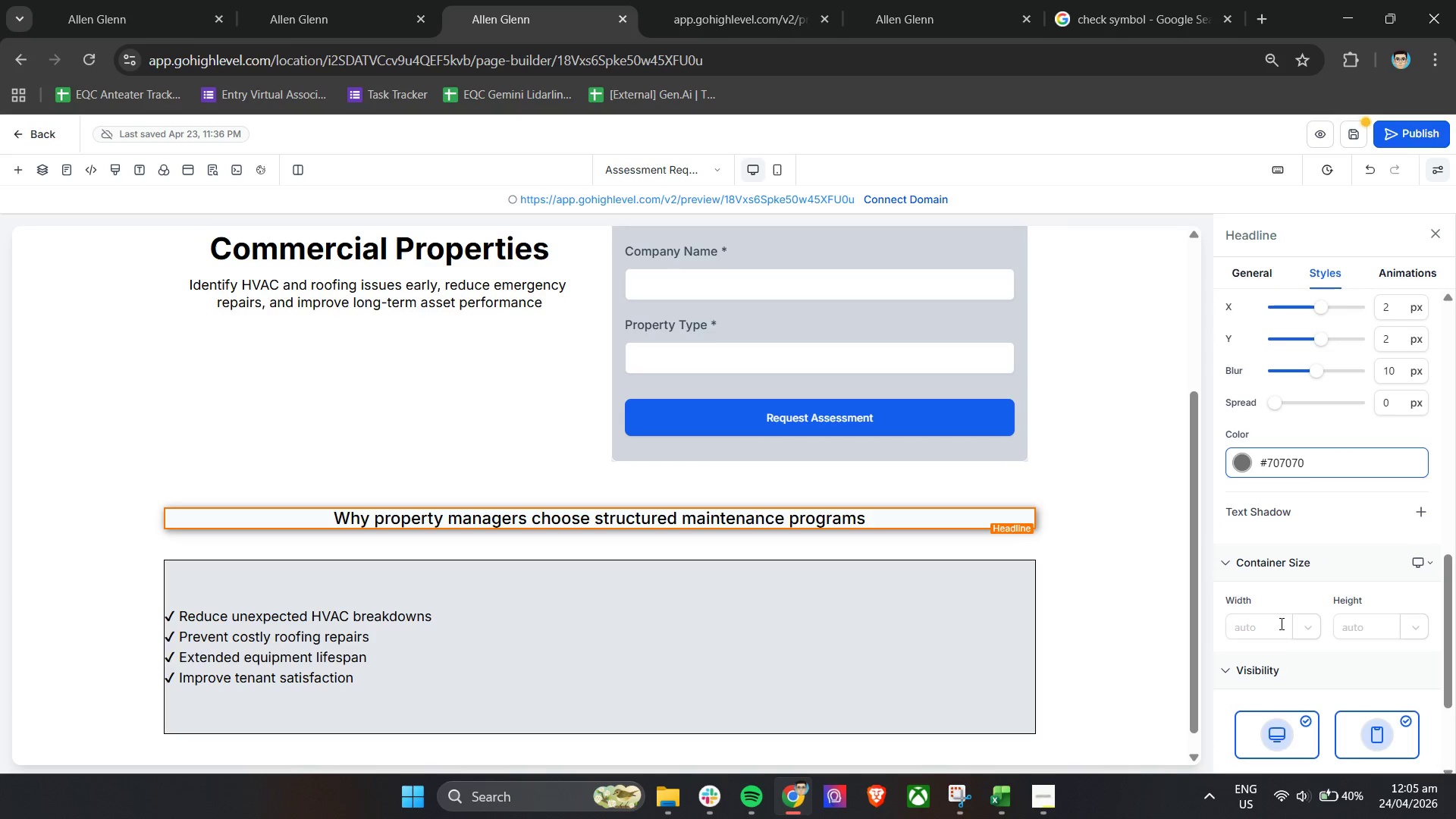 
scroll: coordinate [1280, 623], scroll_direction: up, amount: 2.0
 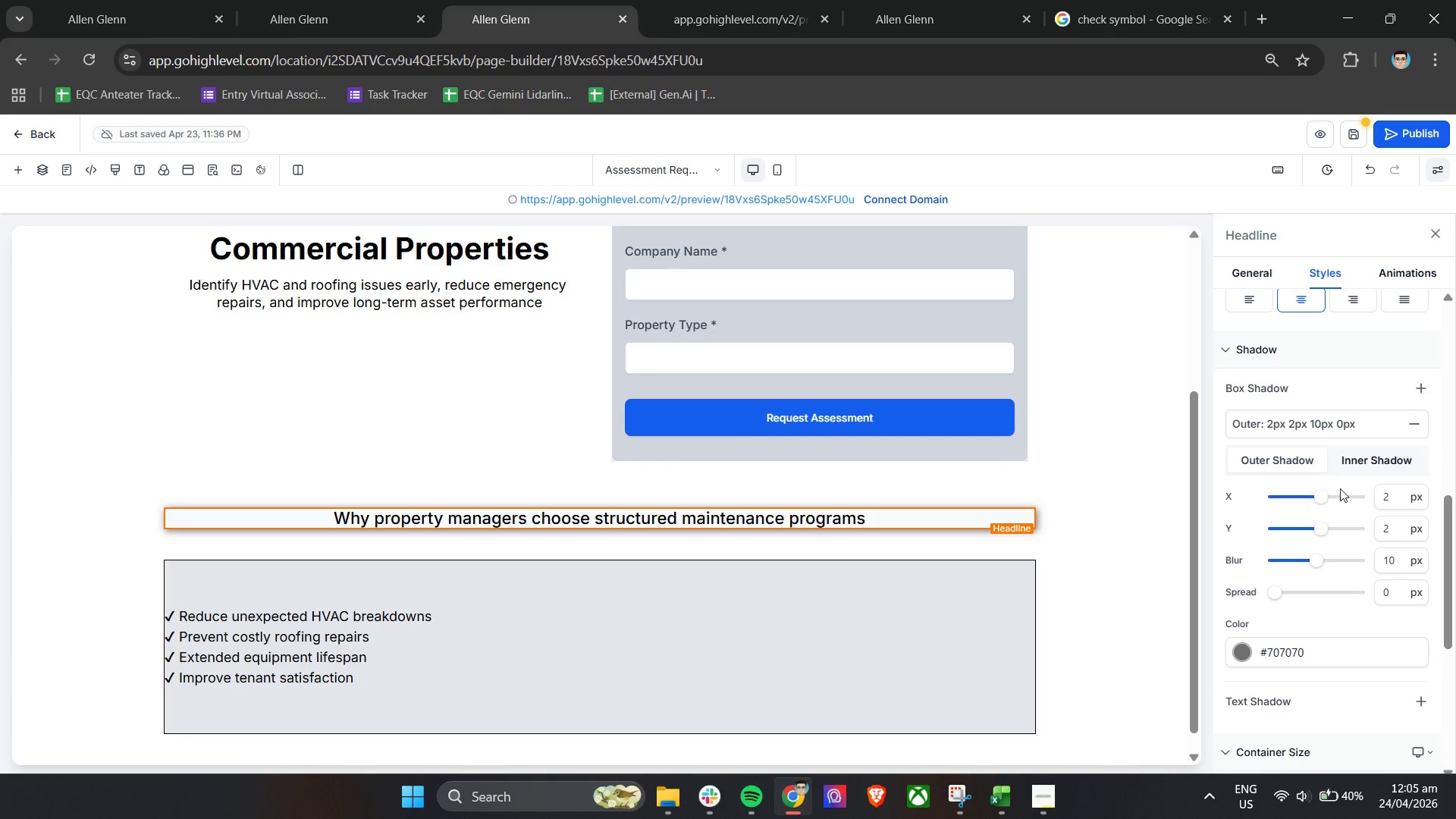 
left_click([1354, 465])
 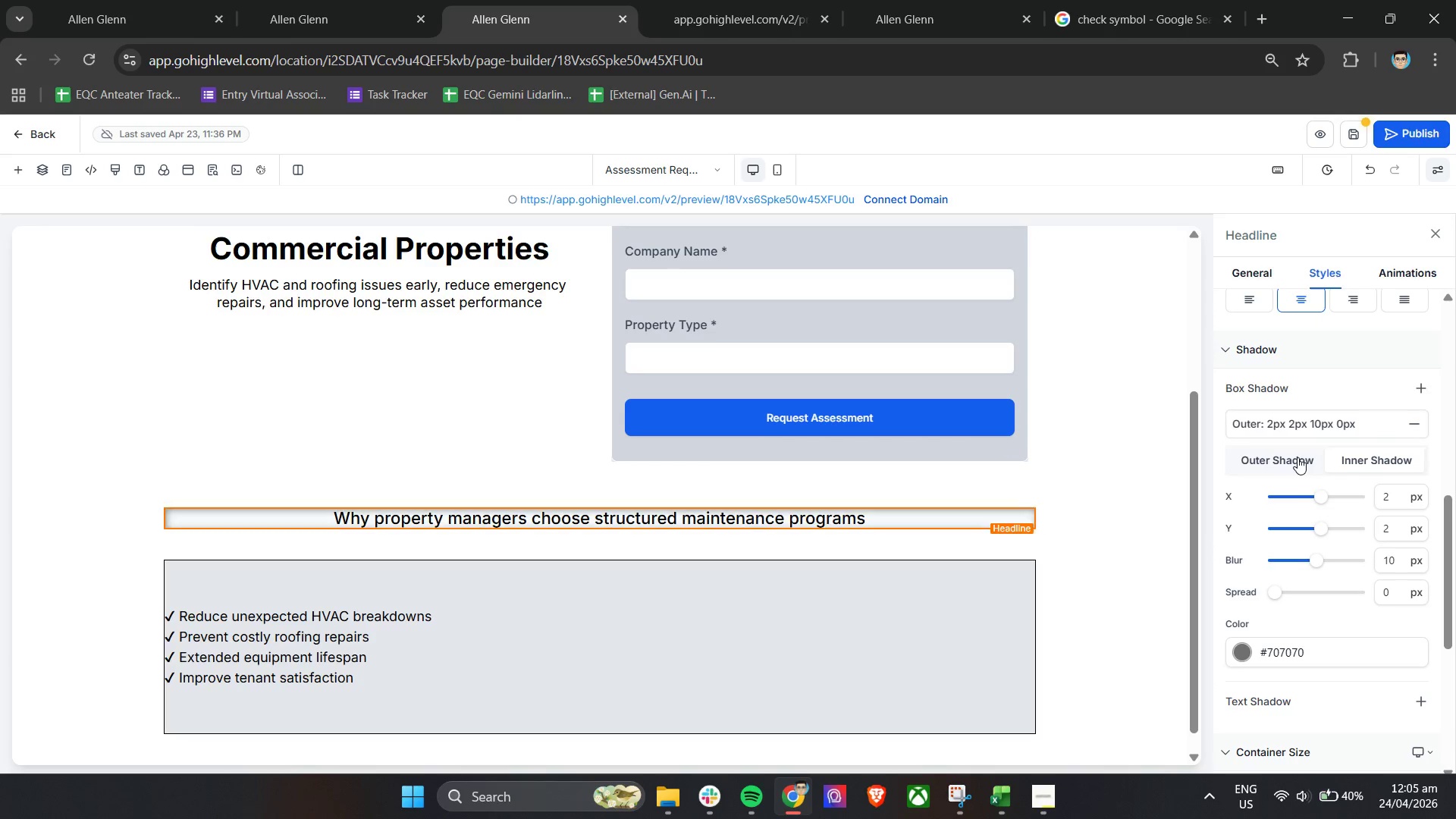 
double_click([1337, 457])
 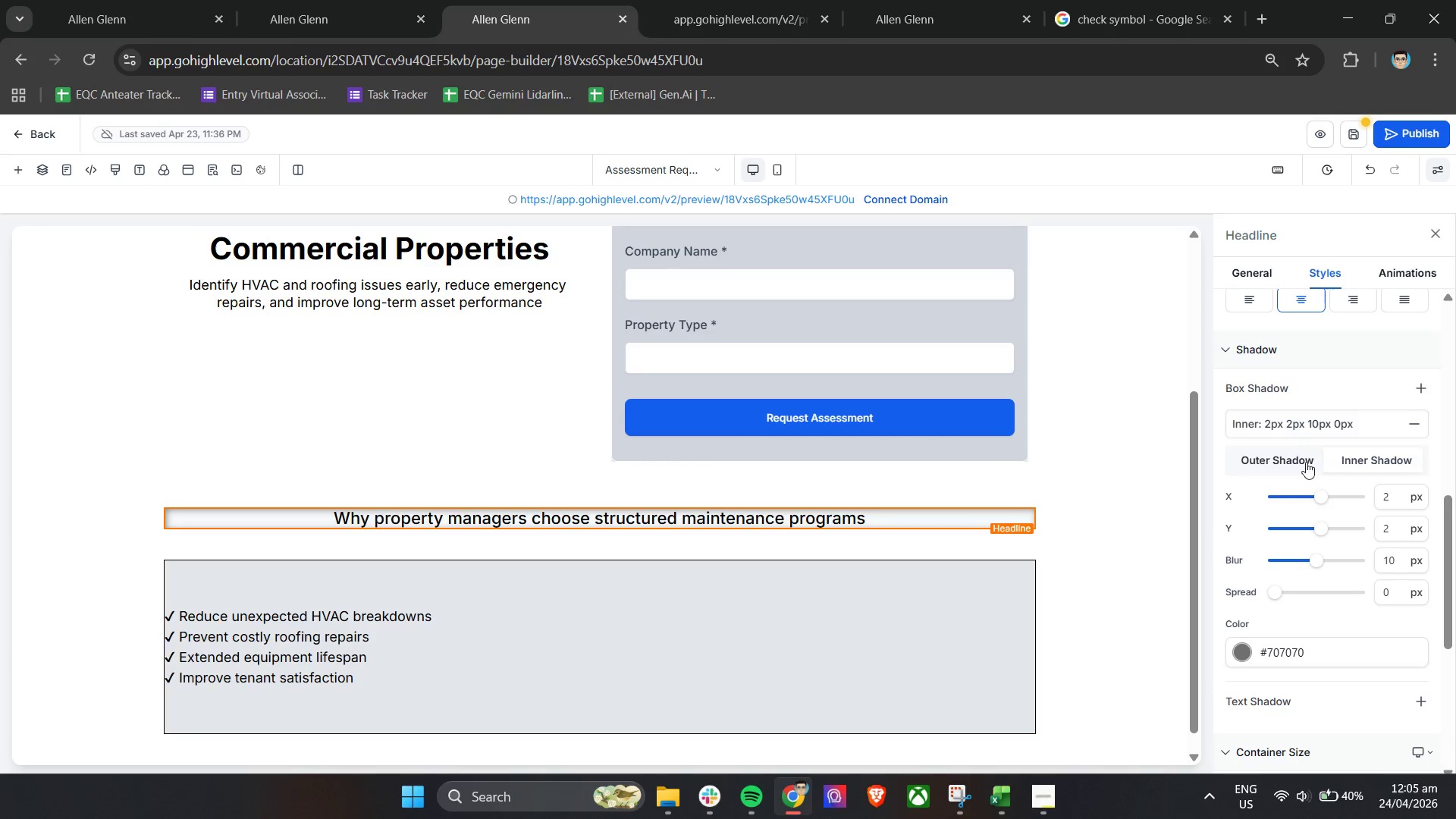 
triple_click([1298, 462])
 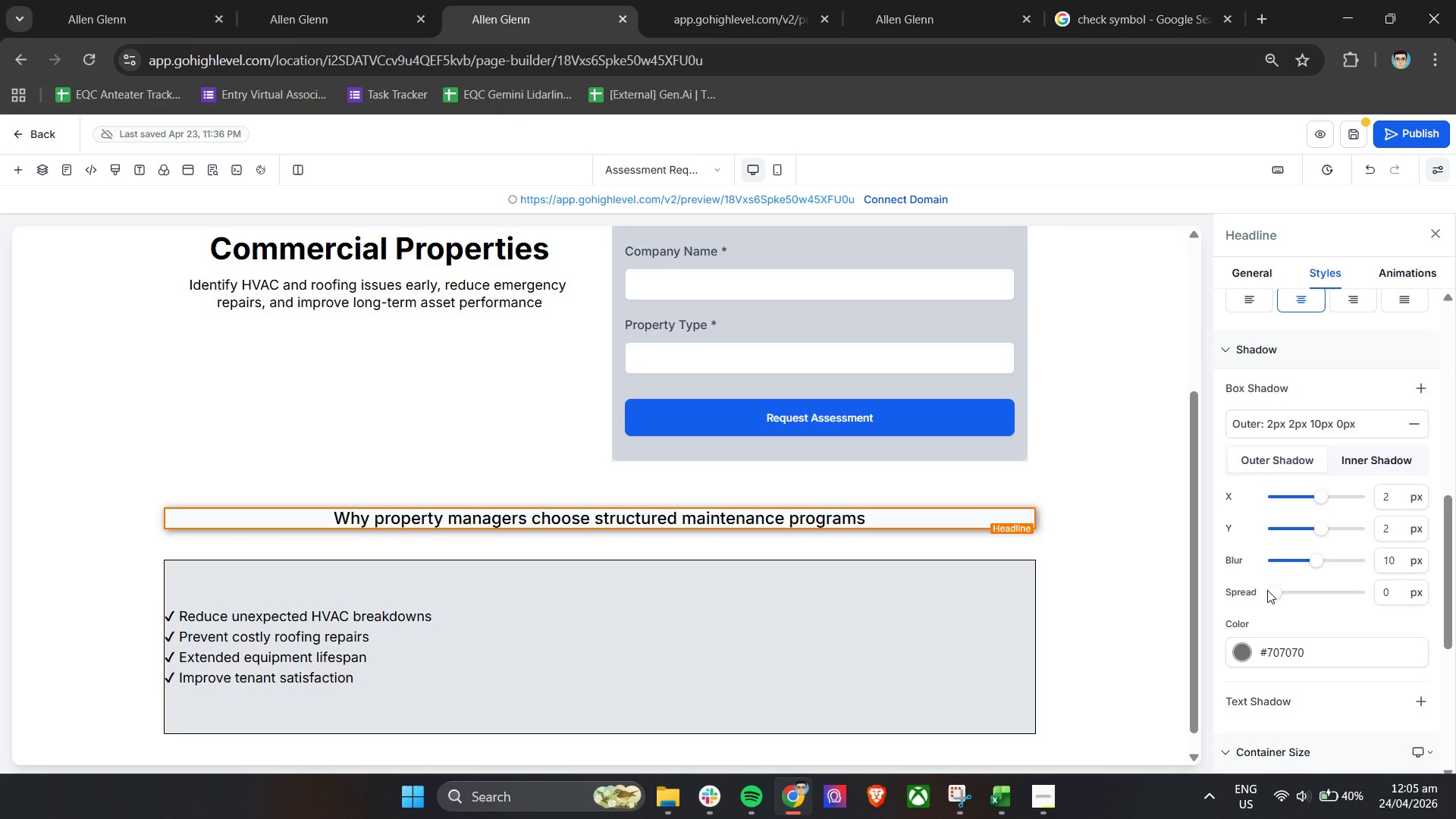 
left_click([1248, 648])
 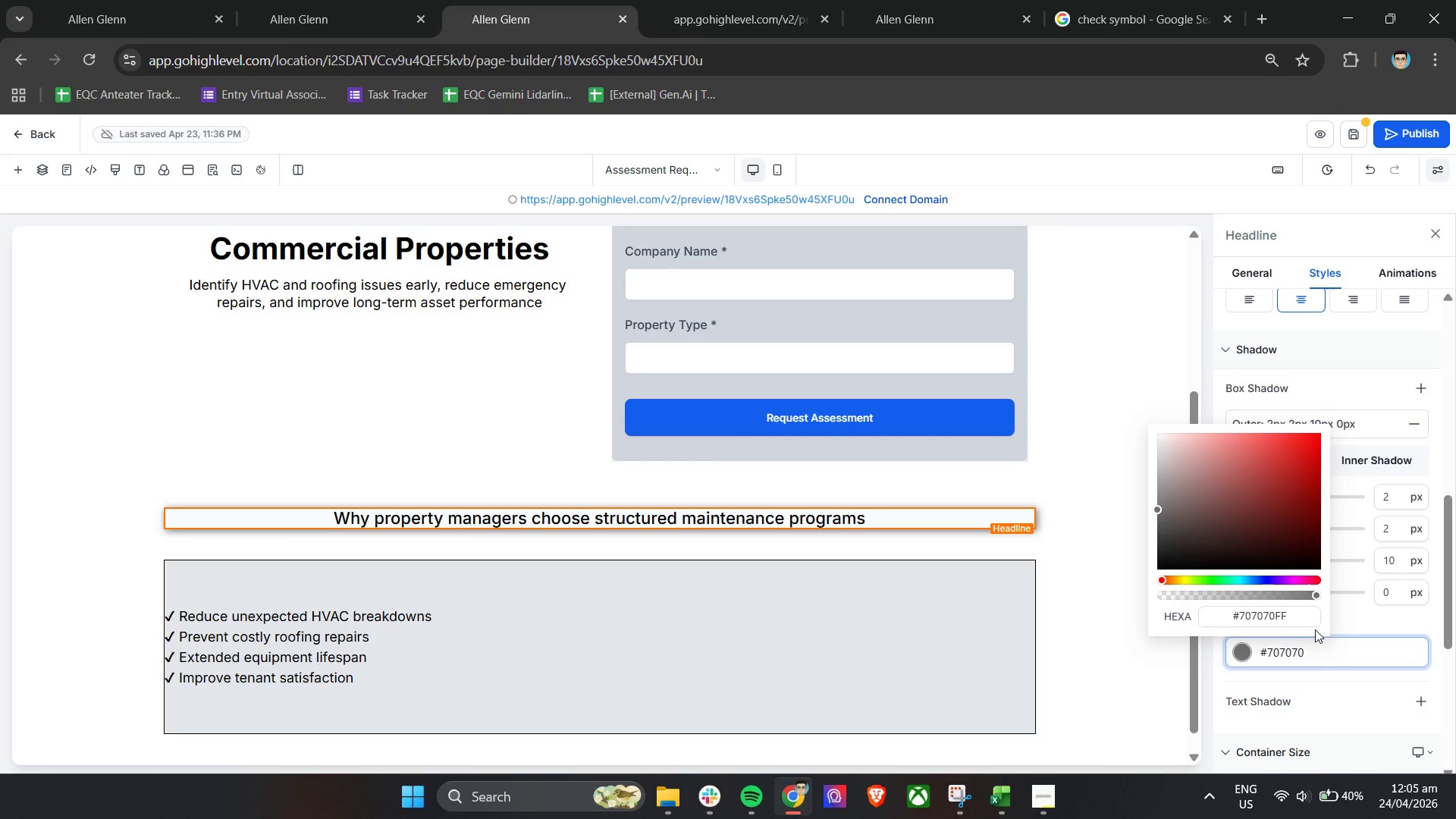 
left_click([1347, 622])
 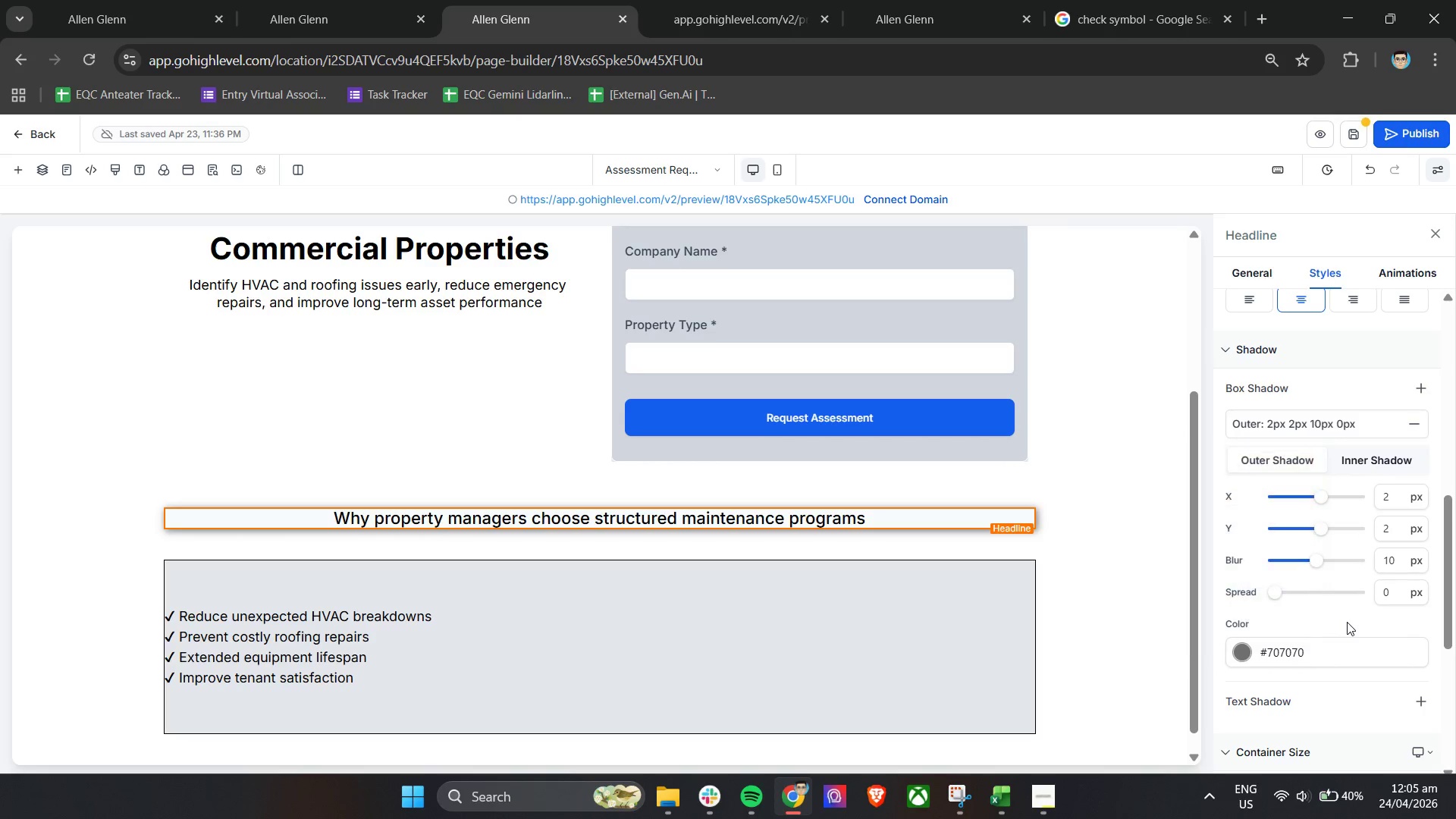 
scroll: coordinate [1347, 622], scroll_direction: down, amount: 3.0
 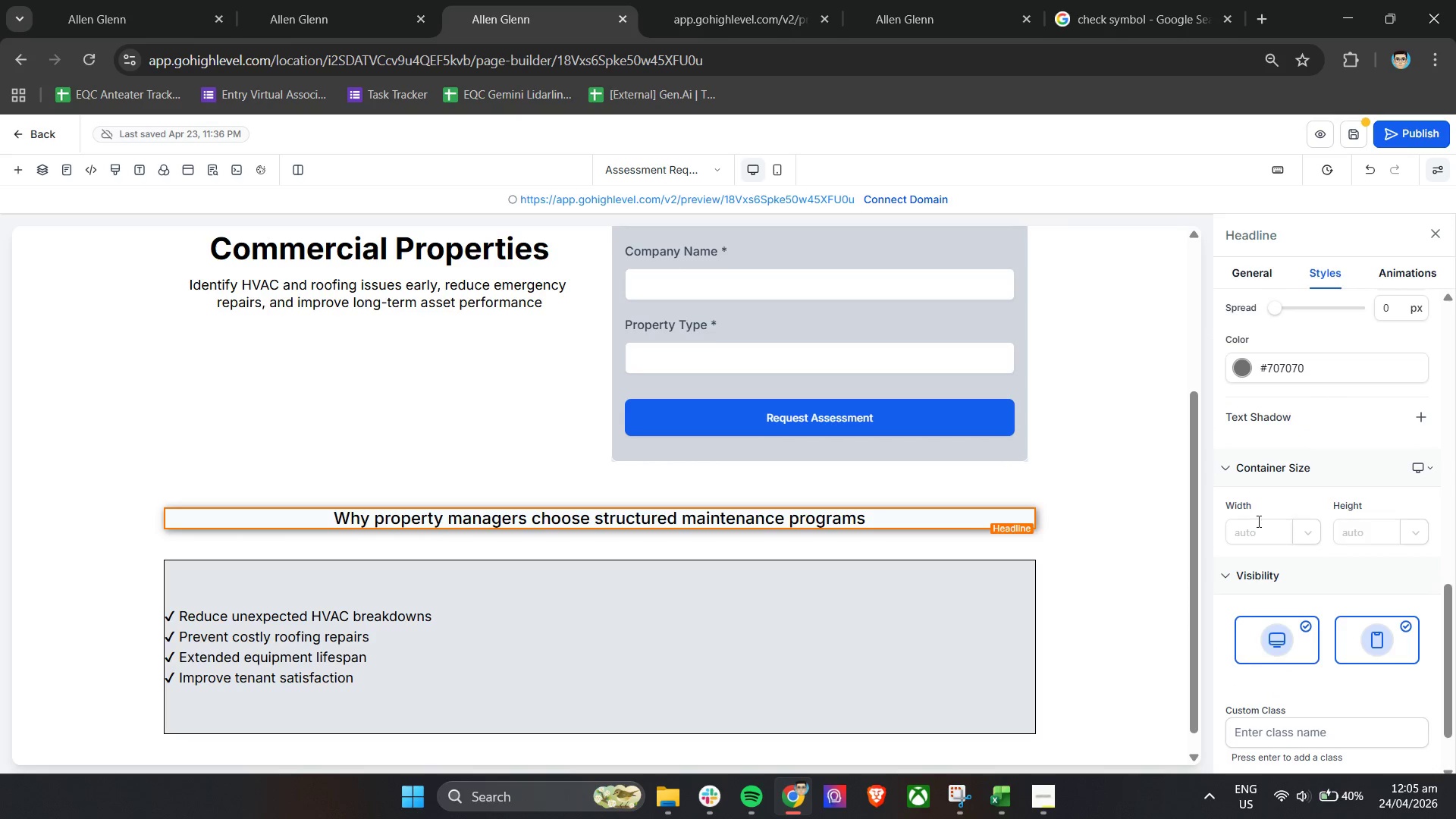 
scroll: coordinate [1294, 634], scroll_direction: none, amount: 0.0
 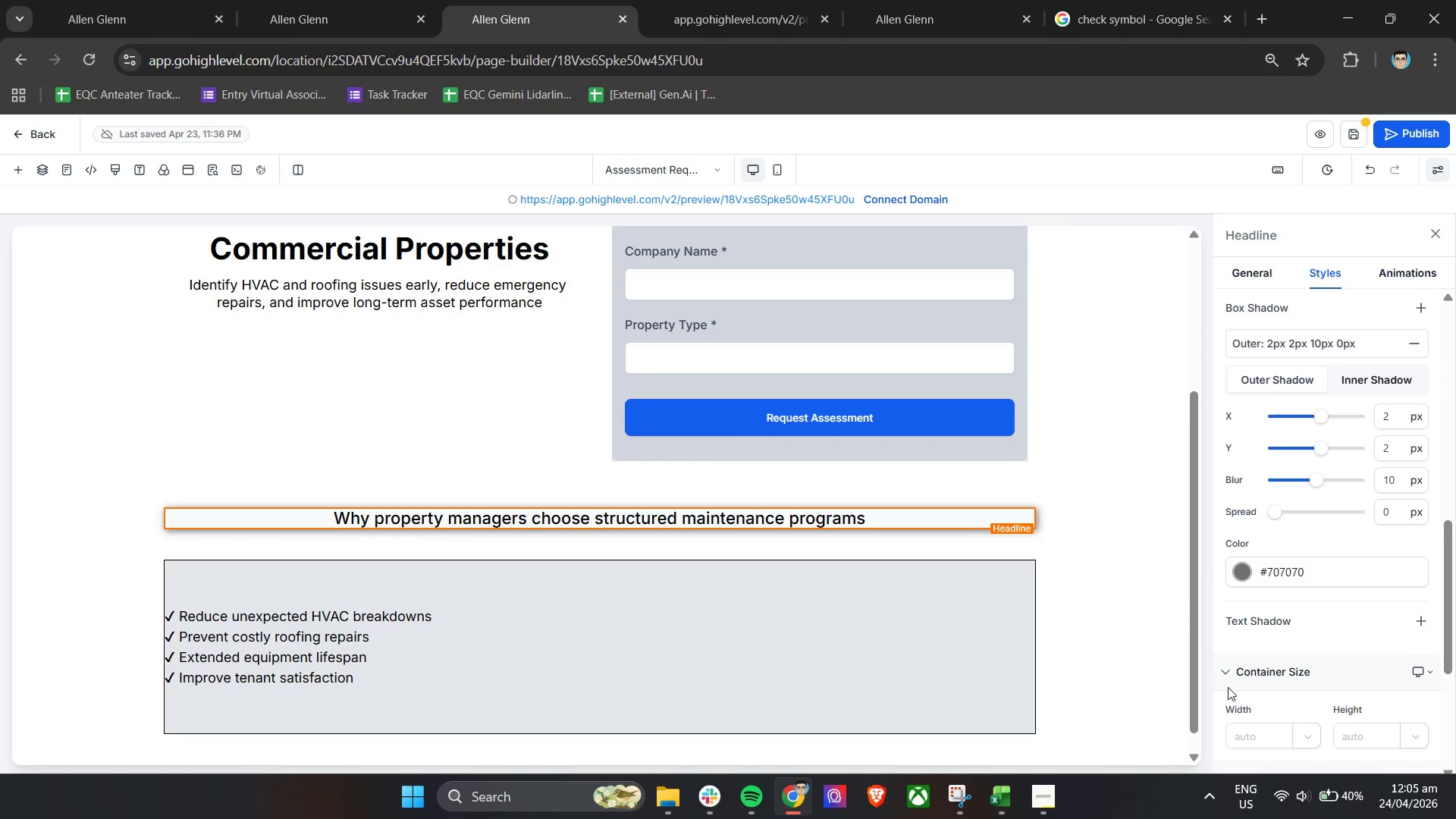 
left_click([1228, 671])
 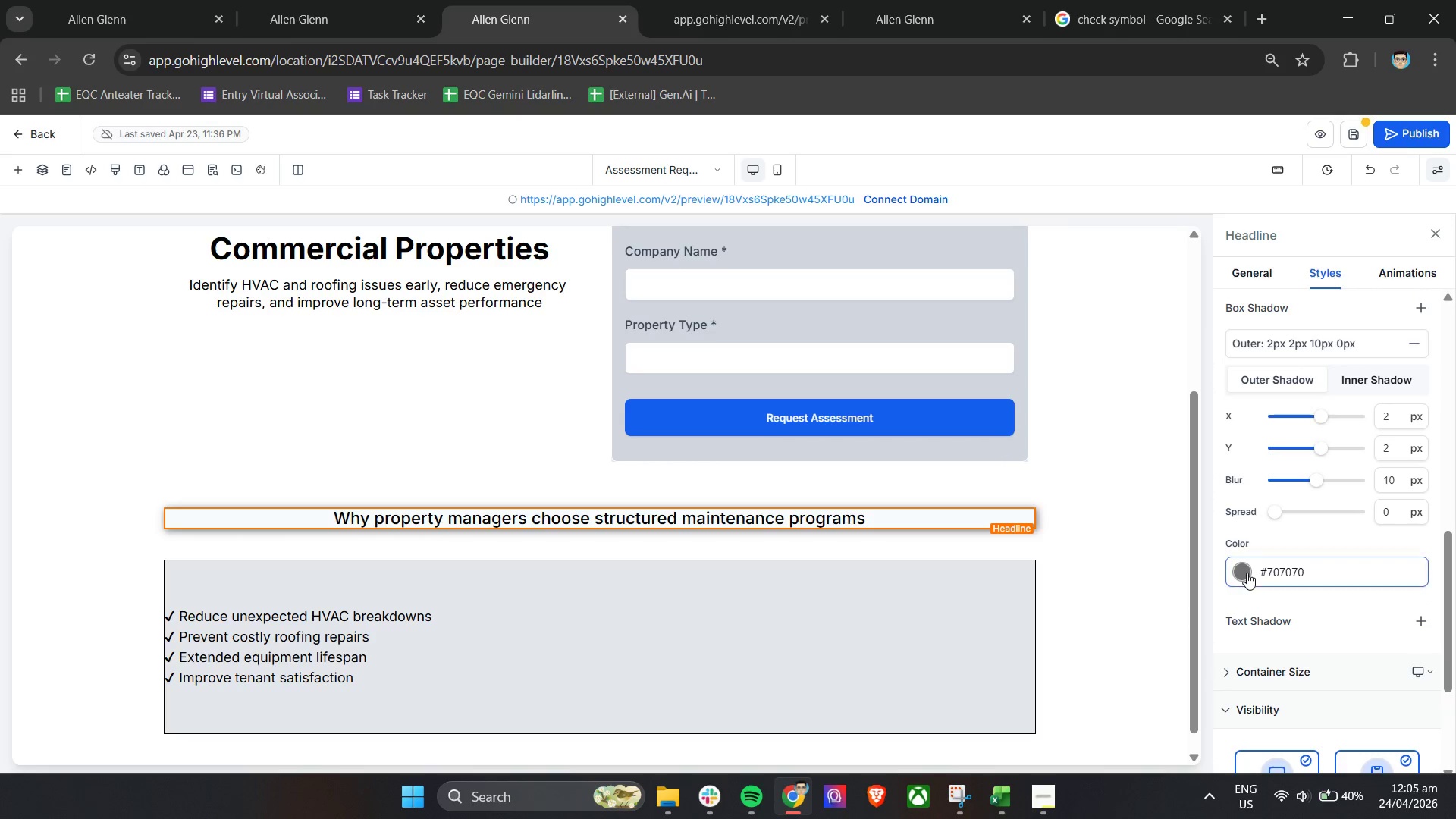 
left_click([1247, 573])
 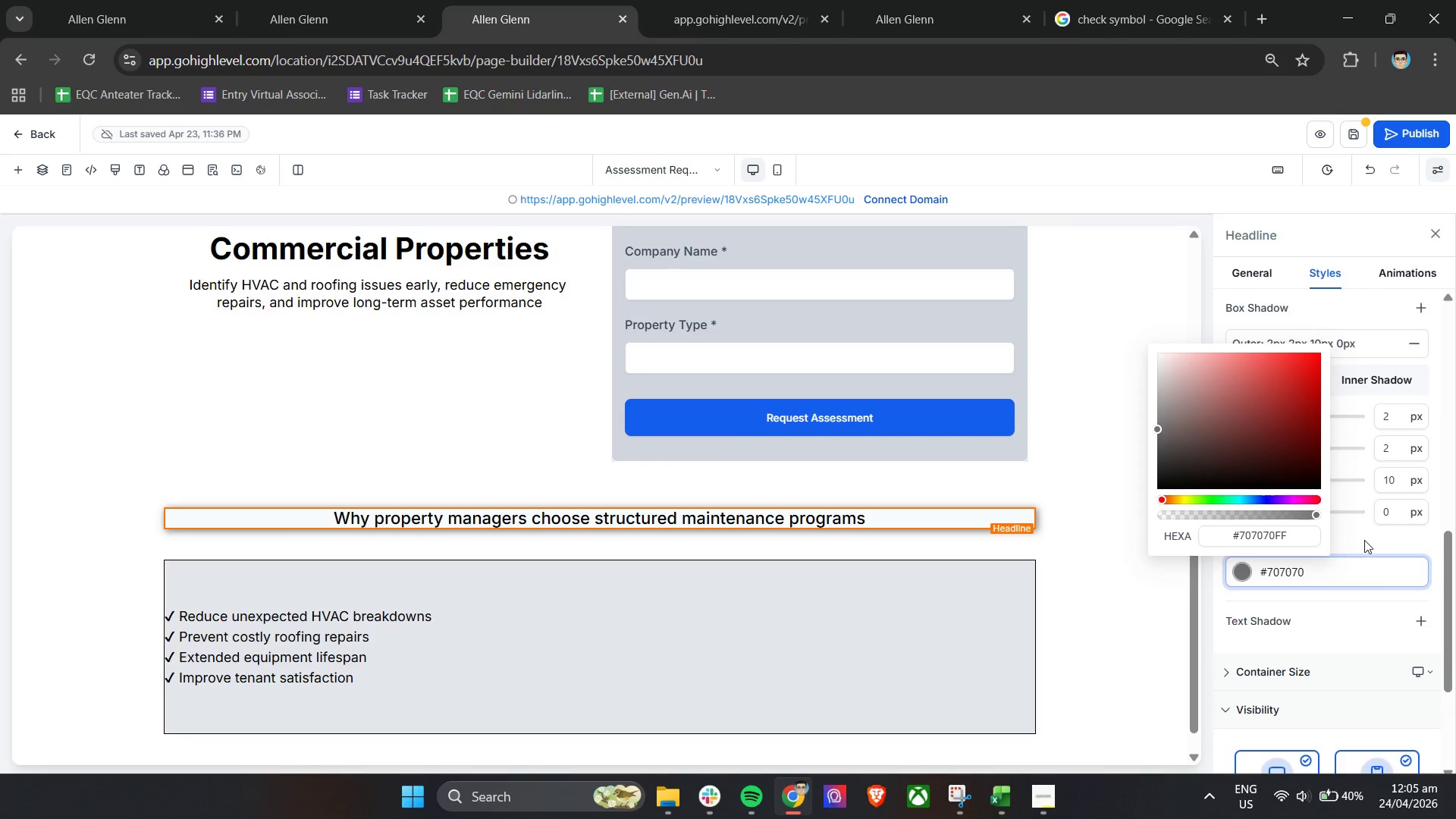 
left_click([1364, 540])
 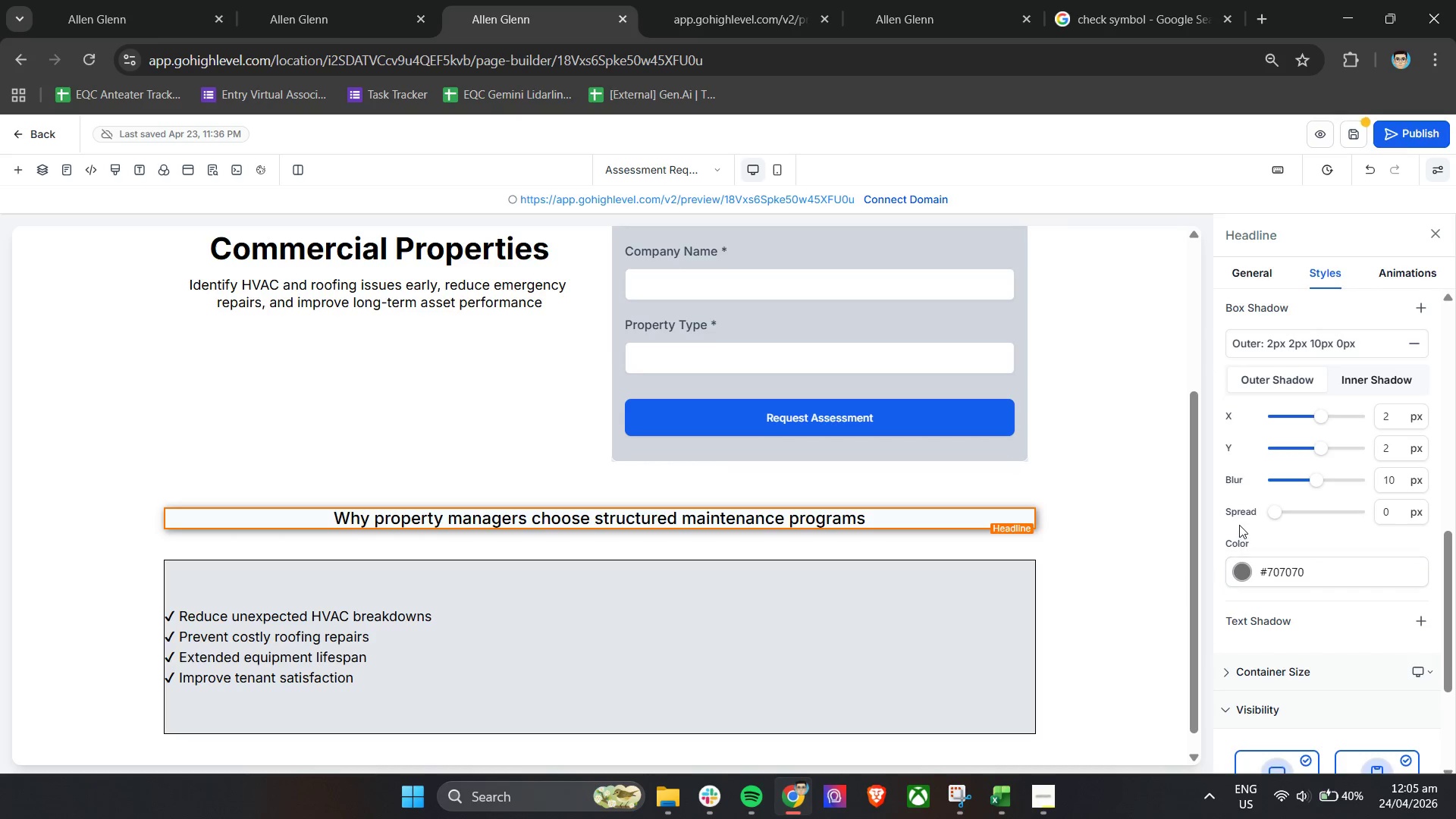 
scroll: coordinate [1229, 561], scroll_direction: up, amount: 5.0
 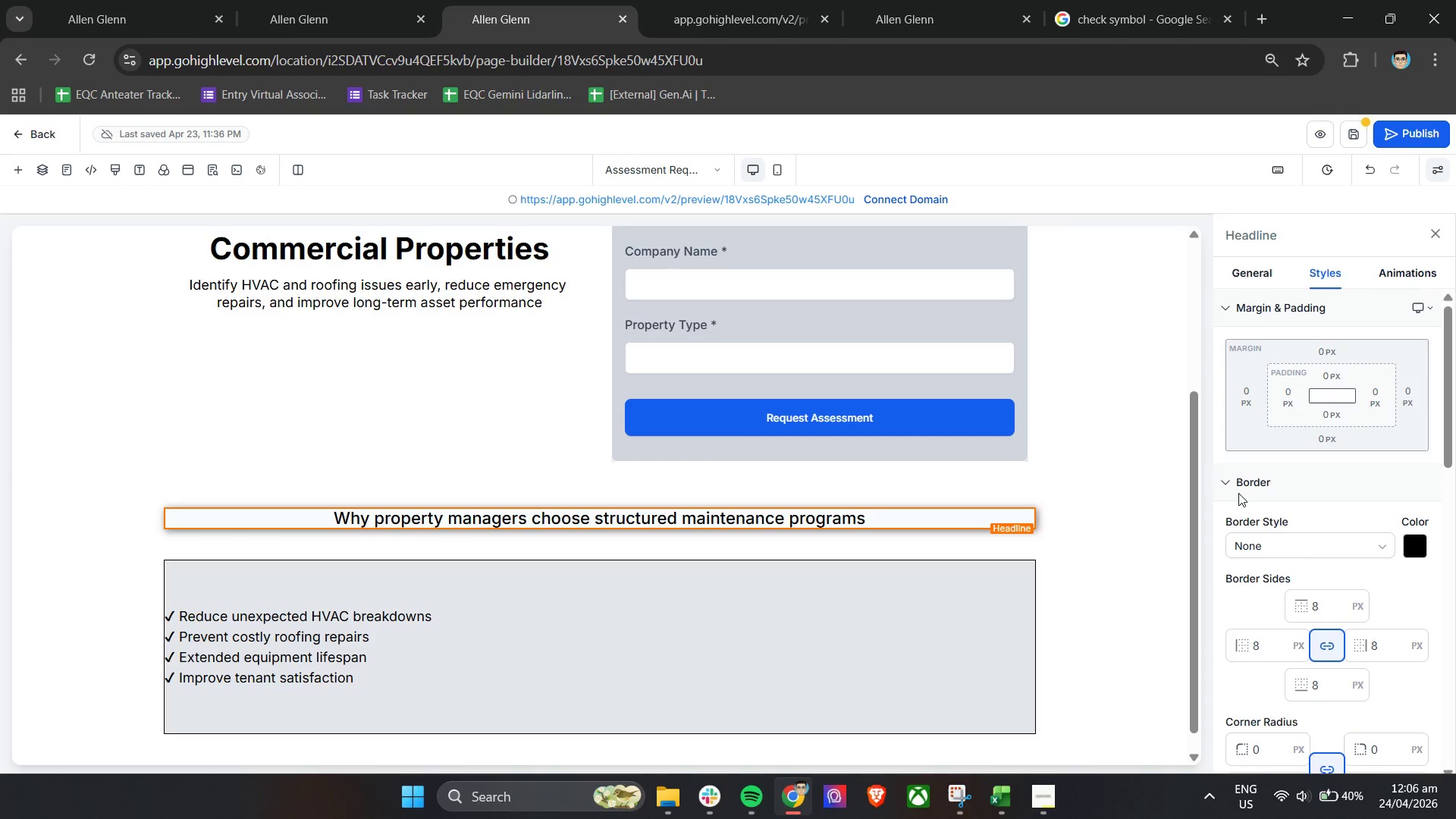 
left_click([1235, 489])
 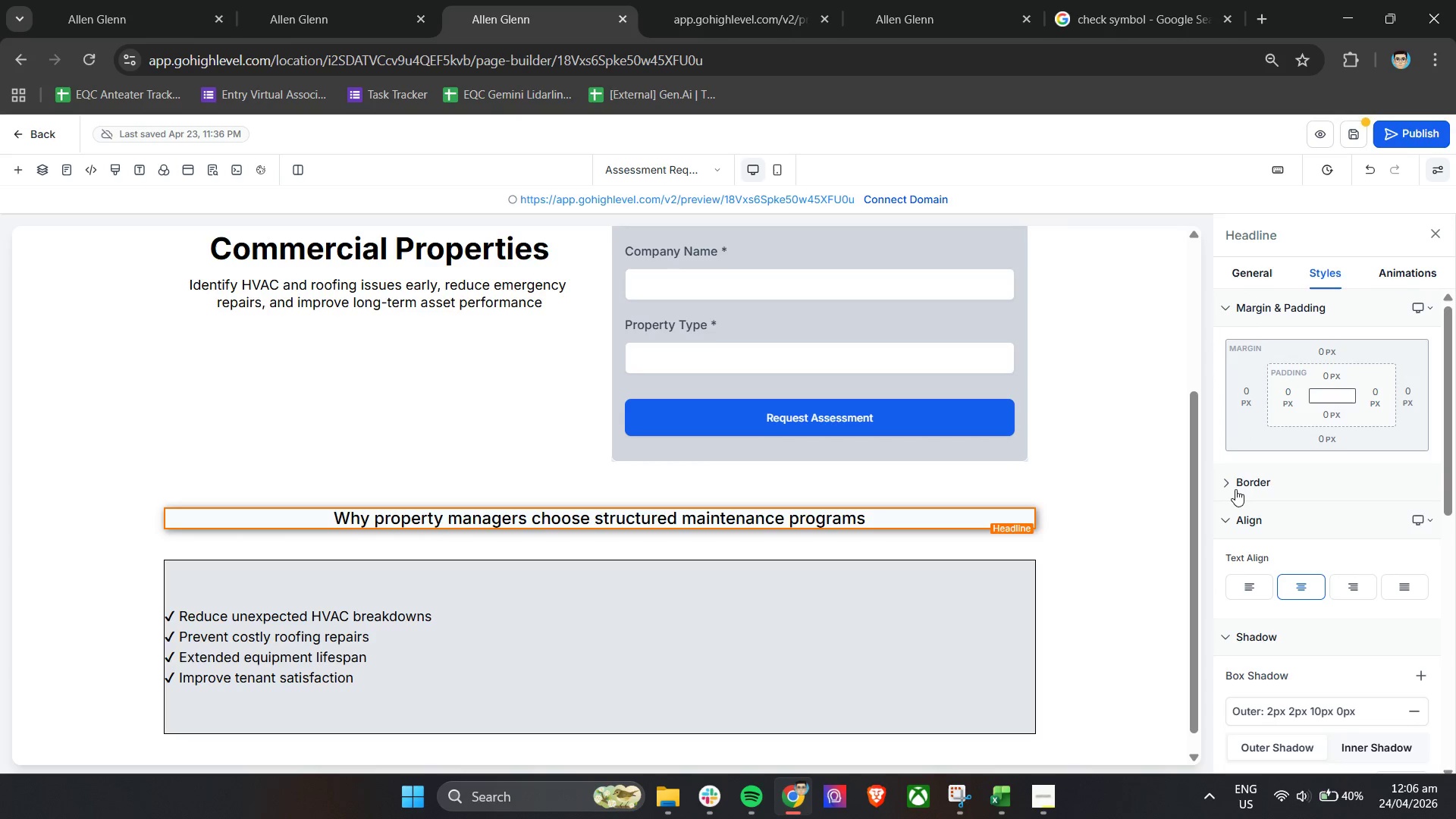 
left_click([1235, 489])
 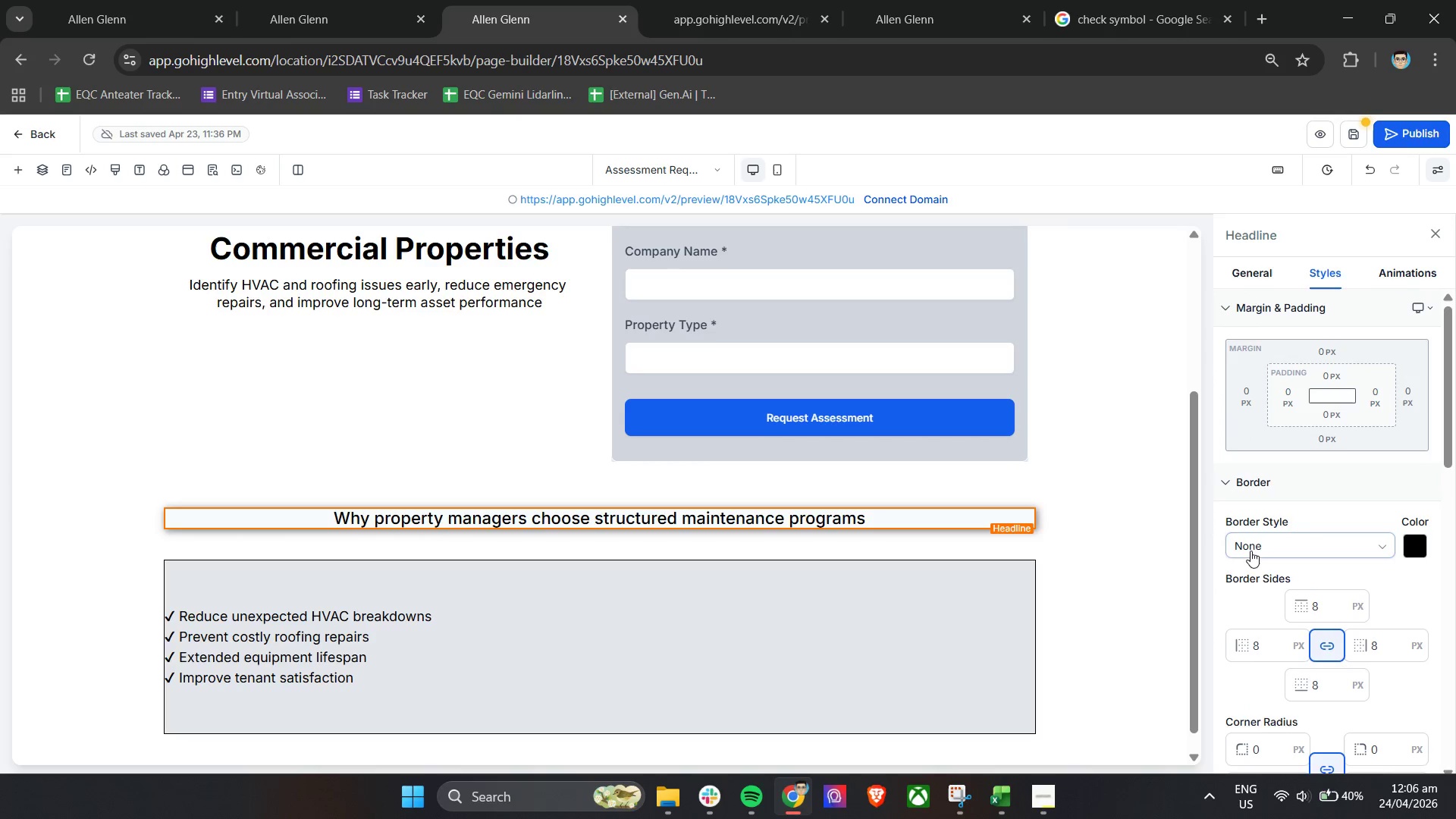 
scroll: coordinate [1251, 553], scroll_direction: down, amount: 2.0
 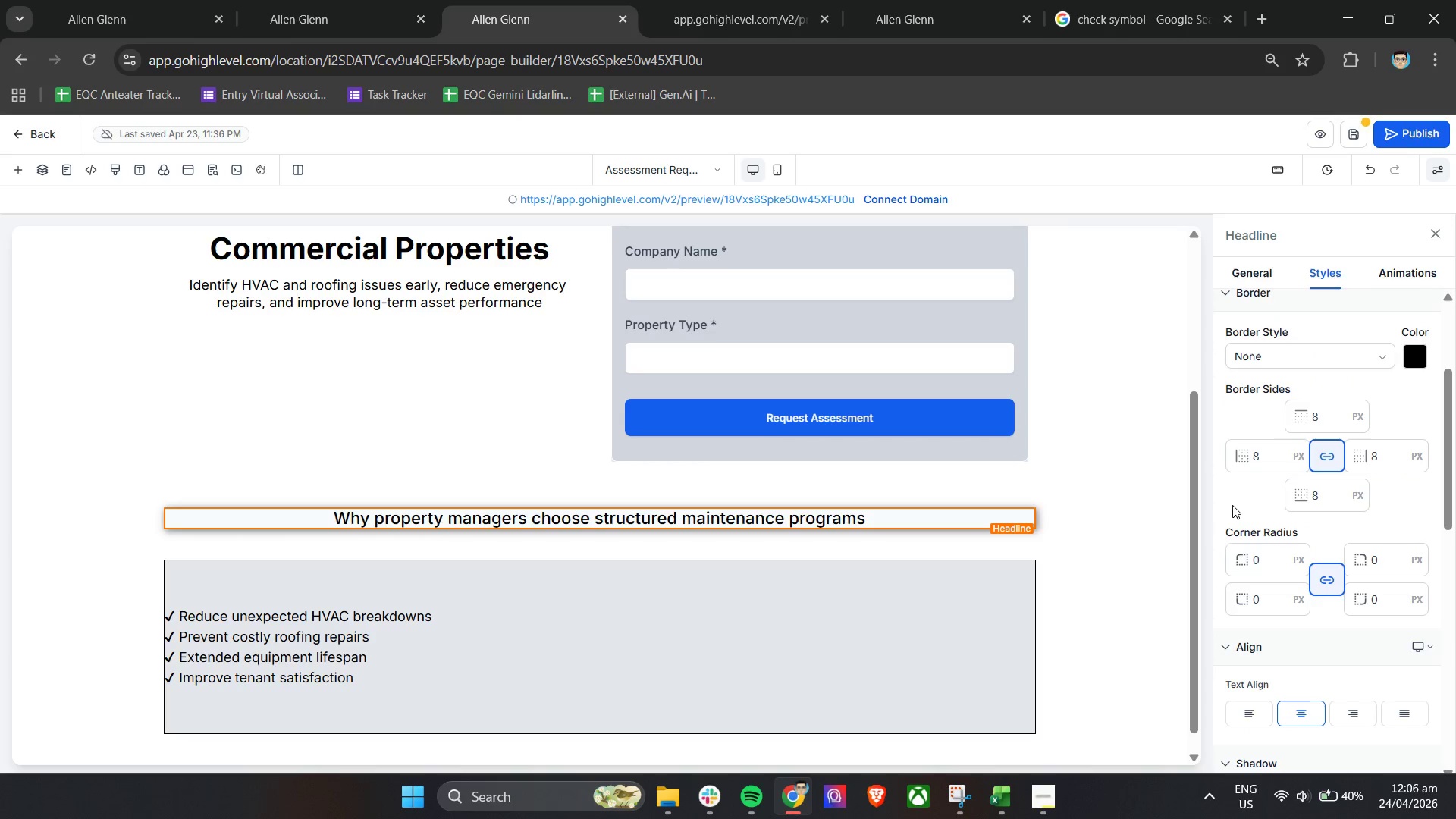 
left_click([1232, 500])
 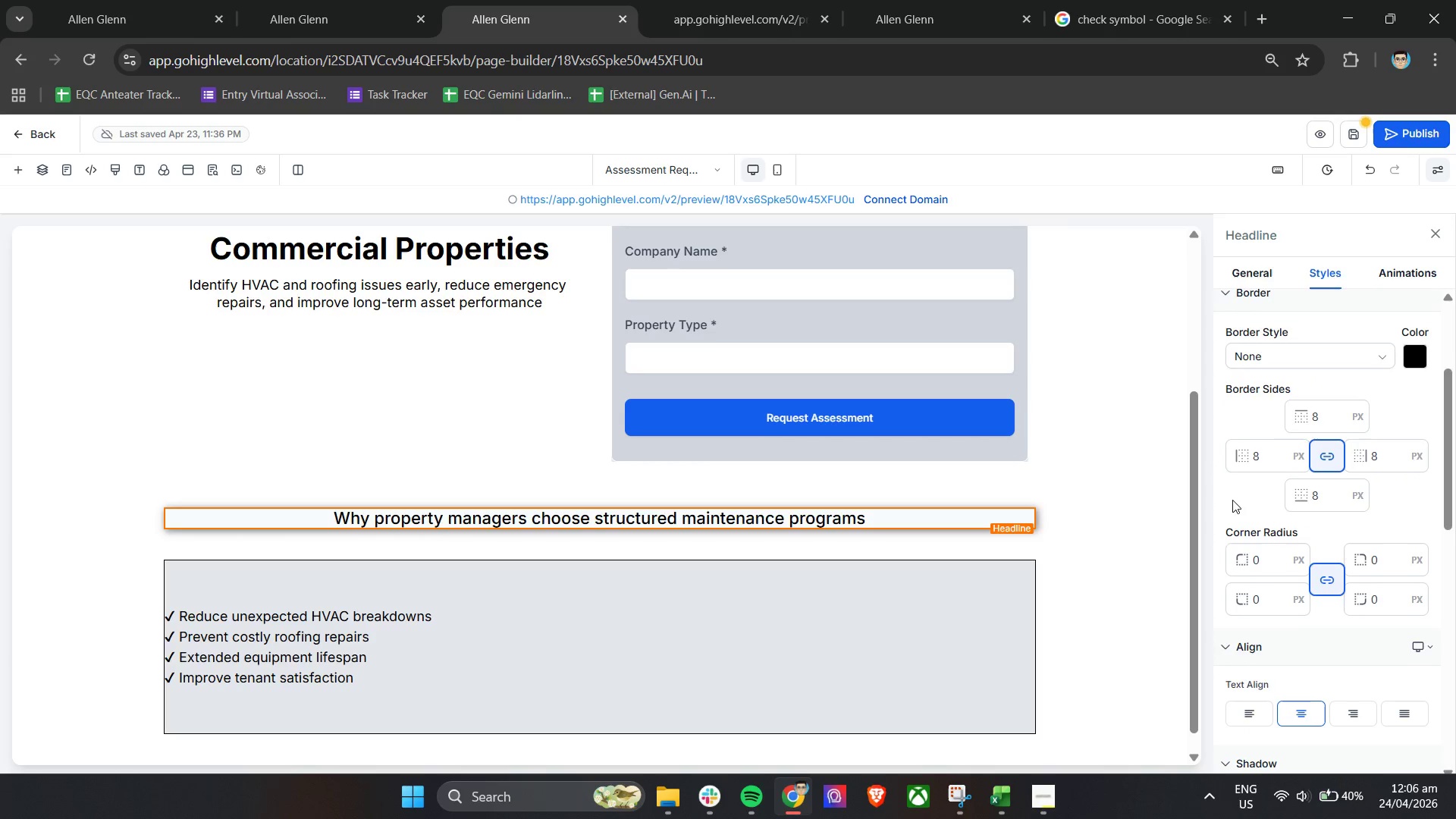 
scroll: coordinate [1232, 500], scroll_direction: down, amount: 3.0
 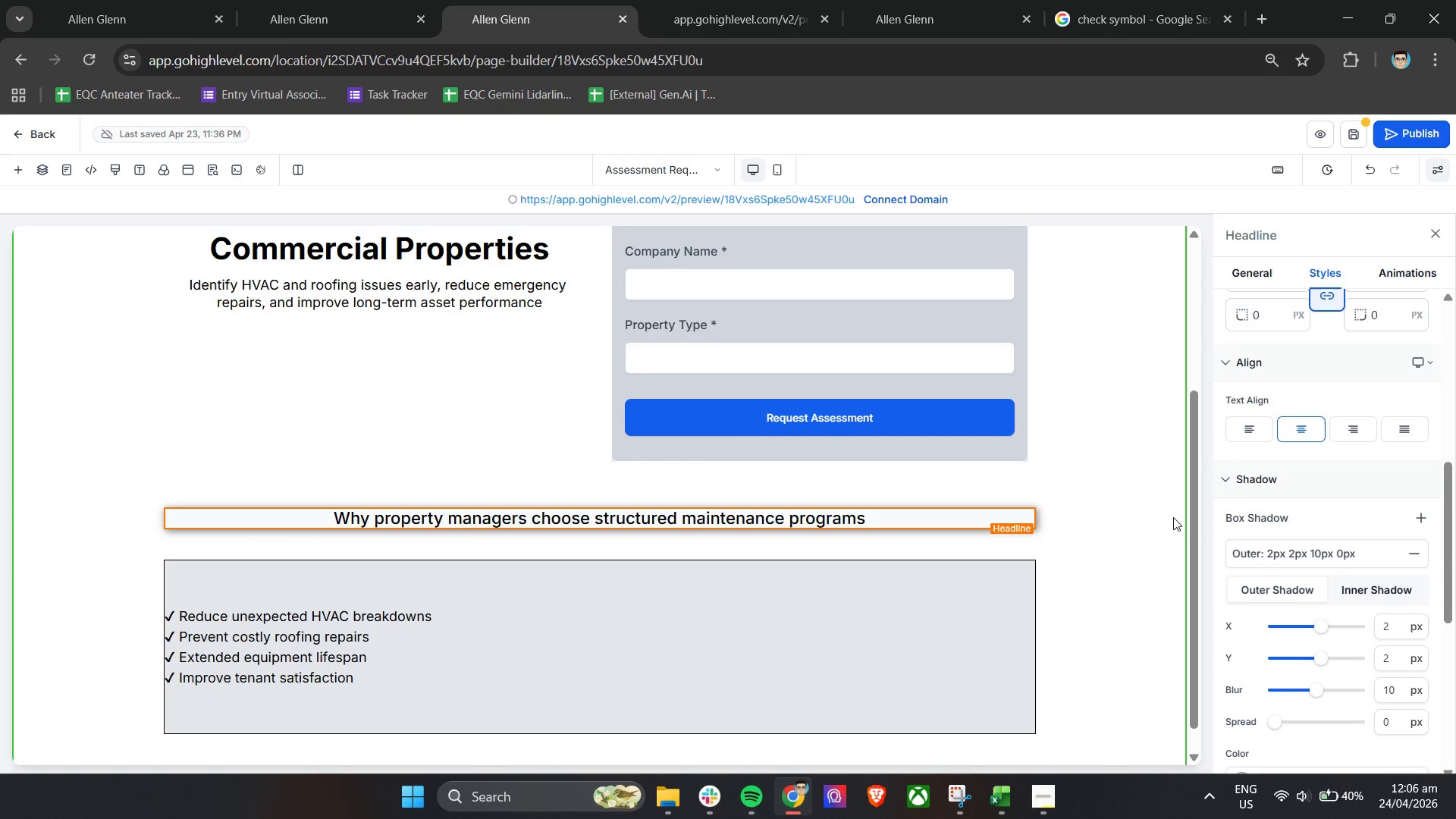 
left_click([1172, 517])
 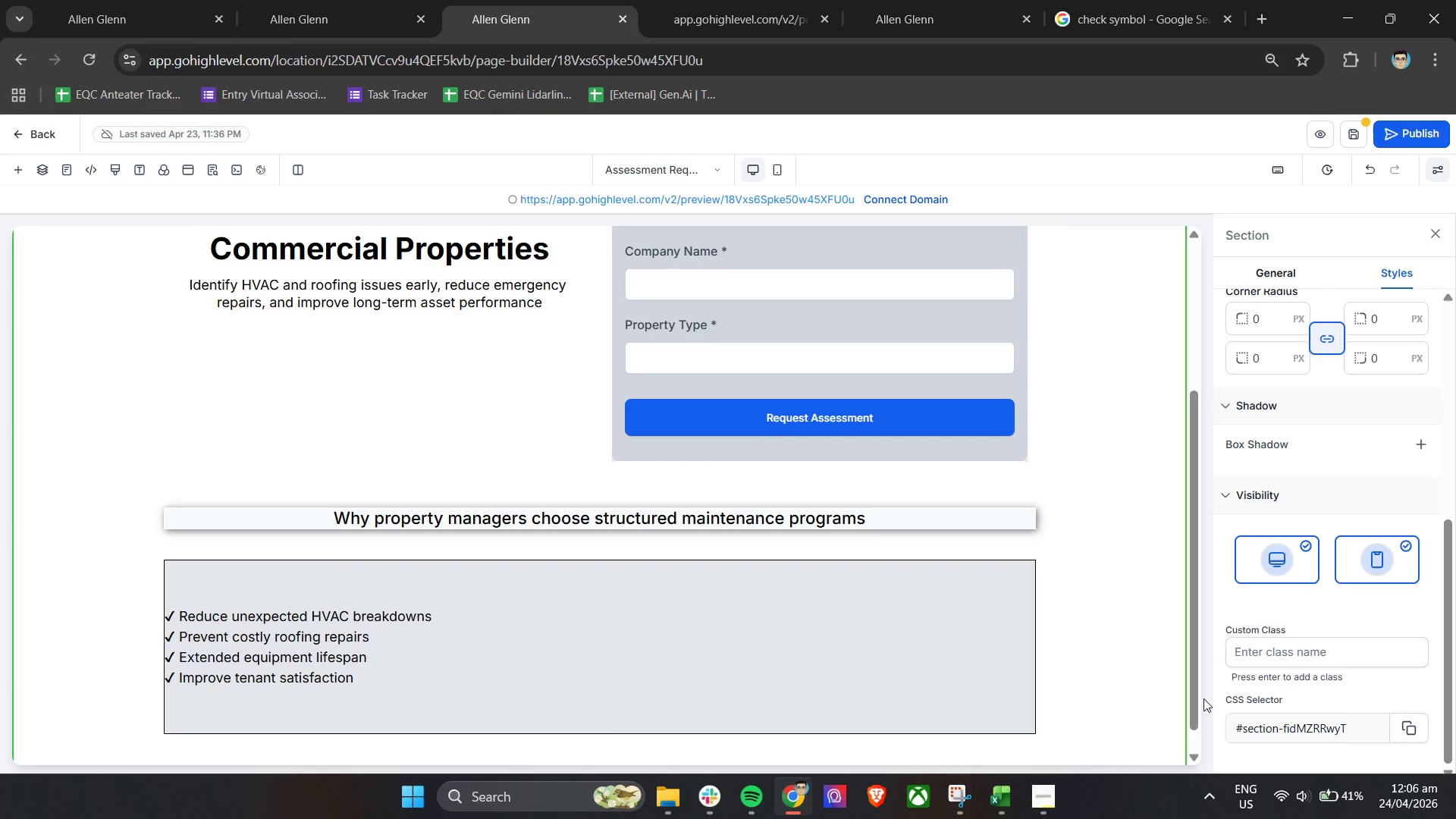 
wait(5.17)
 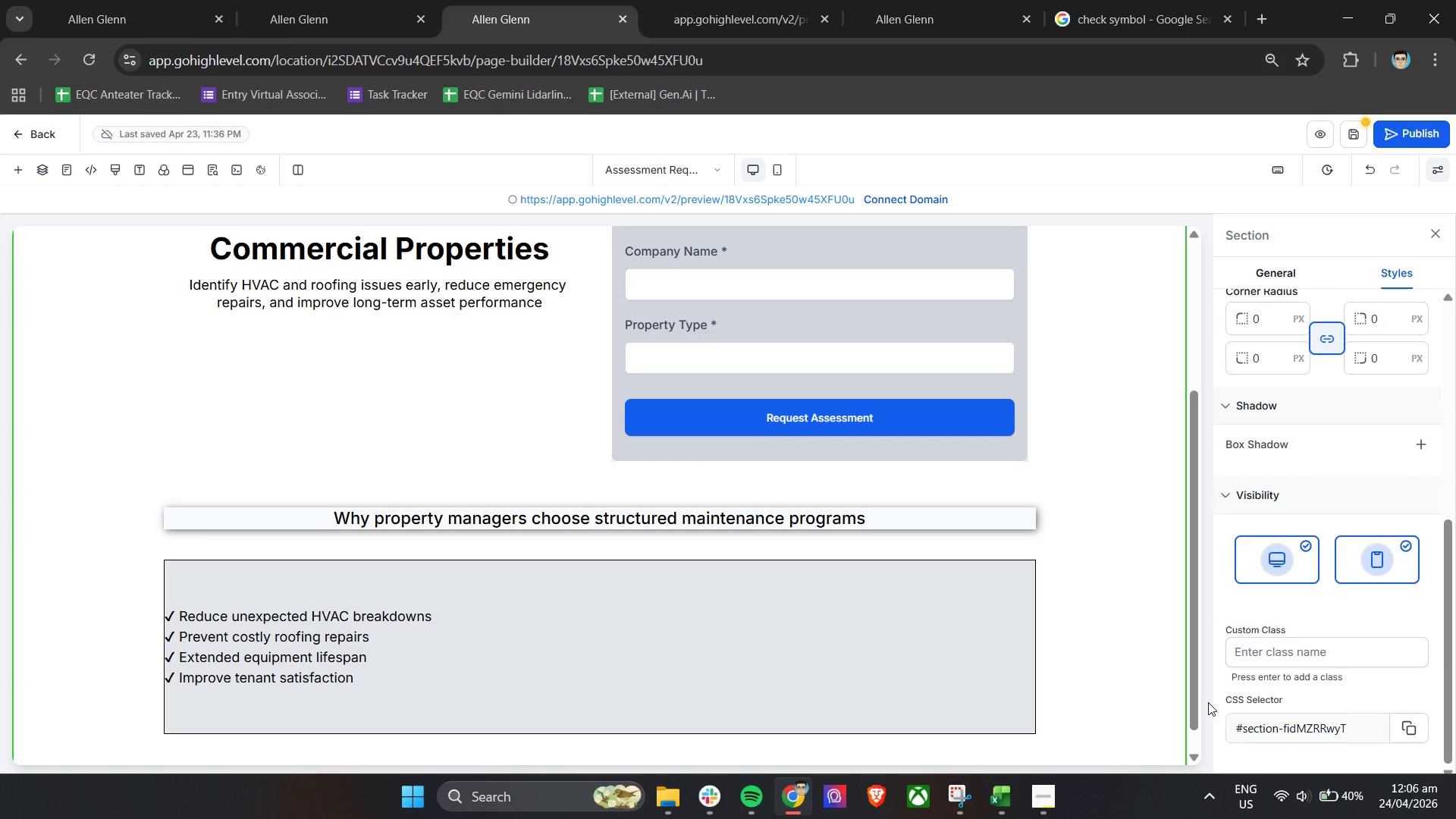 
left_click([851, 551])
 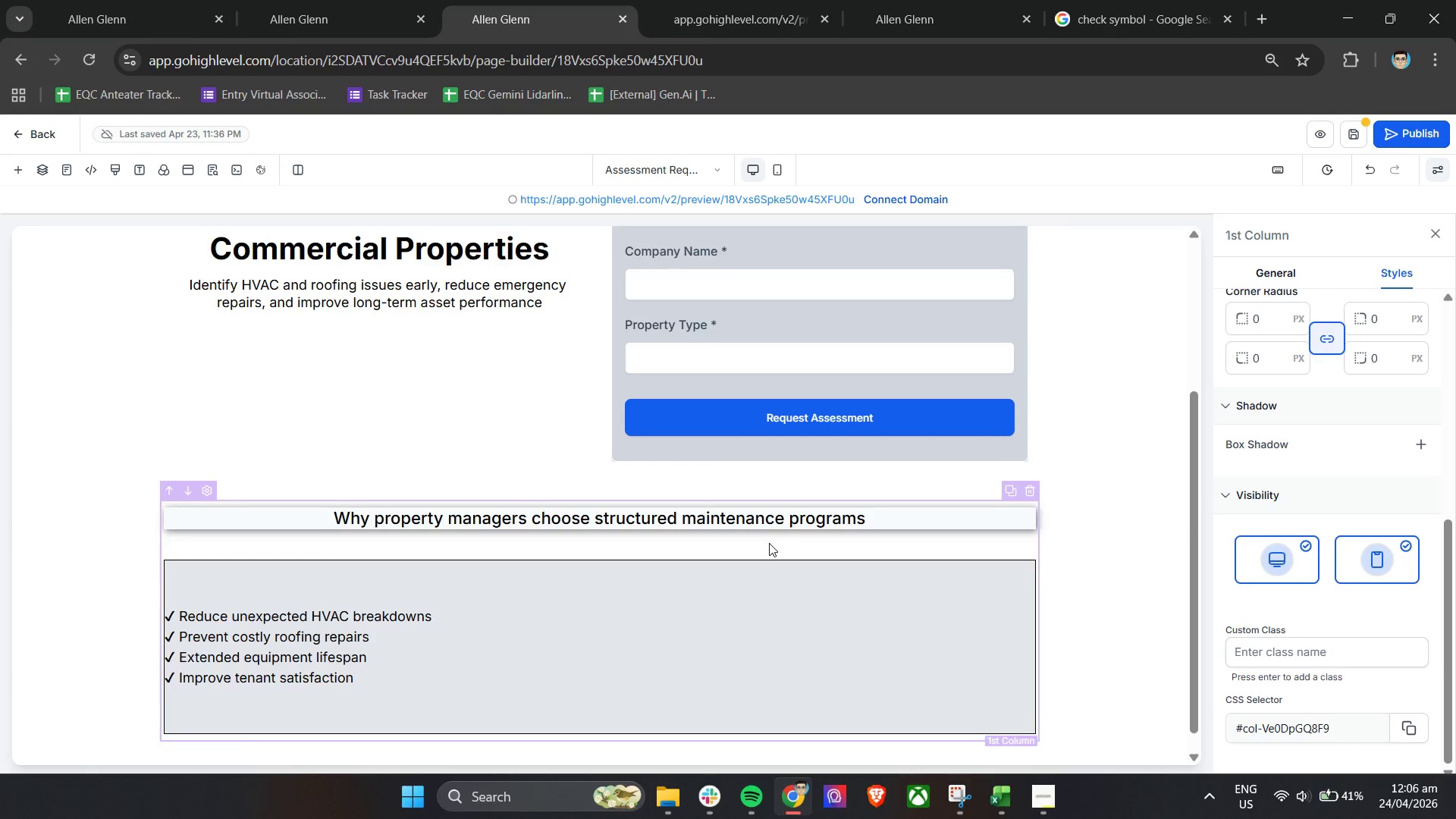 
double_click([769, 544])
 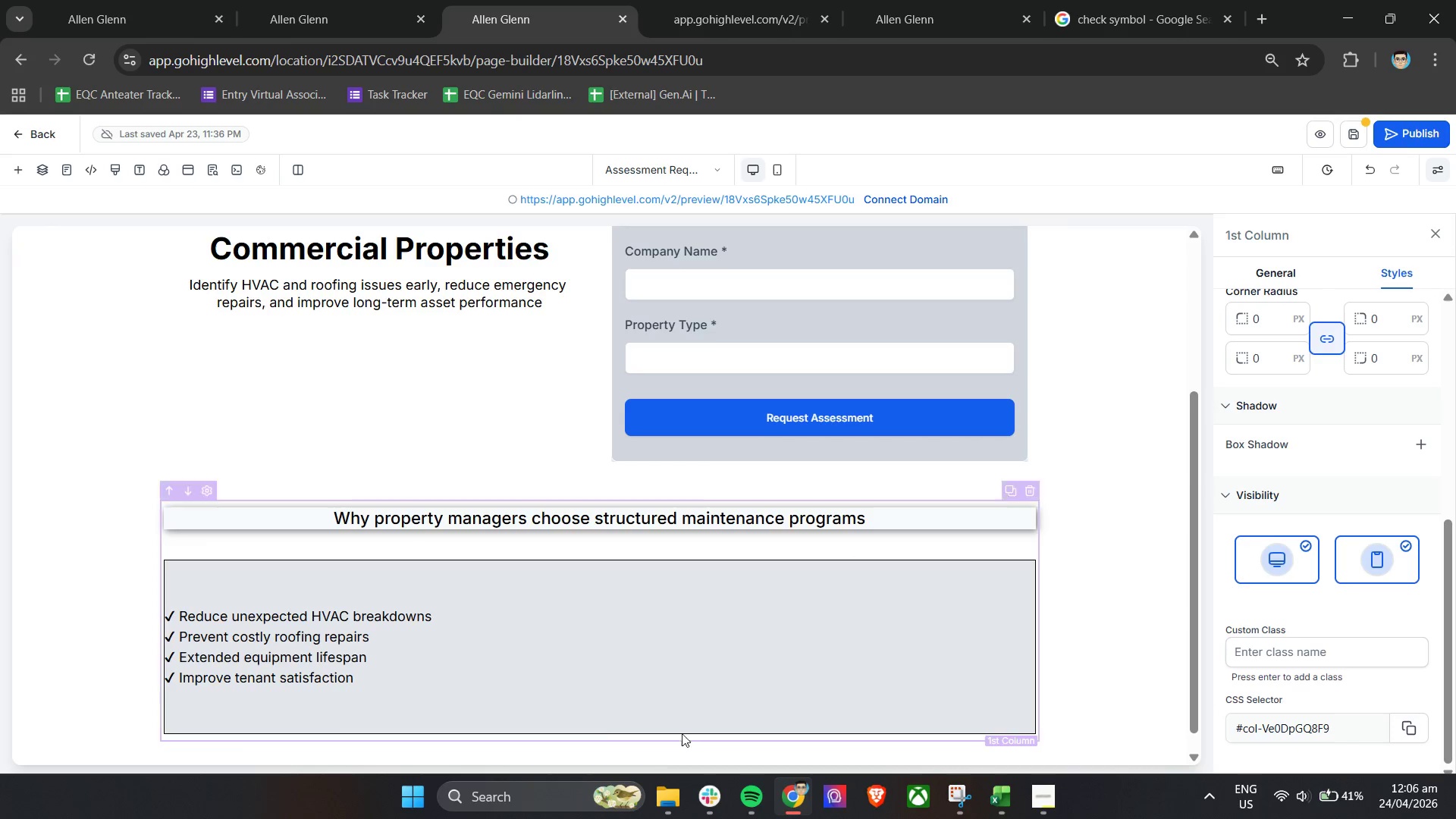 
left_click([739, 678])
 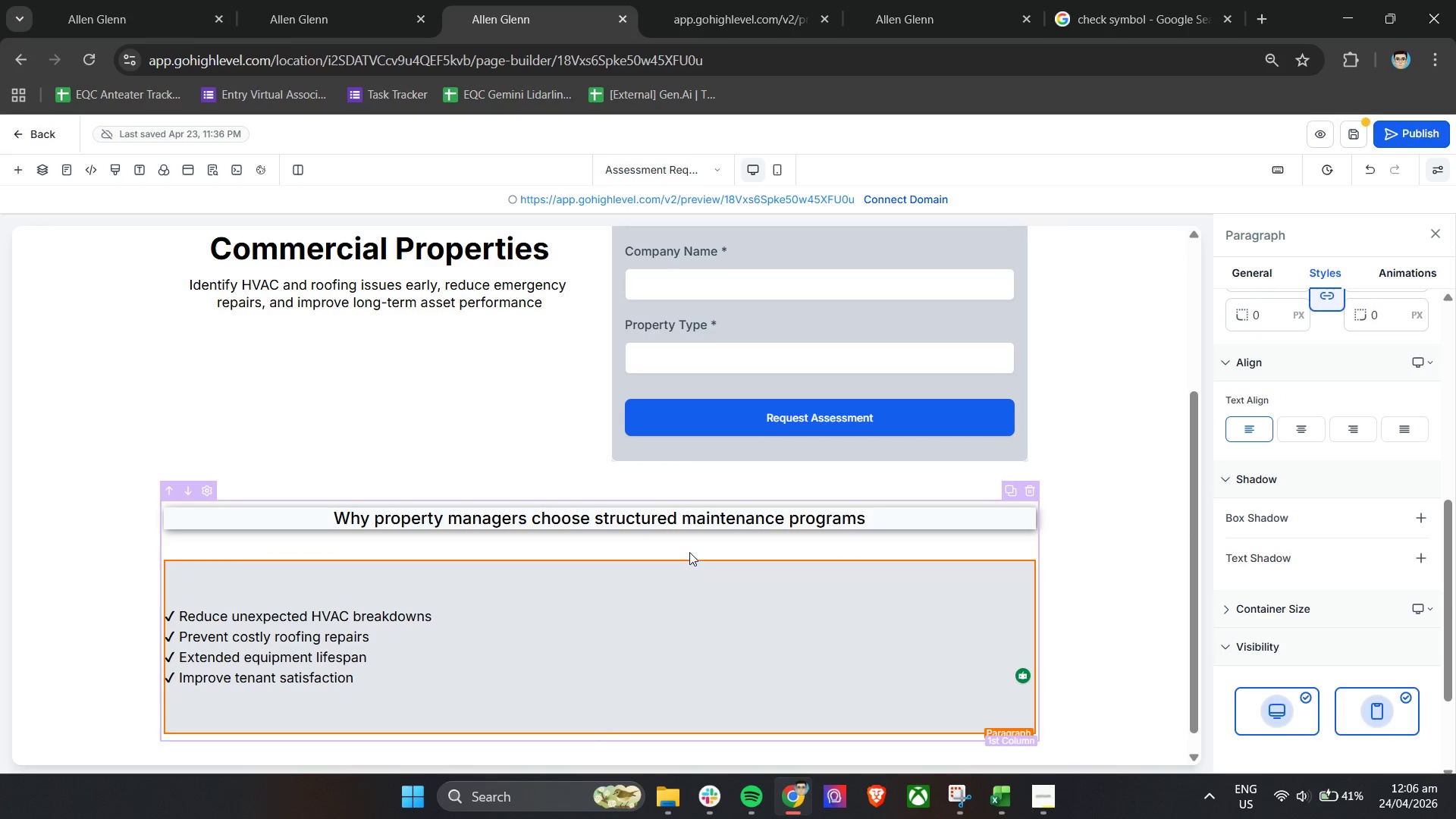 
left_click([689, 550])
 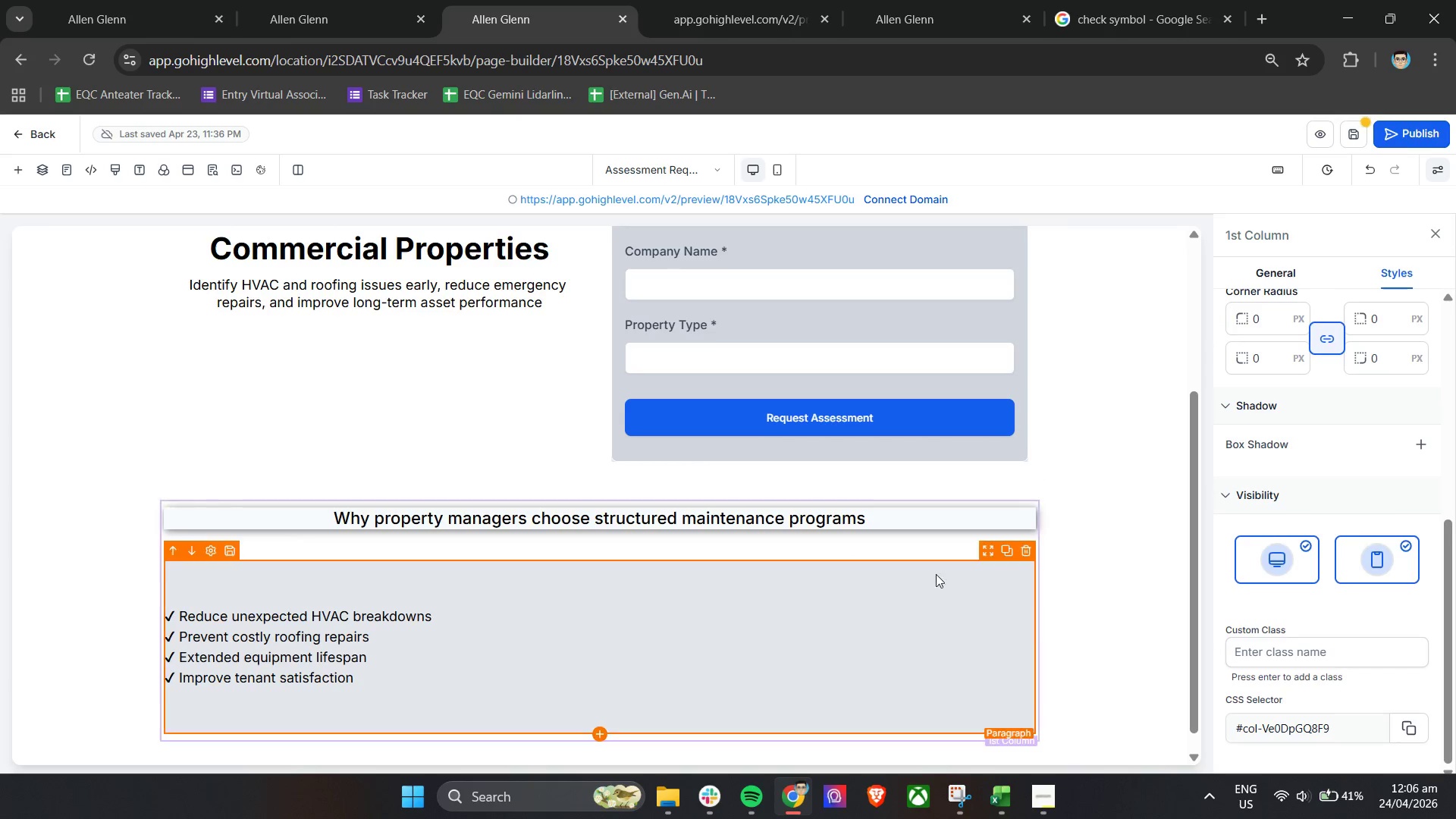 
left_click([937, 523])
 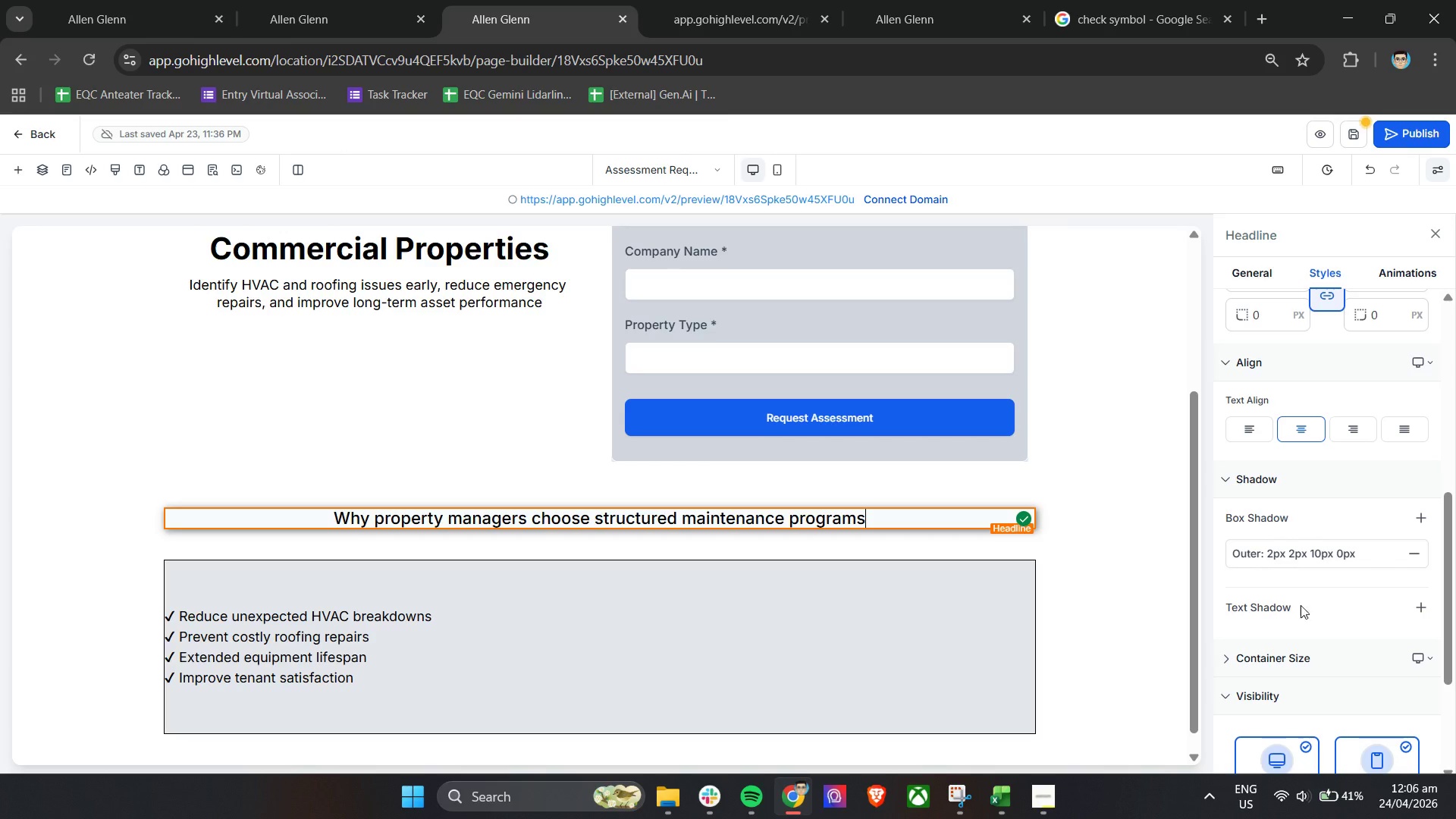 
left_click([1336, 553])
 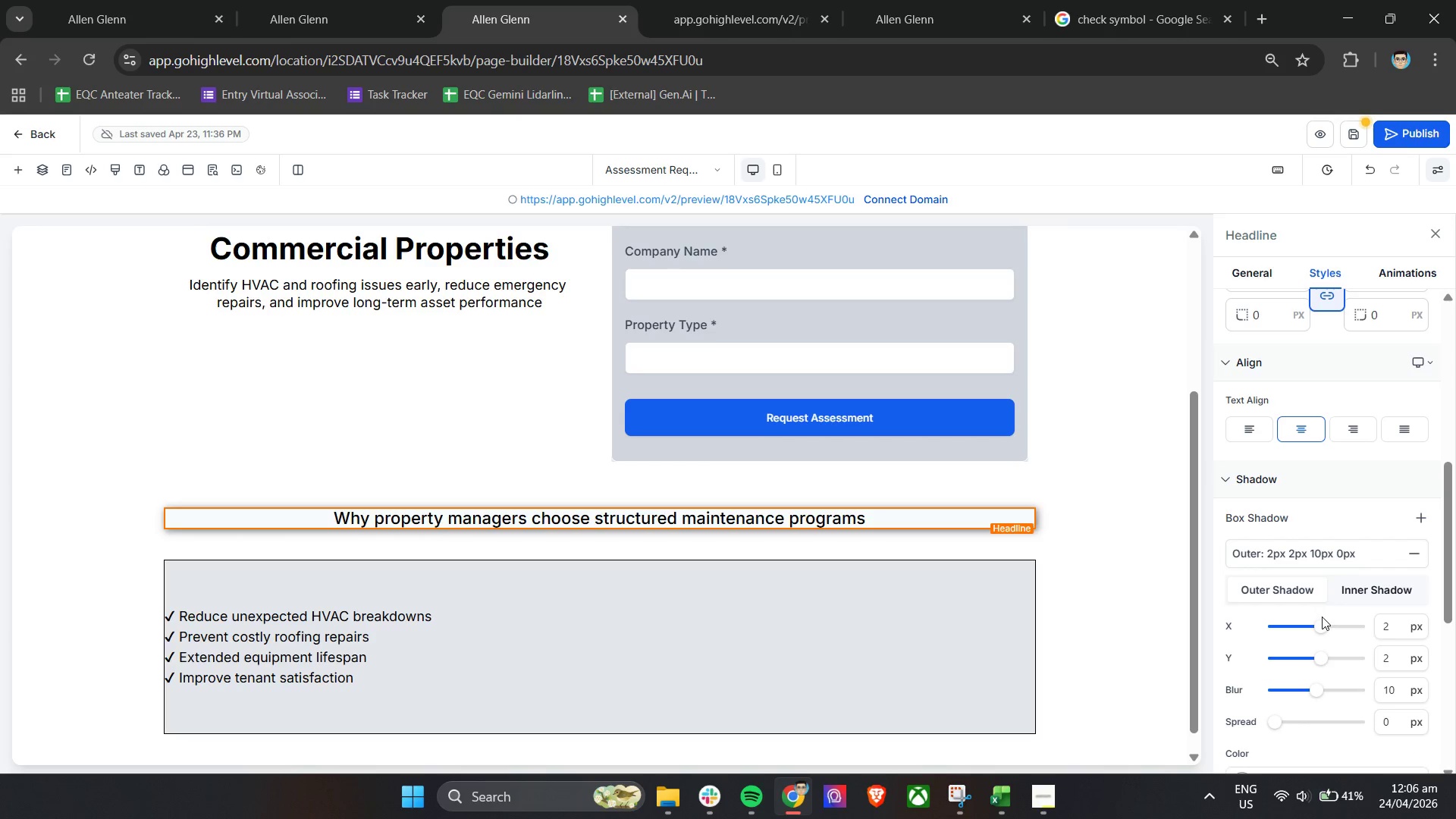 
scroll: coordinate [1323, 620], scroll_direction: down, amount: 3.0
 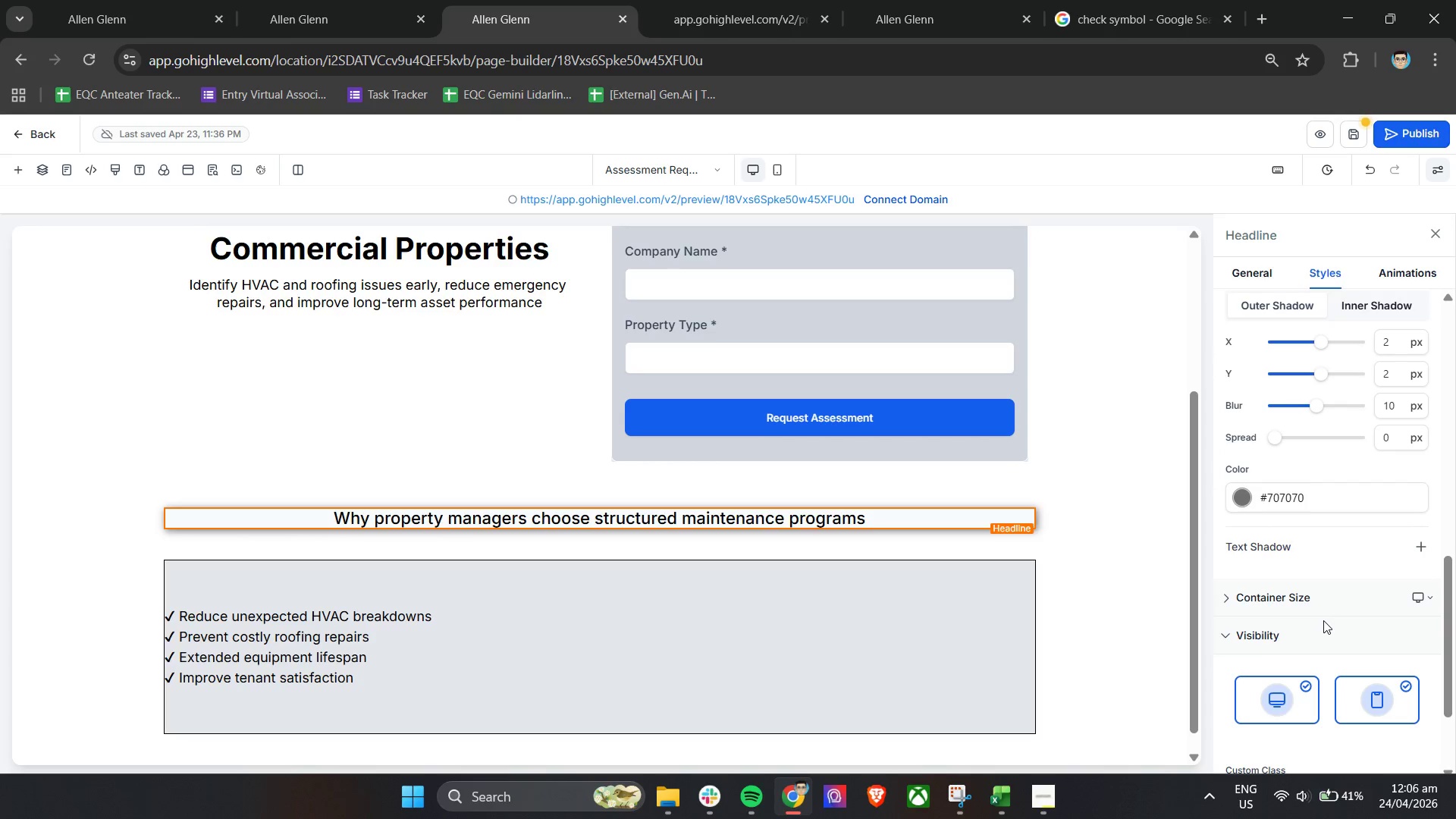 
scroll: coordinate [1323, 620], scroll_direction: up, amount: 1.0
 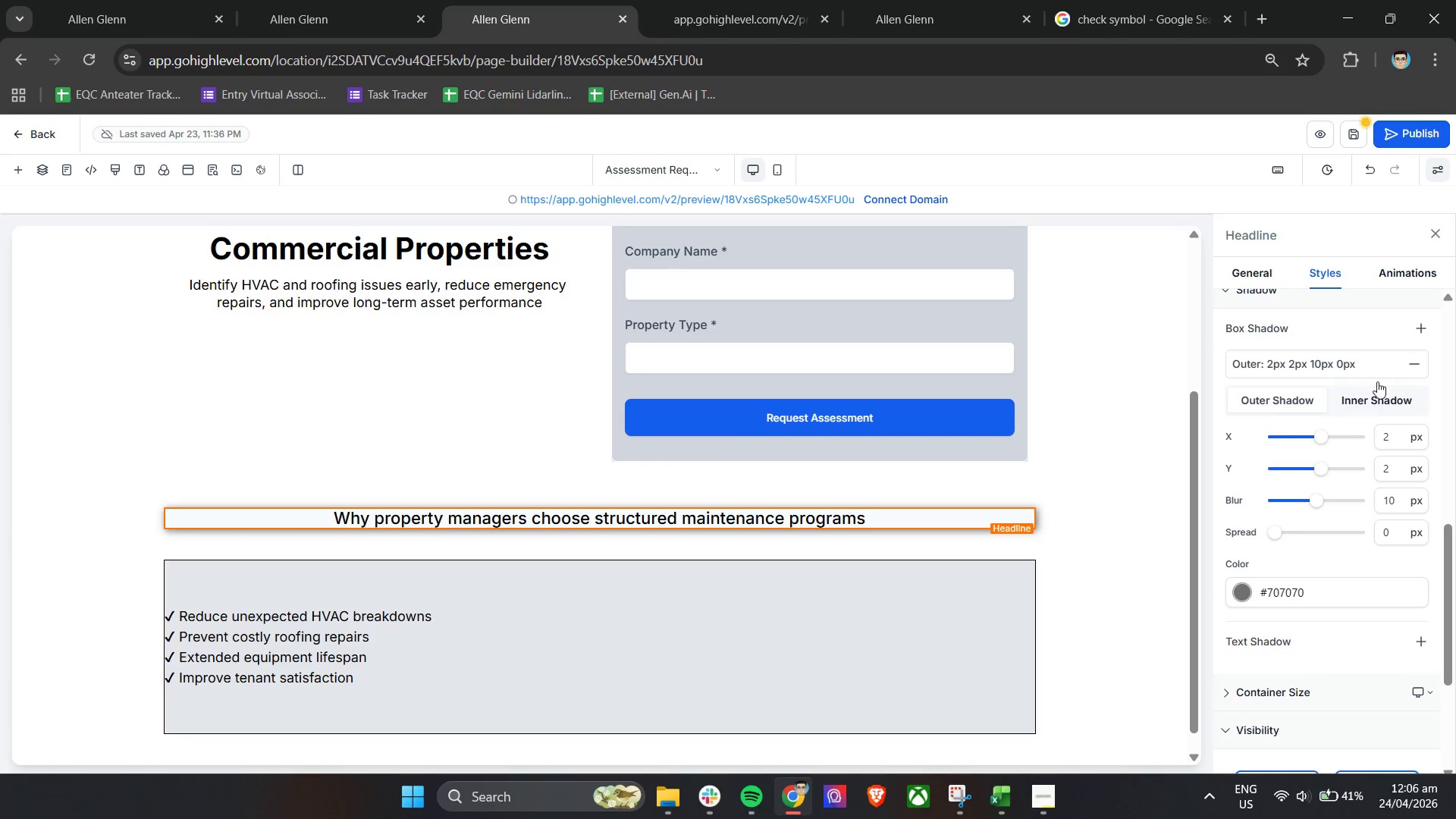 
left_click([1376, 400])
 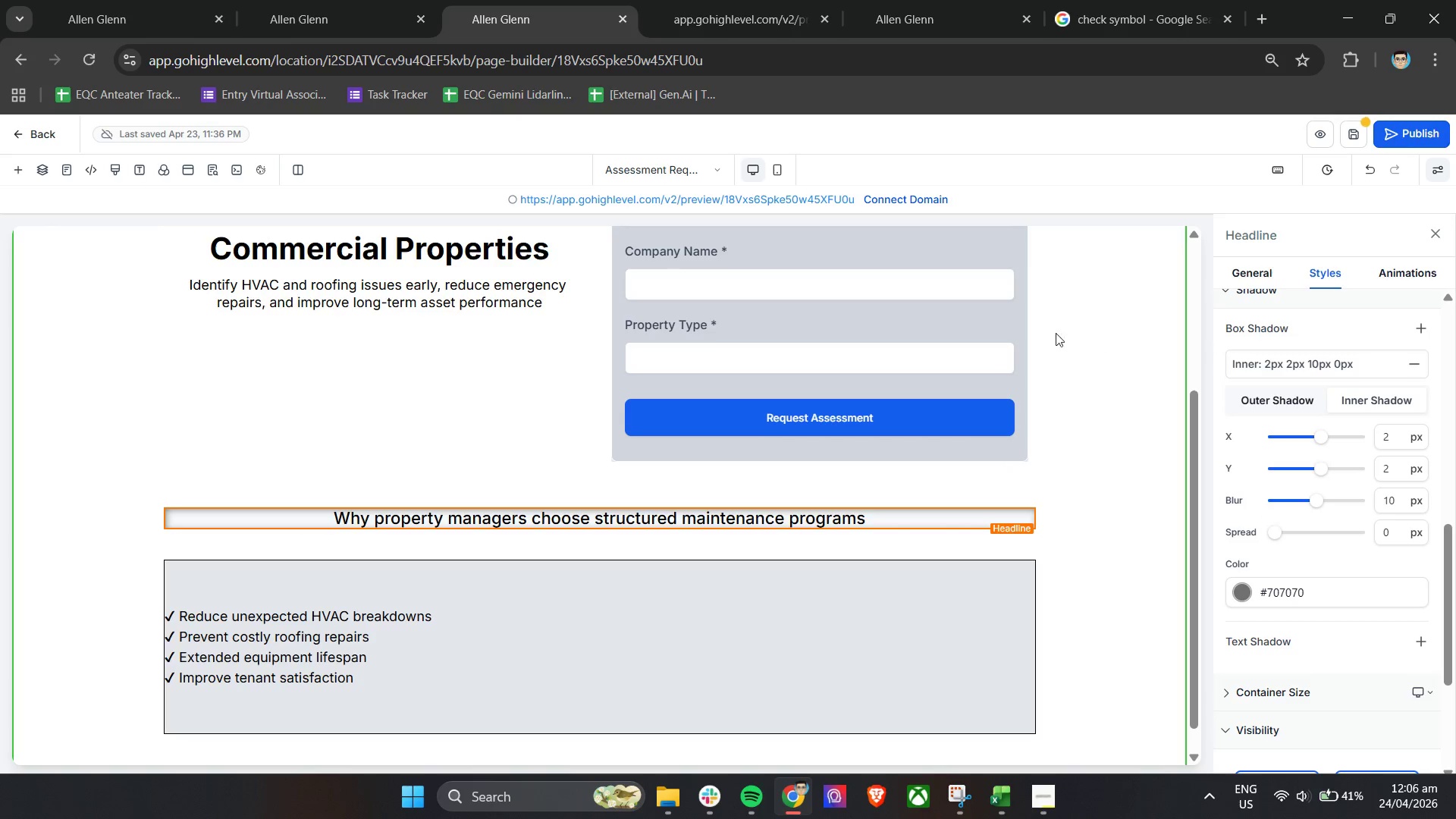 
left_click([1349, 399])
 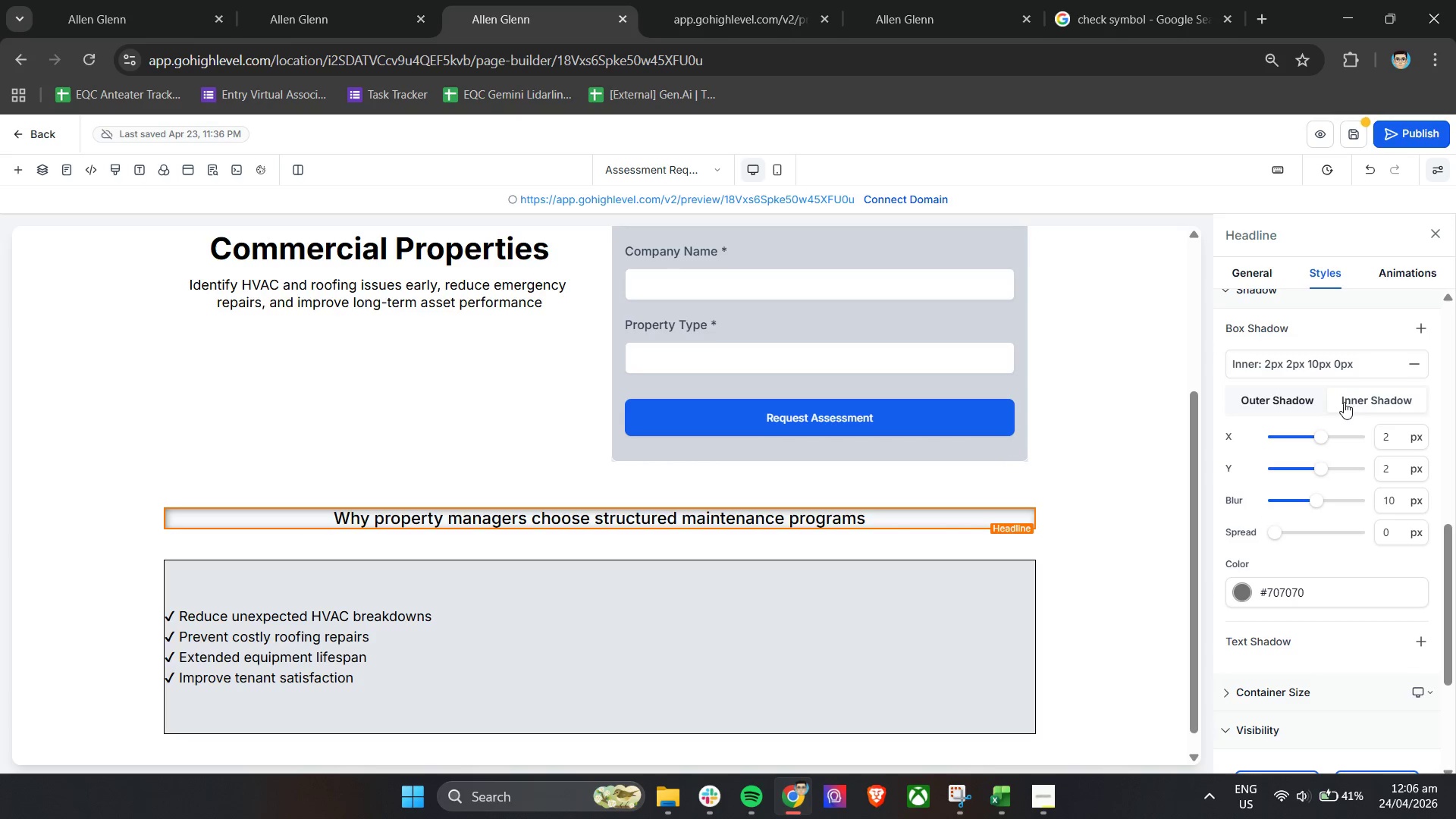 
double_click([1275, 397])
 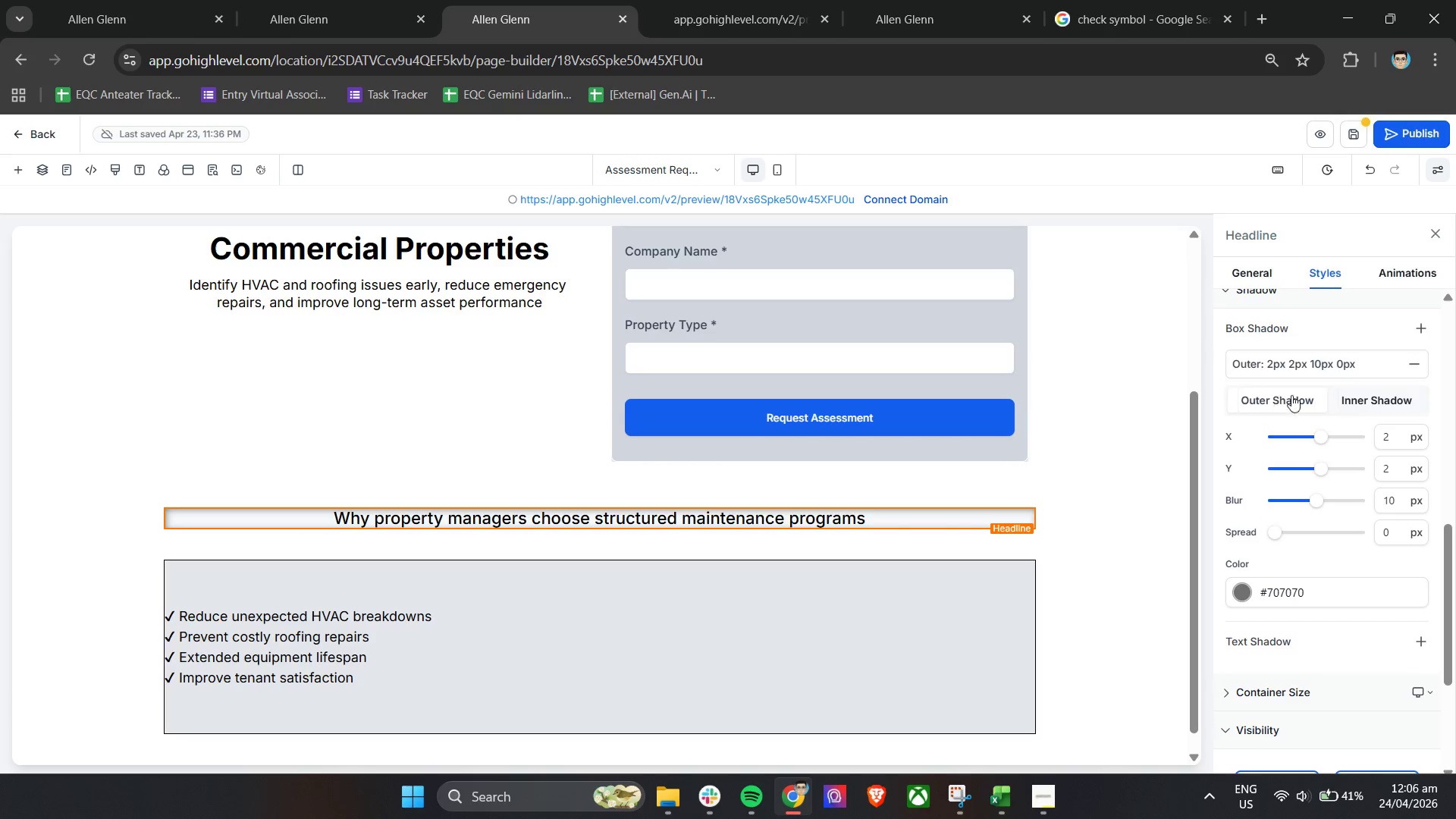 
left_click([1362, 403])
 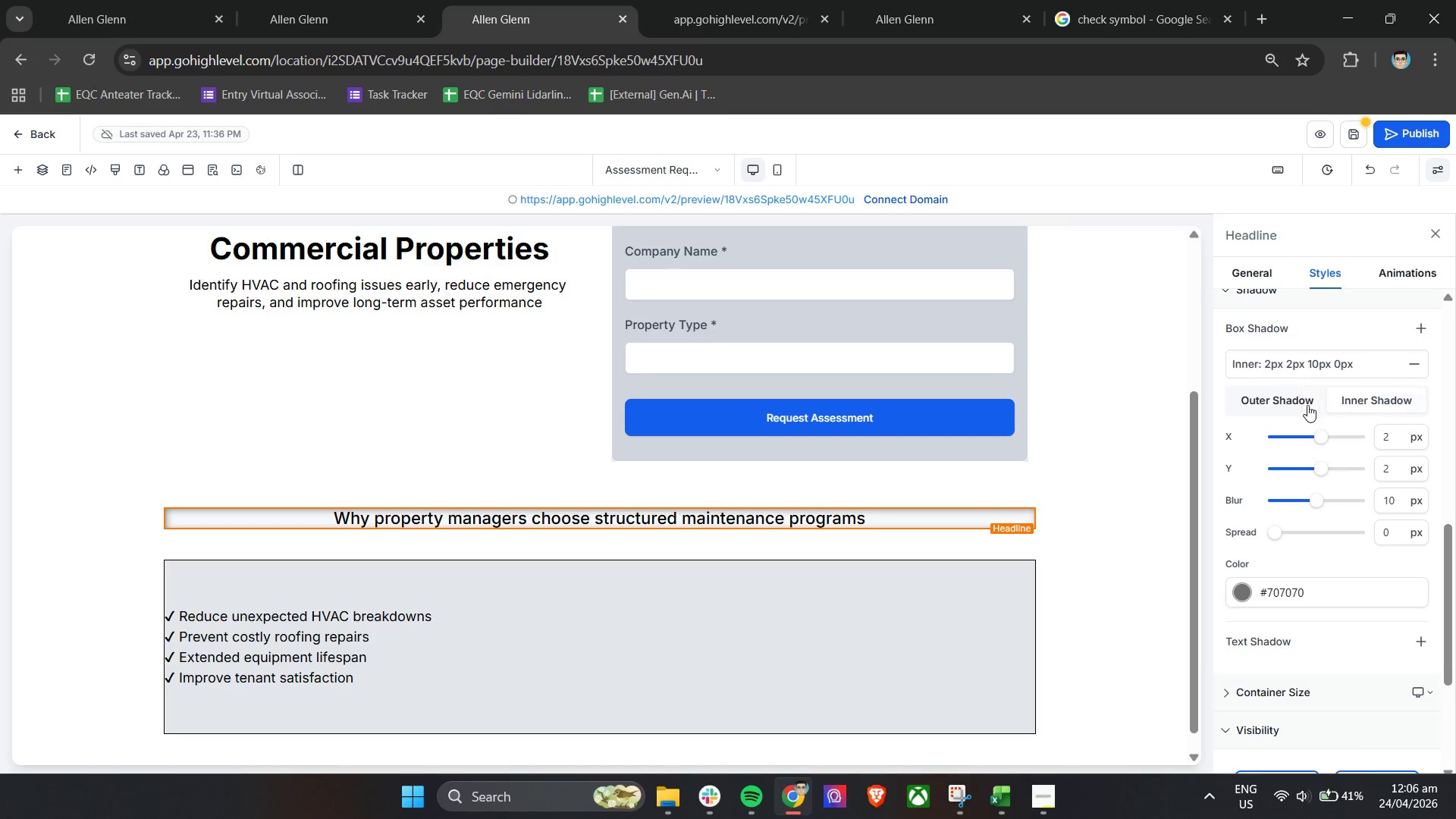 
left_click([1301, 405])
 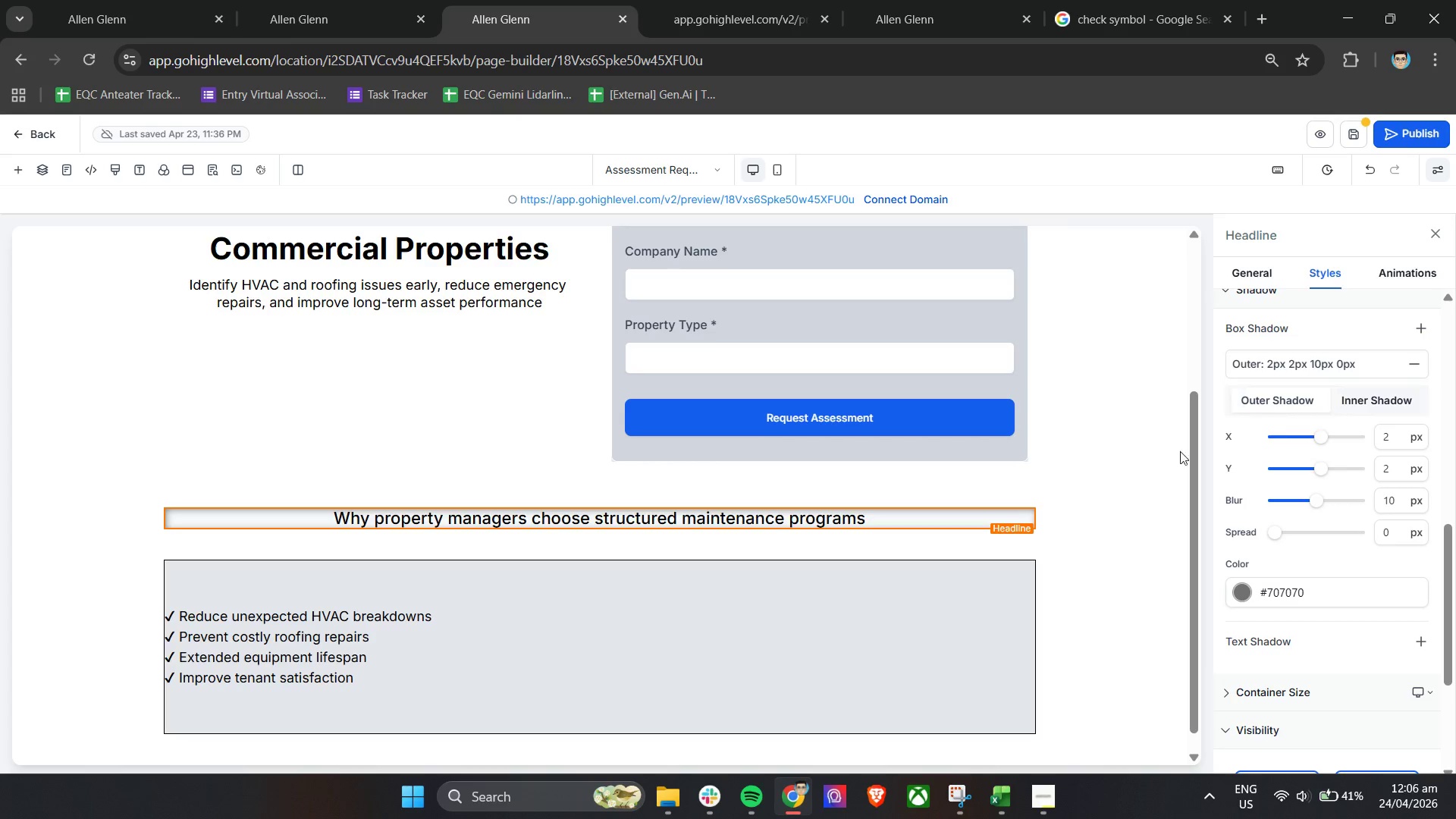 
left_click([1156, 462])
 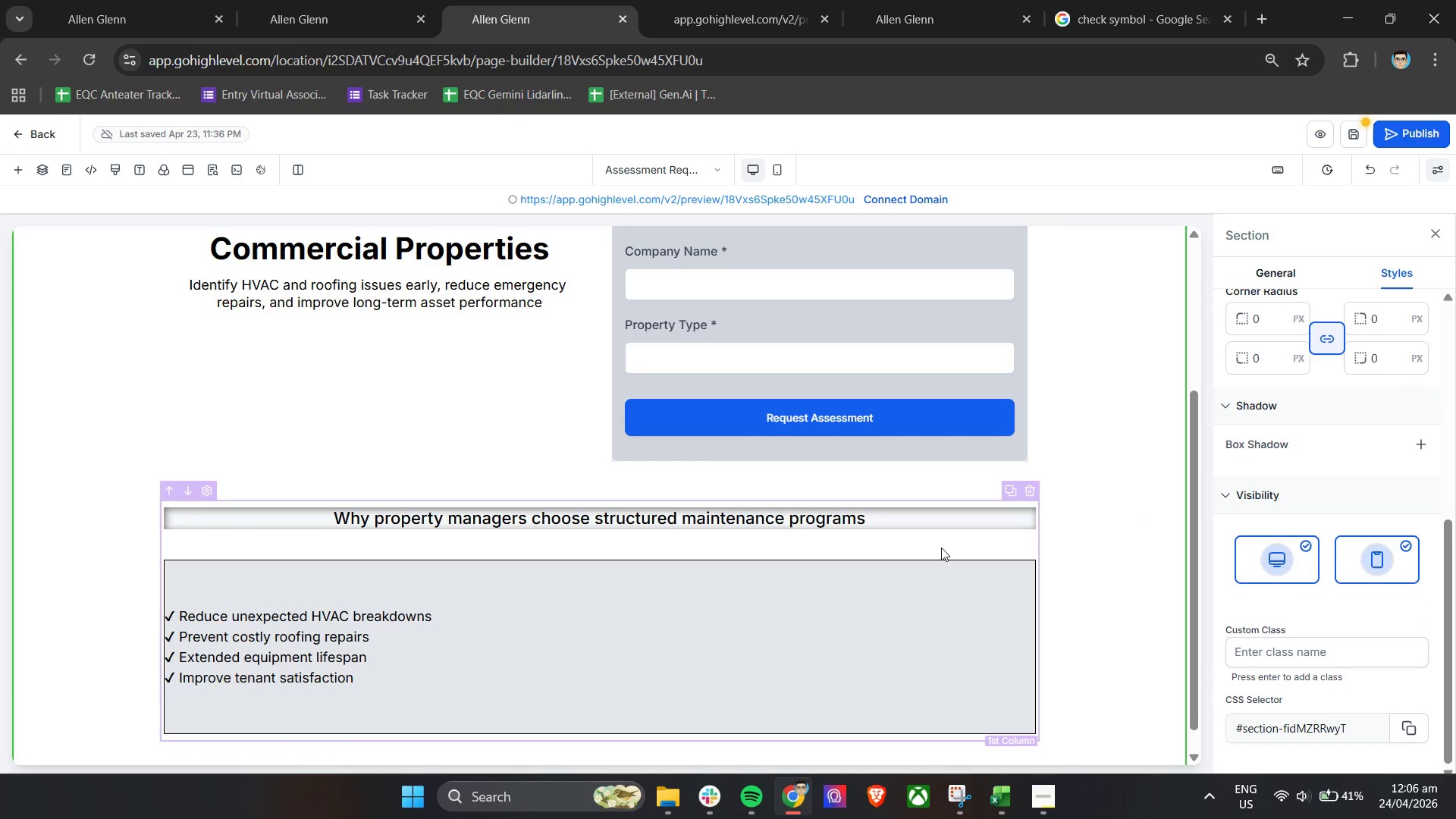 
left_click([945, 524])
 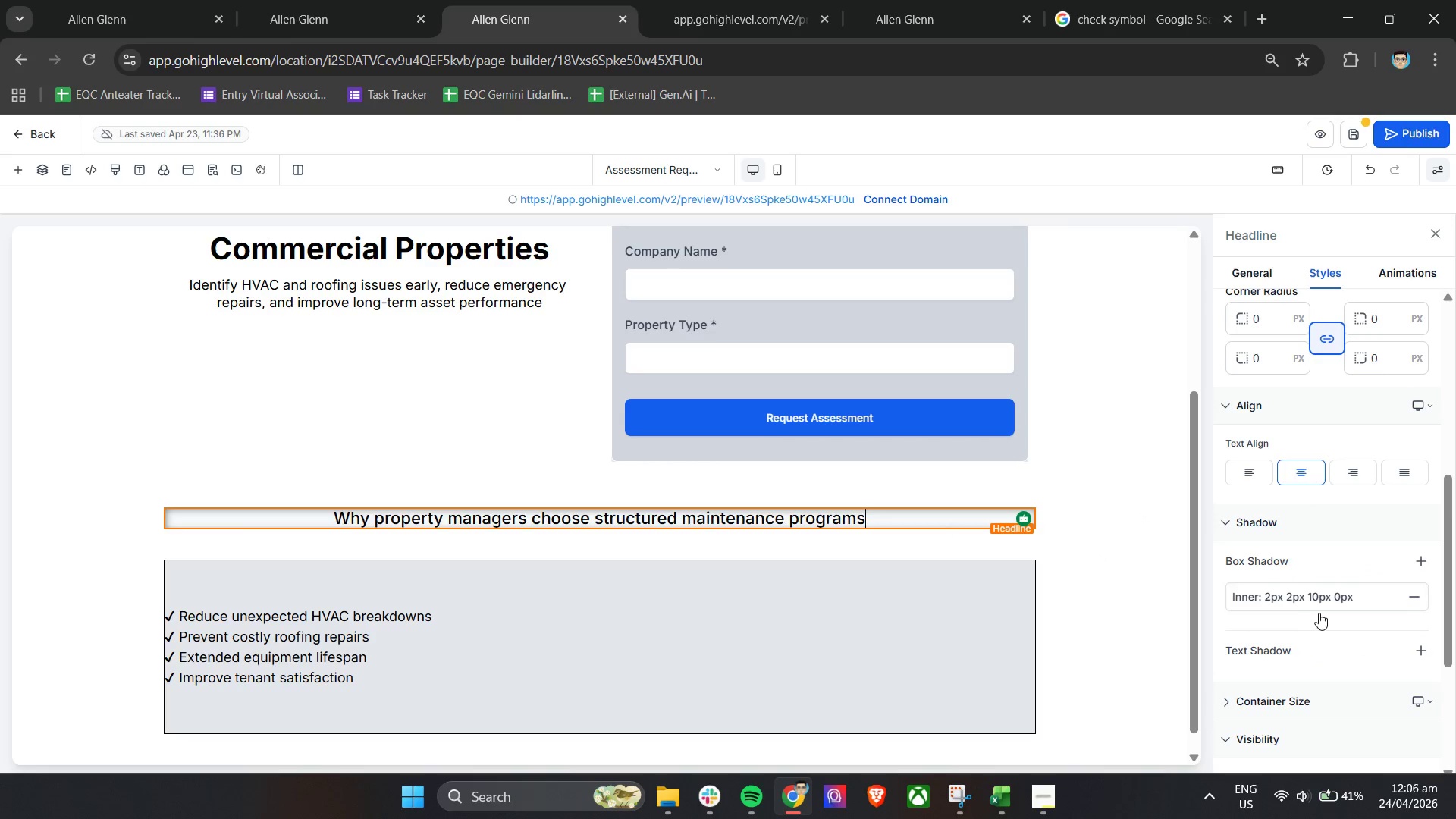 
left_click([1329, 606])
 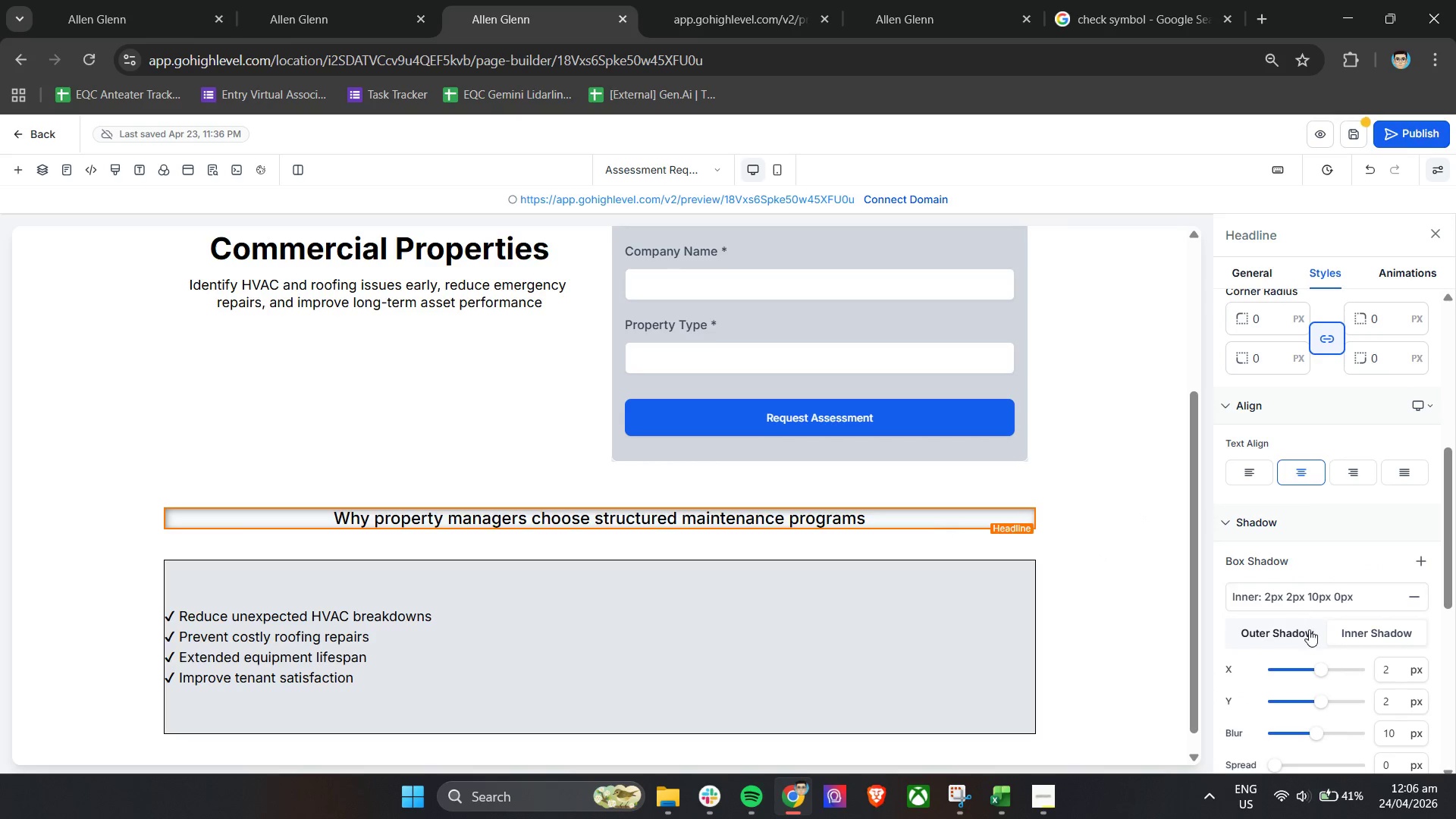 
scroll: coordinate [1334, 621], scroll_direction: down, amount: 1.0
 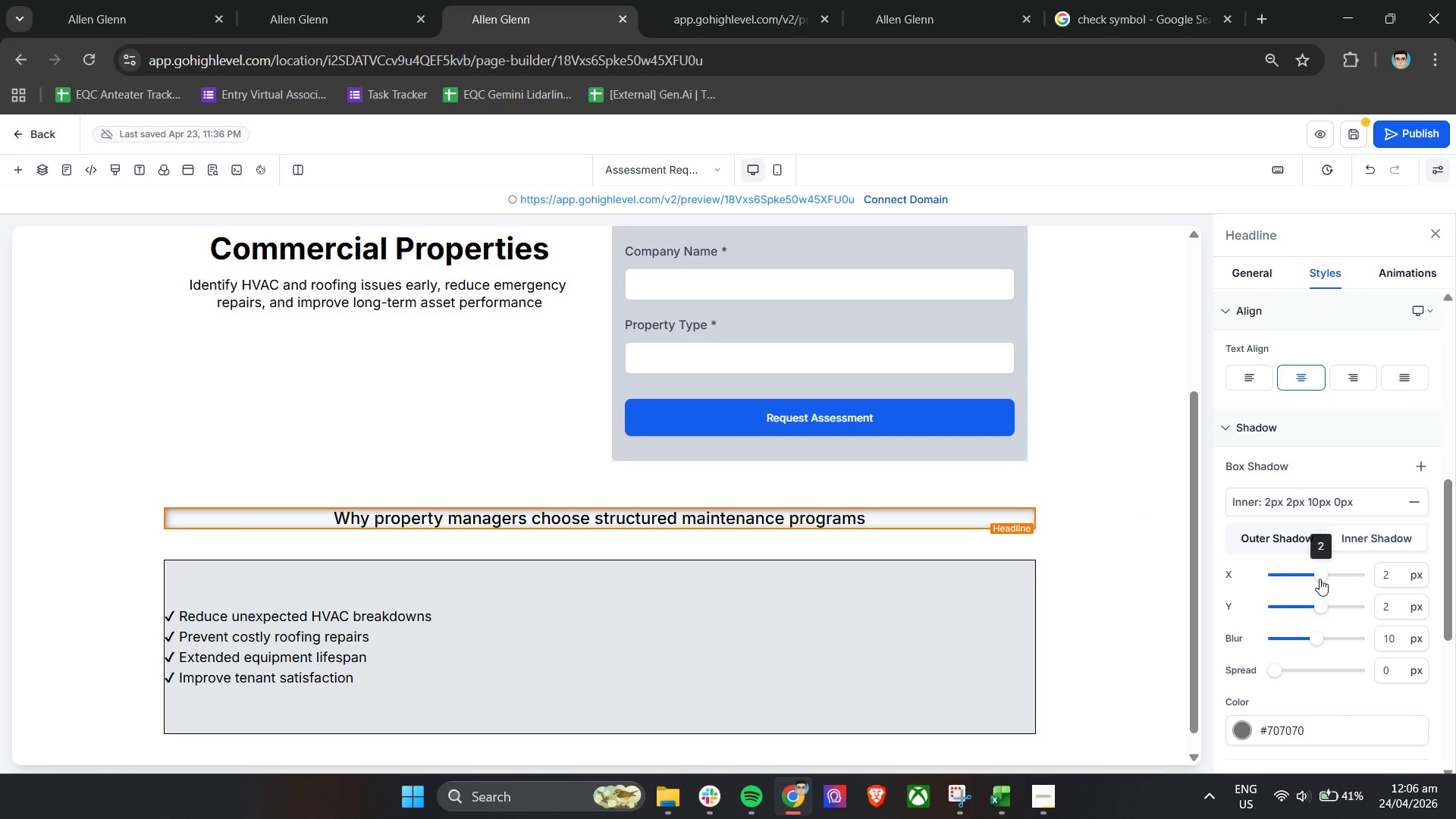 
left_click_drag(start_coordinate=[1320, 579], to_coordinate=[1260, 588])
 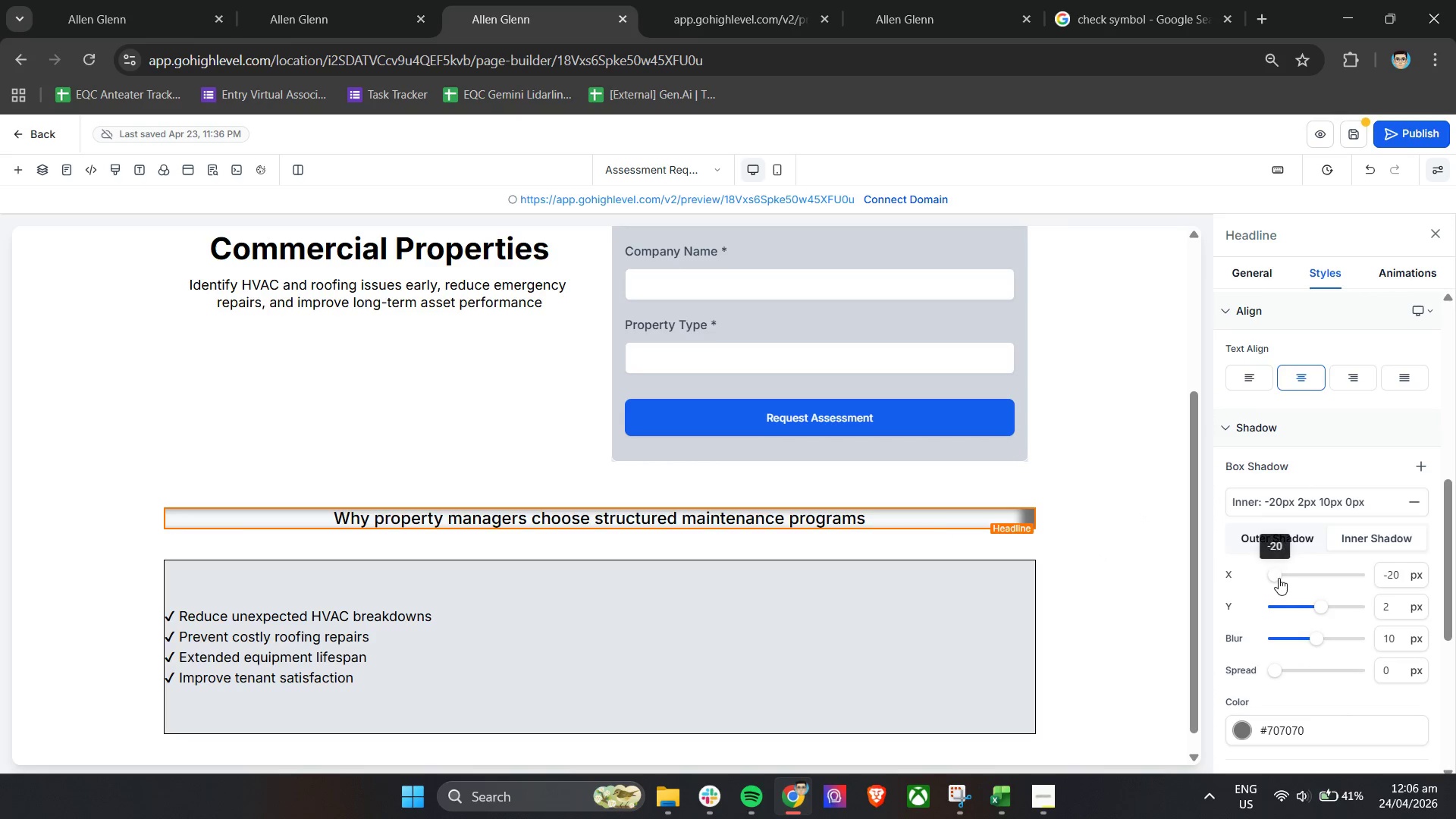 
left_click_drag(start_coordinate=[1279, 577], to_coordinate=[1337, 585])
 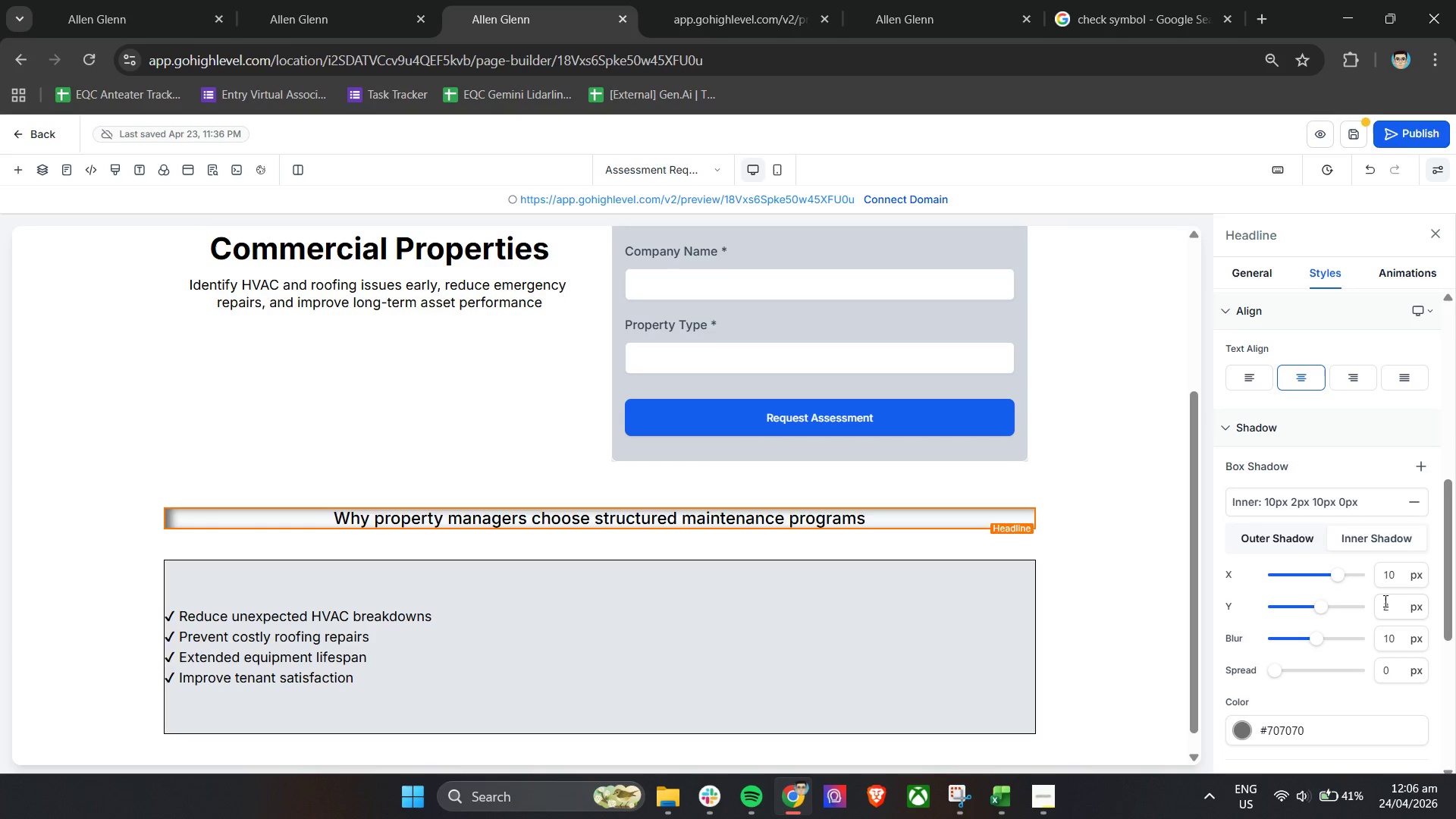 
left_click_drag(start_coordinate=[1396, 603], to_coordinate=[1382, 606])
 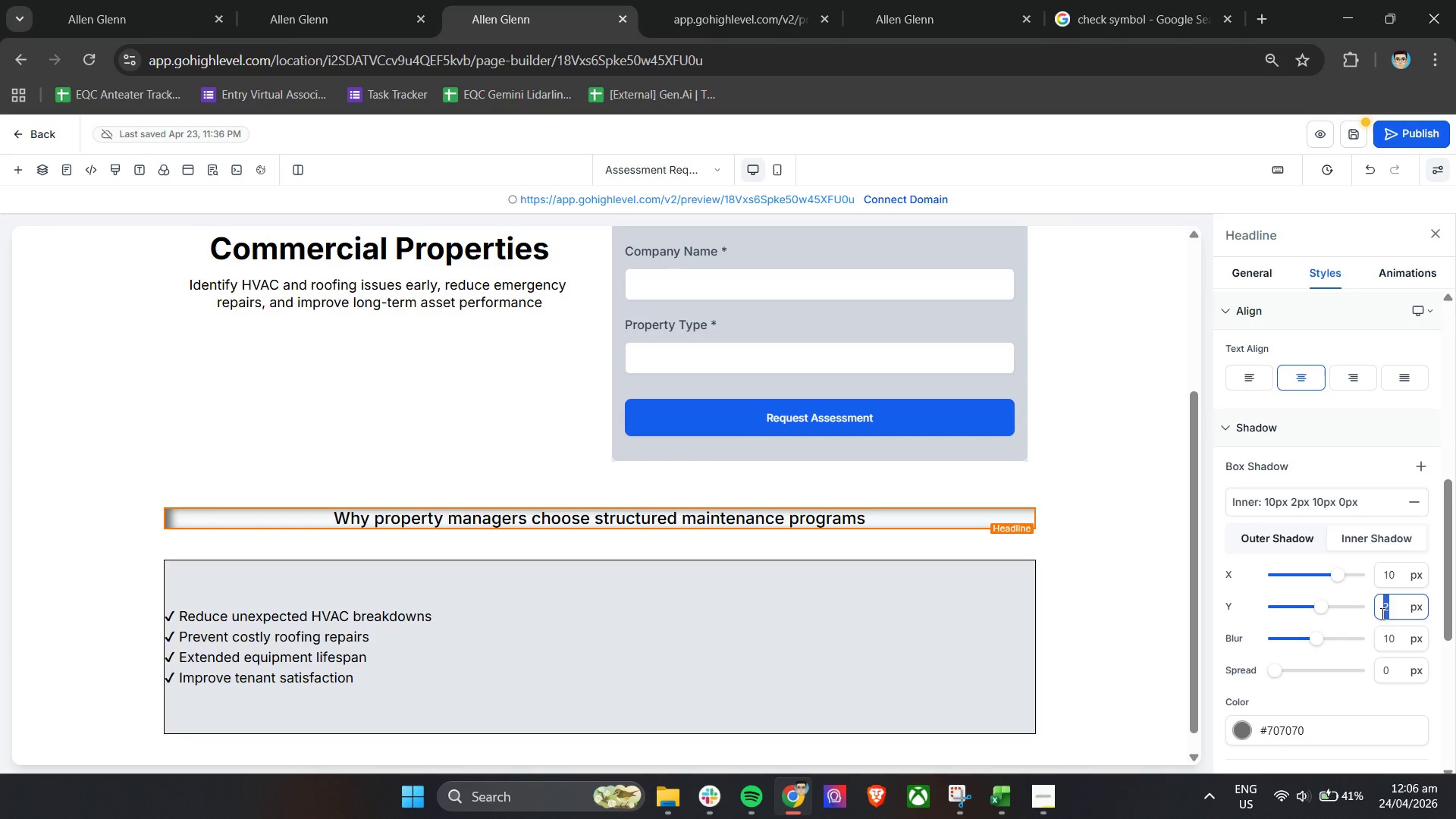 
key(1)
 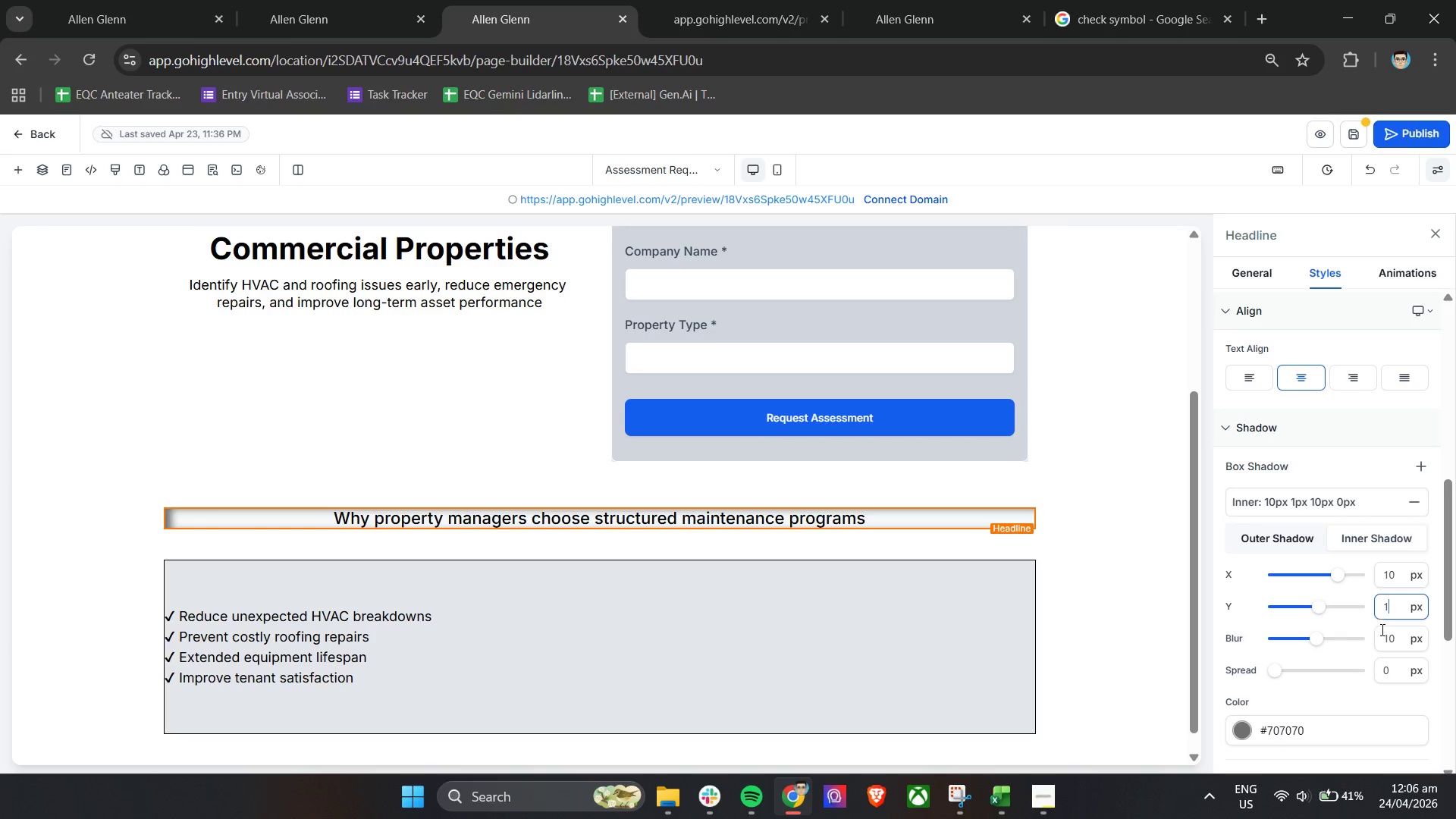 
key(0)
 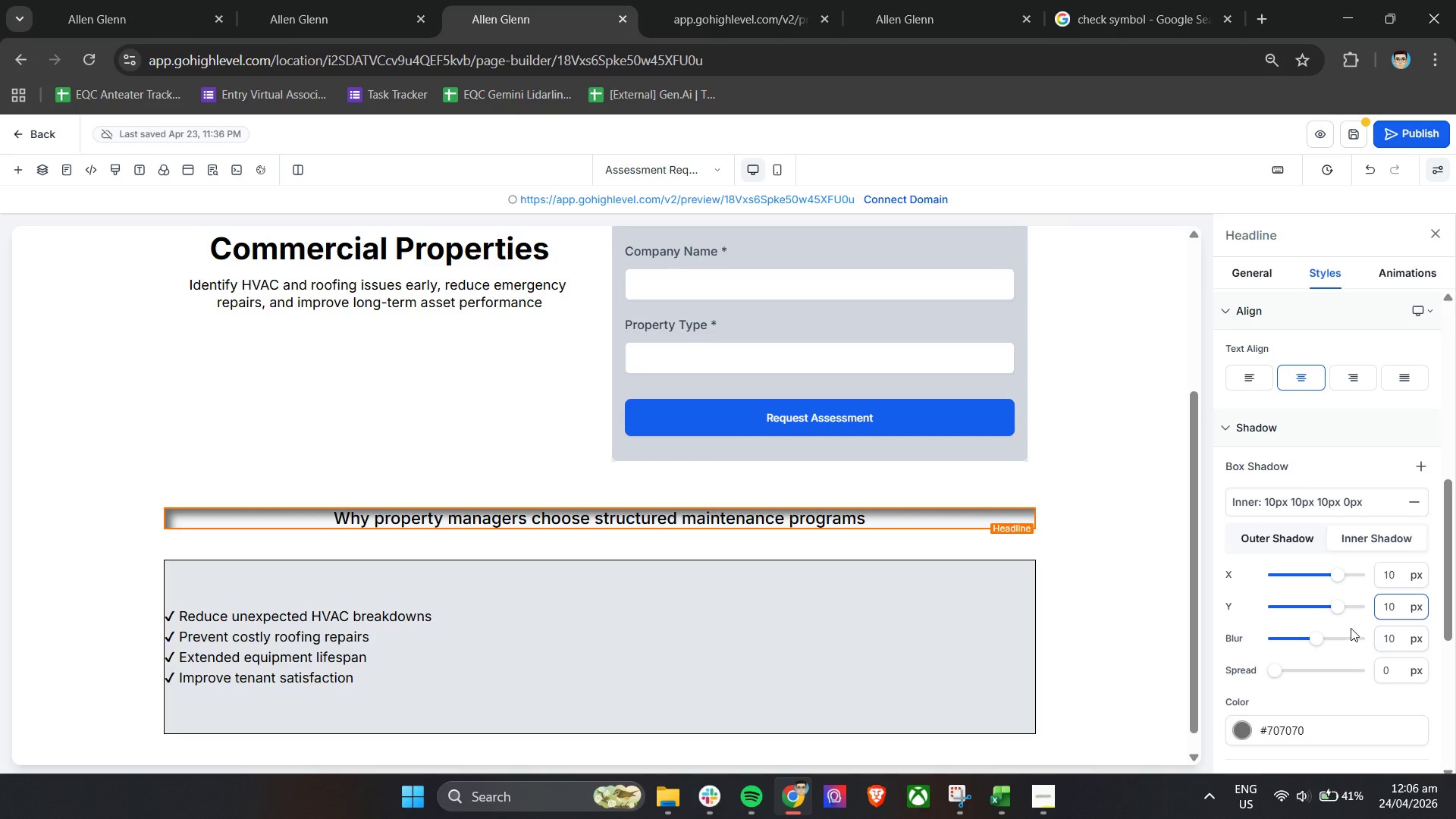 
left_click([1350, 626])
 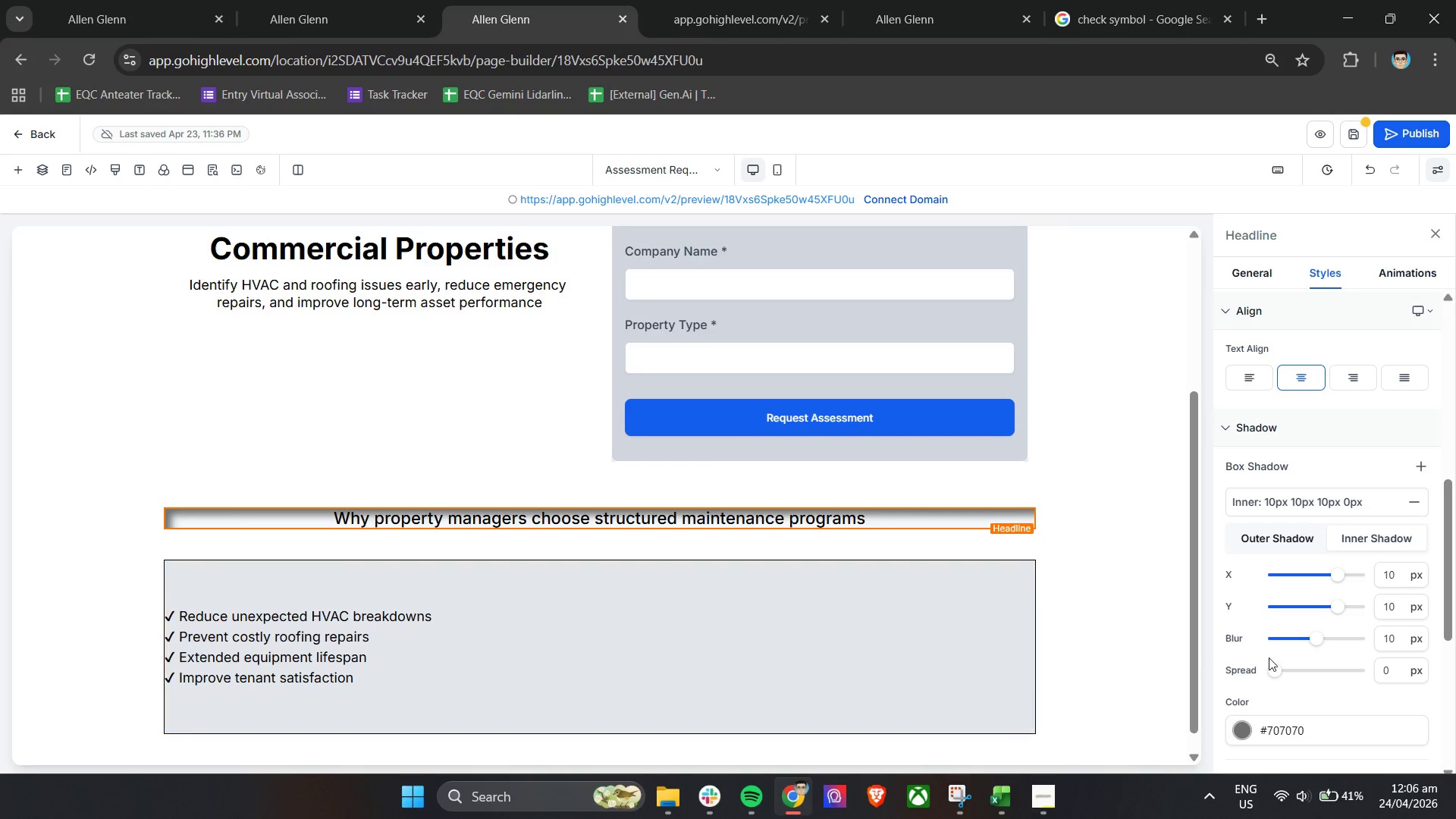 
left_click_drag(start_coordinate=[1395, 608], to_coordinate=[1379, 608])
 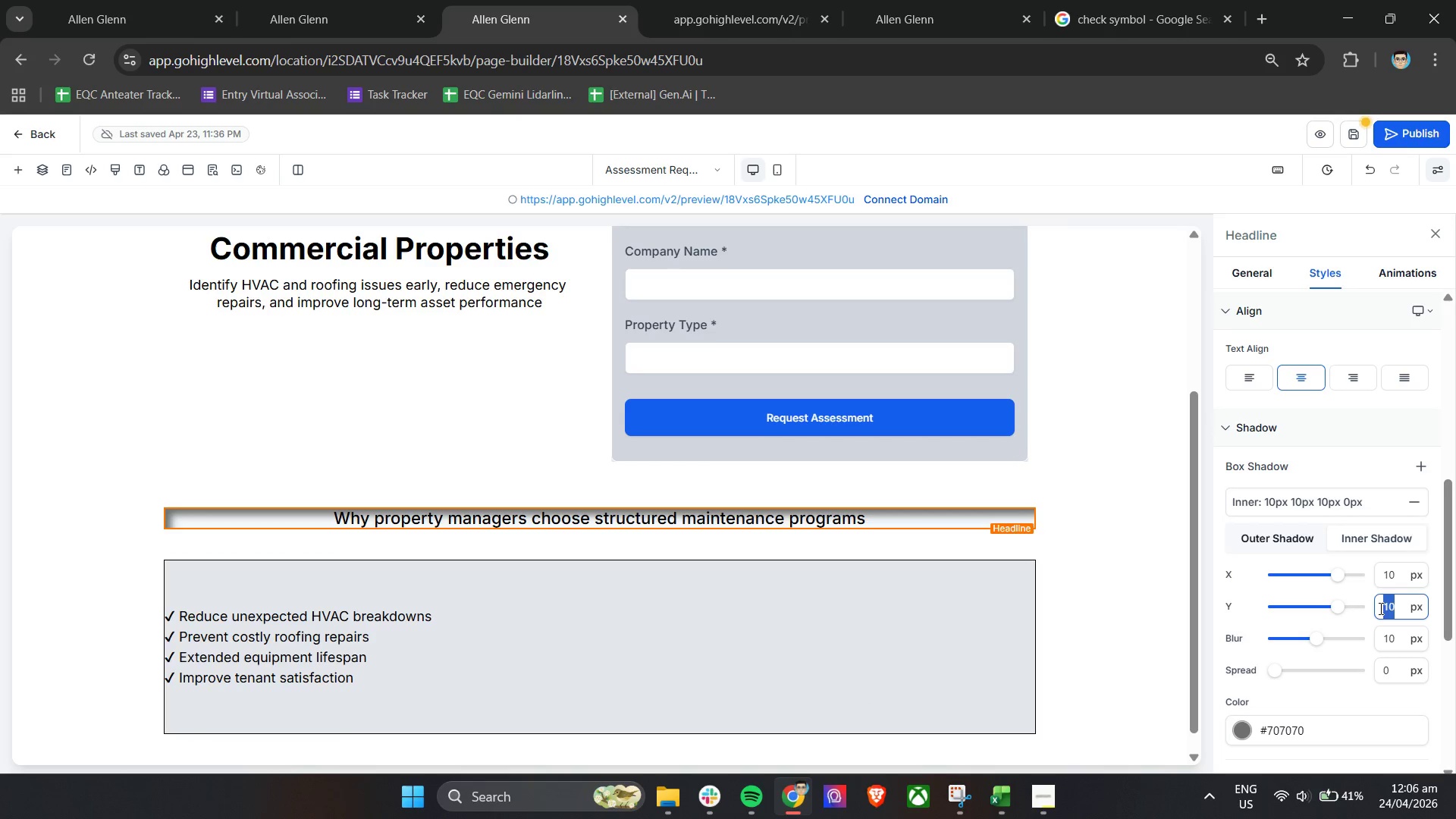 
key(0)
 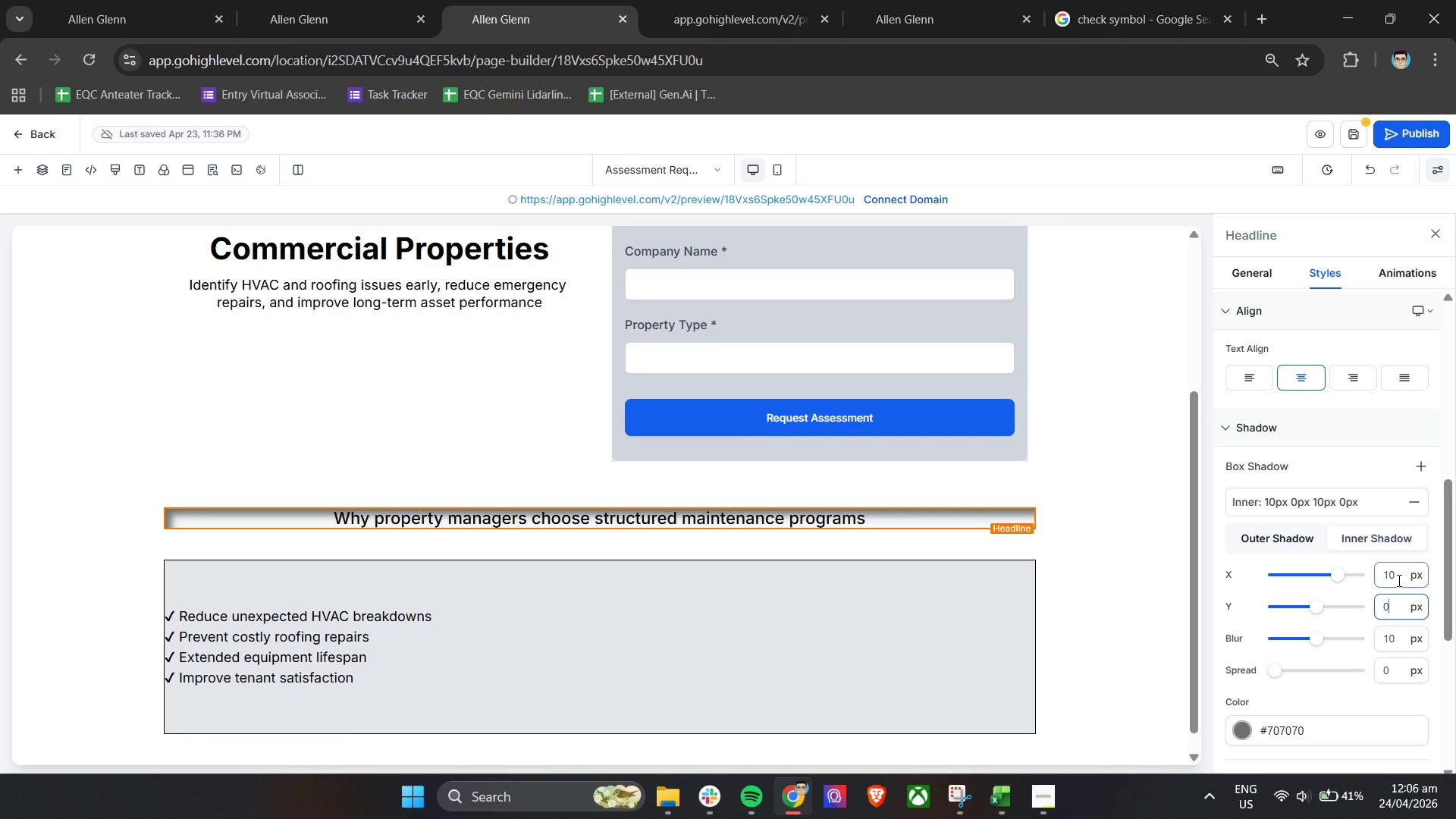 
left_click_drag(start_coordinate=[1398, 579], to_coordinate=[1380, 579])
 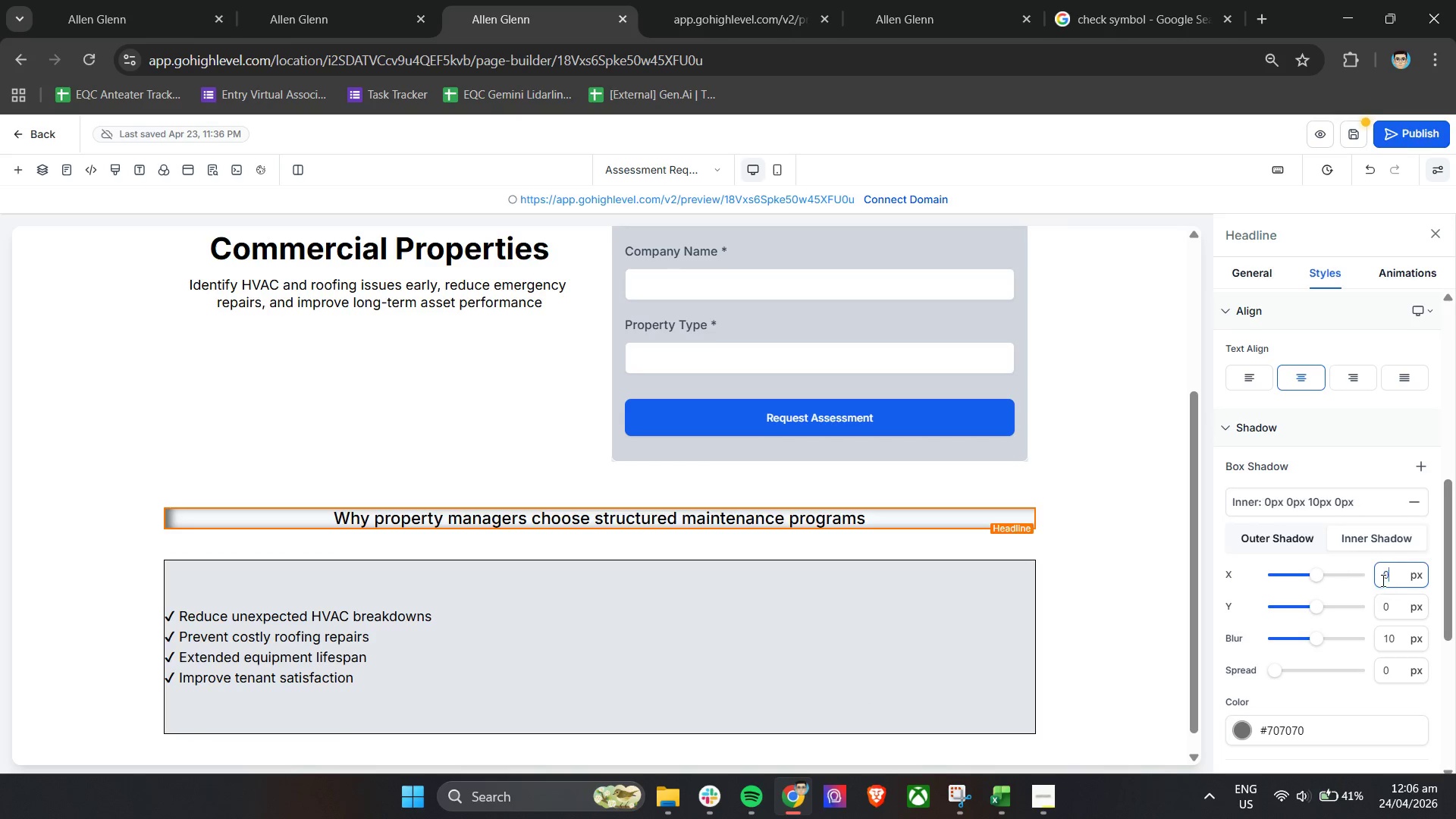 
key(0)
 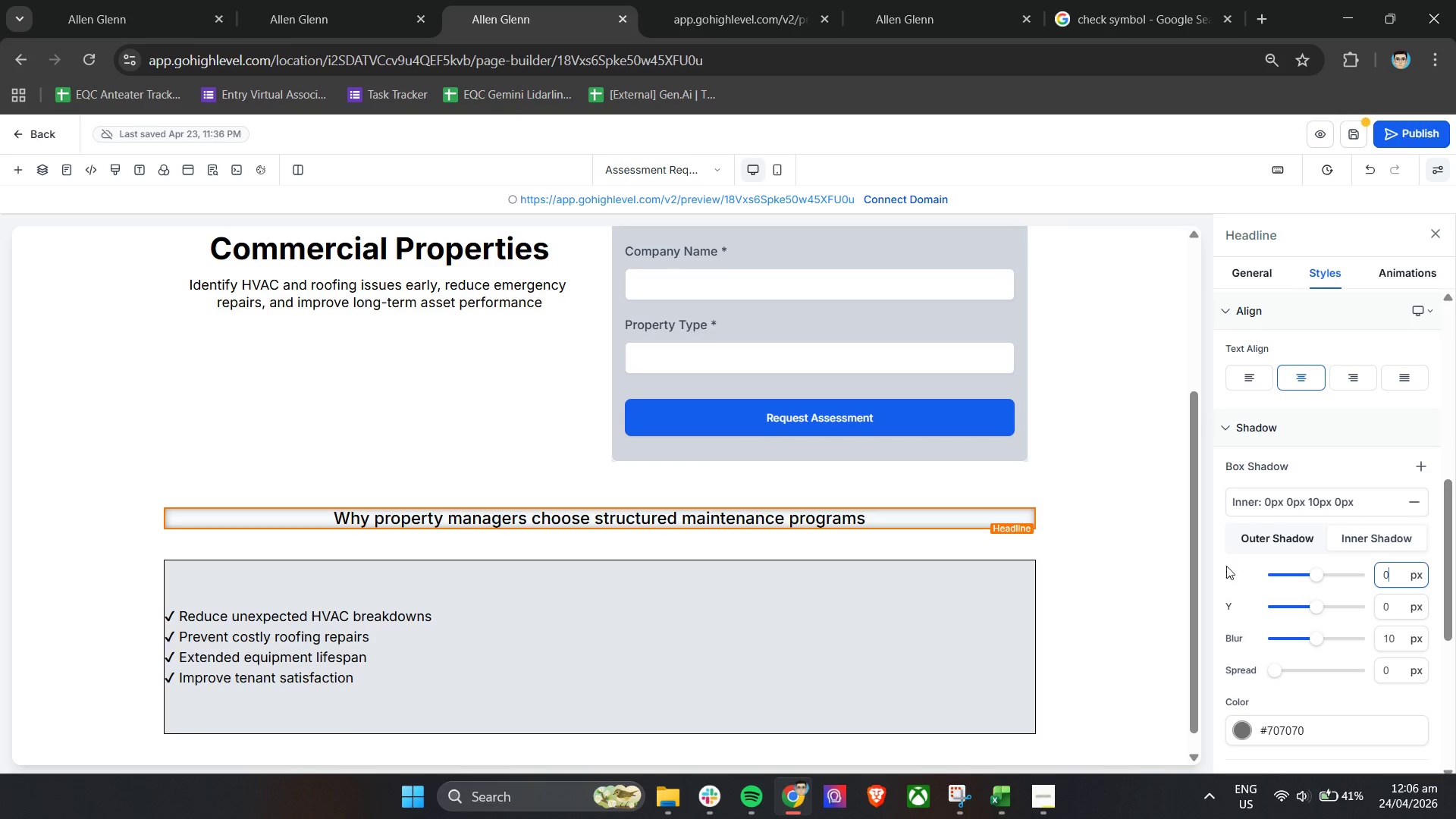 
left_click([1223, 548])
 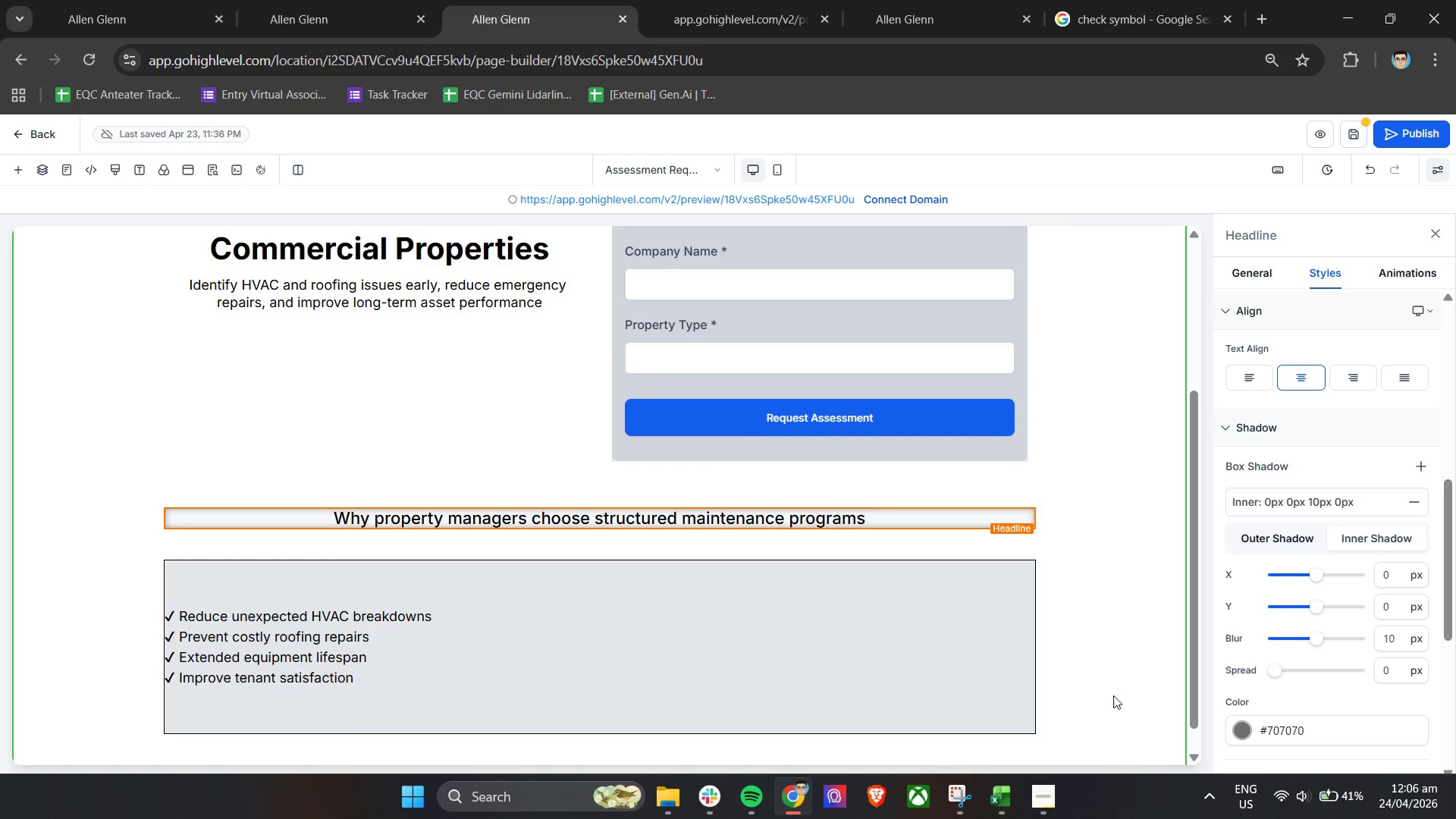 
left_click([1113, 634])
 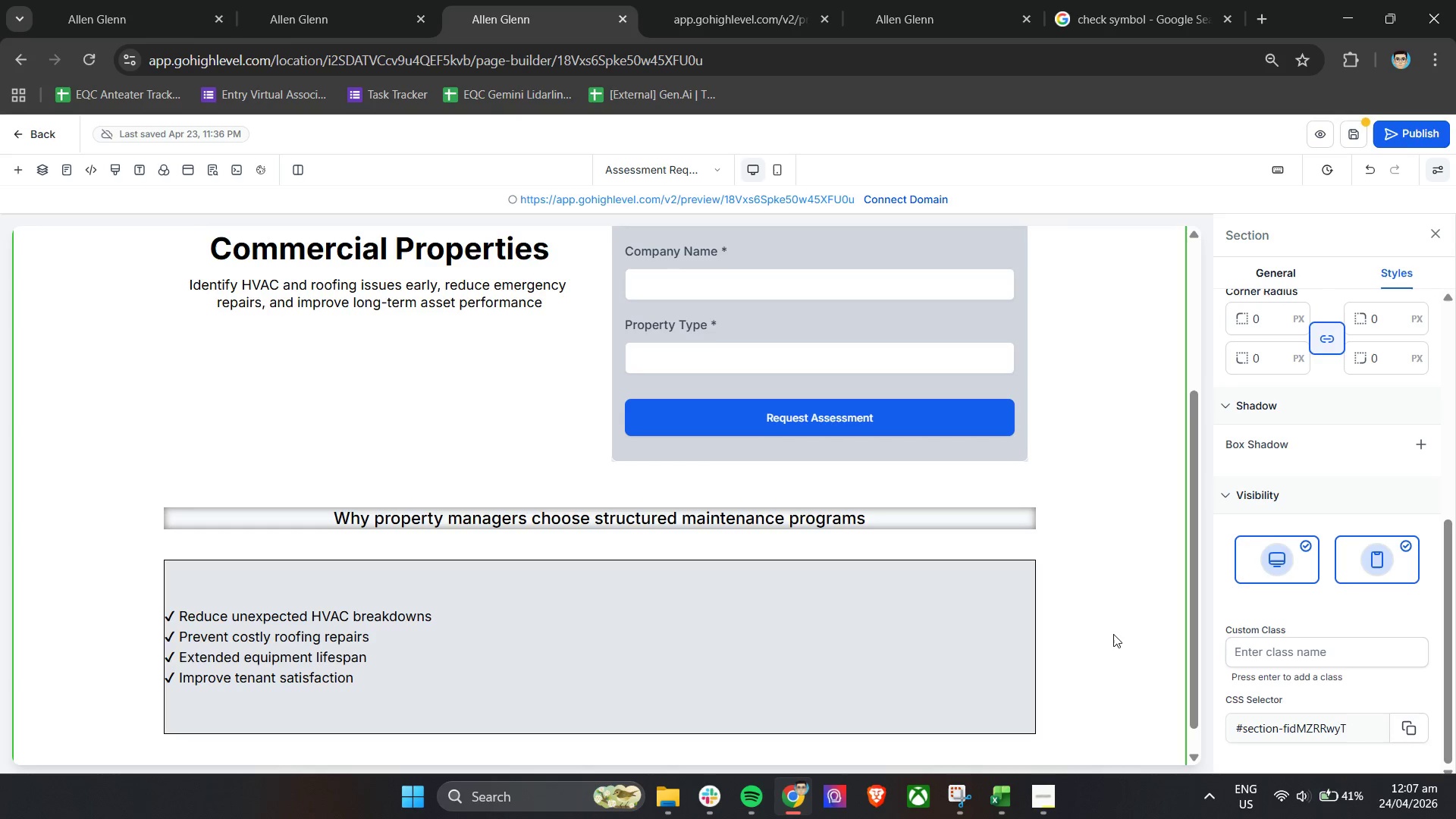 
wait(9.22)
 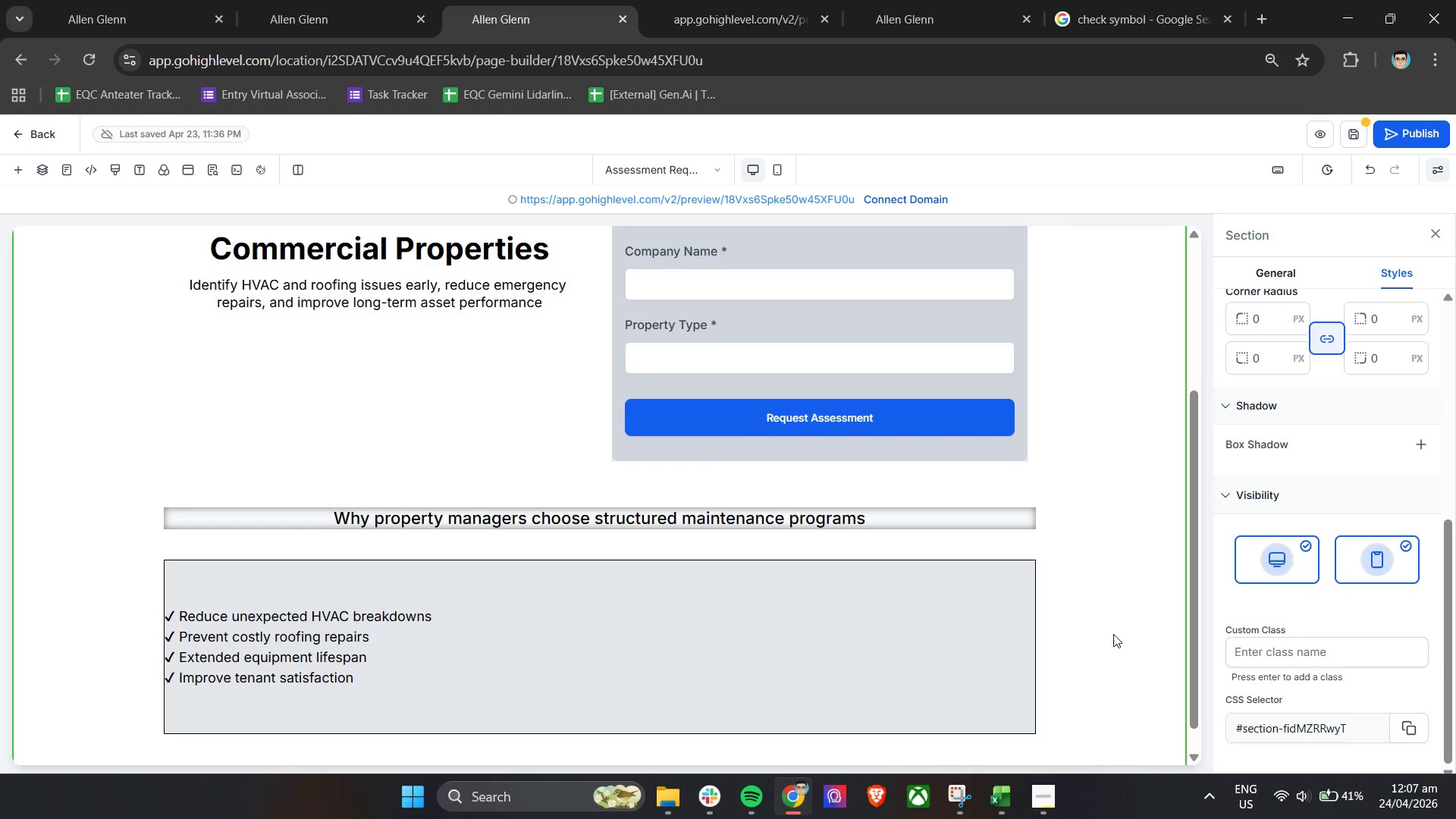 
left_click([633, 657])
 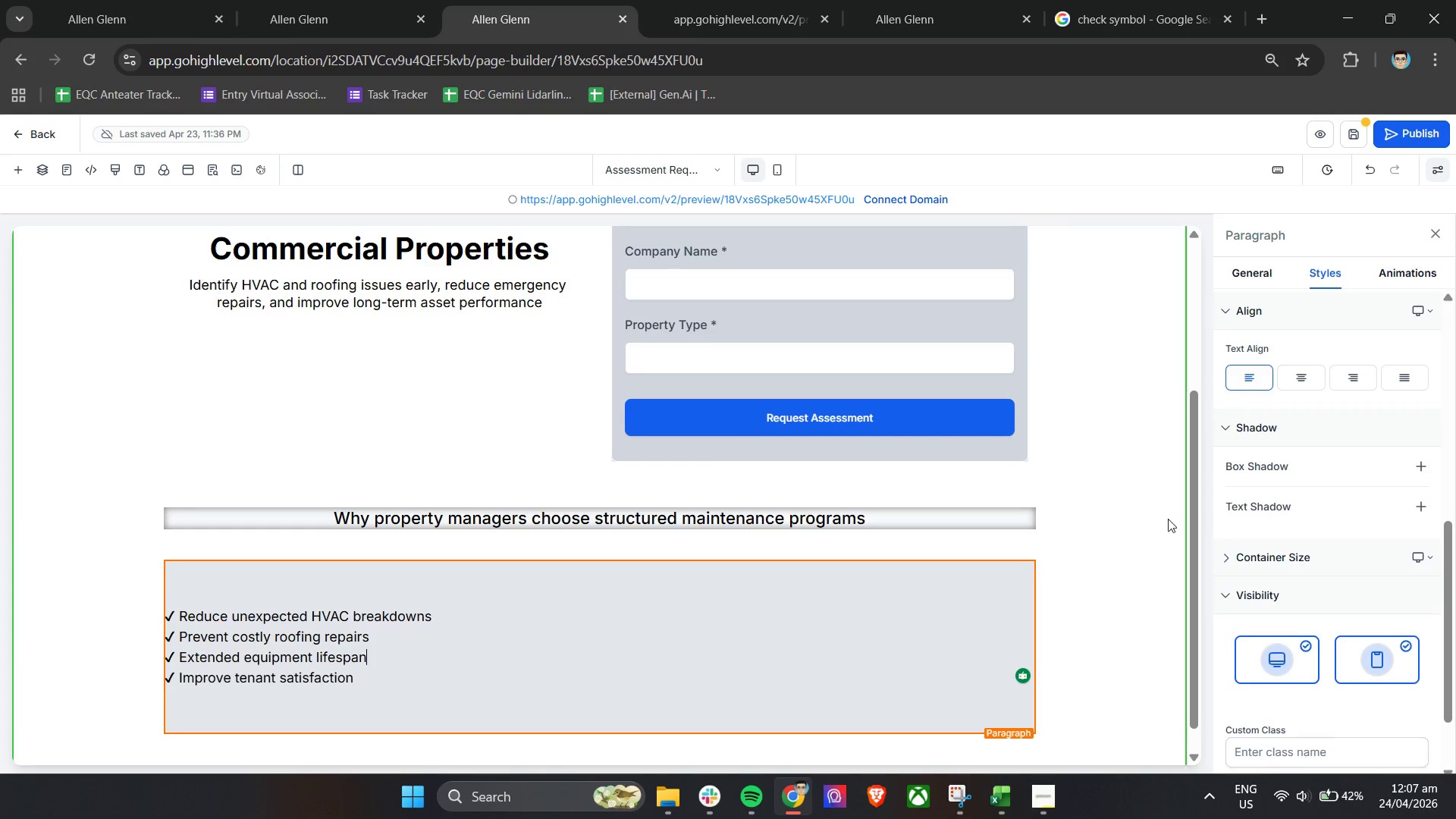 
scroll: coordinate [1265, 555], scroll_direction: up, amount: 3.0
 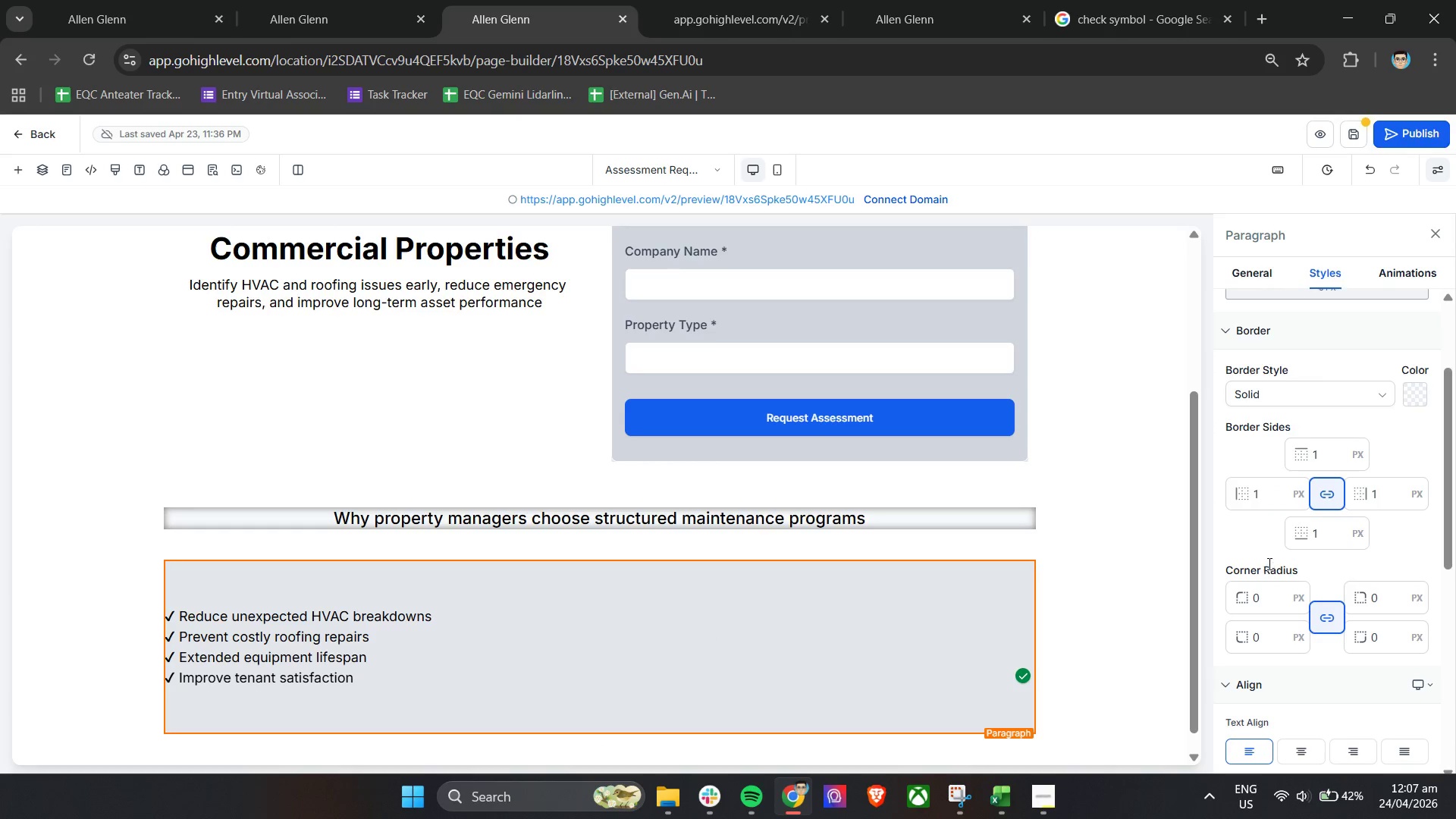 
left_click([1244, 262])
 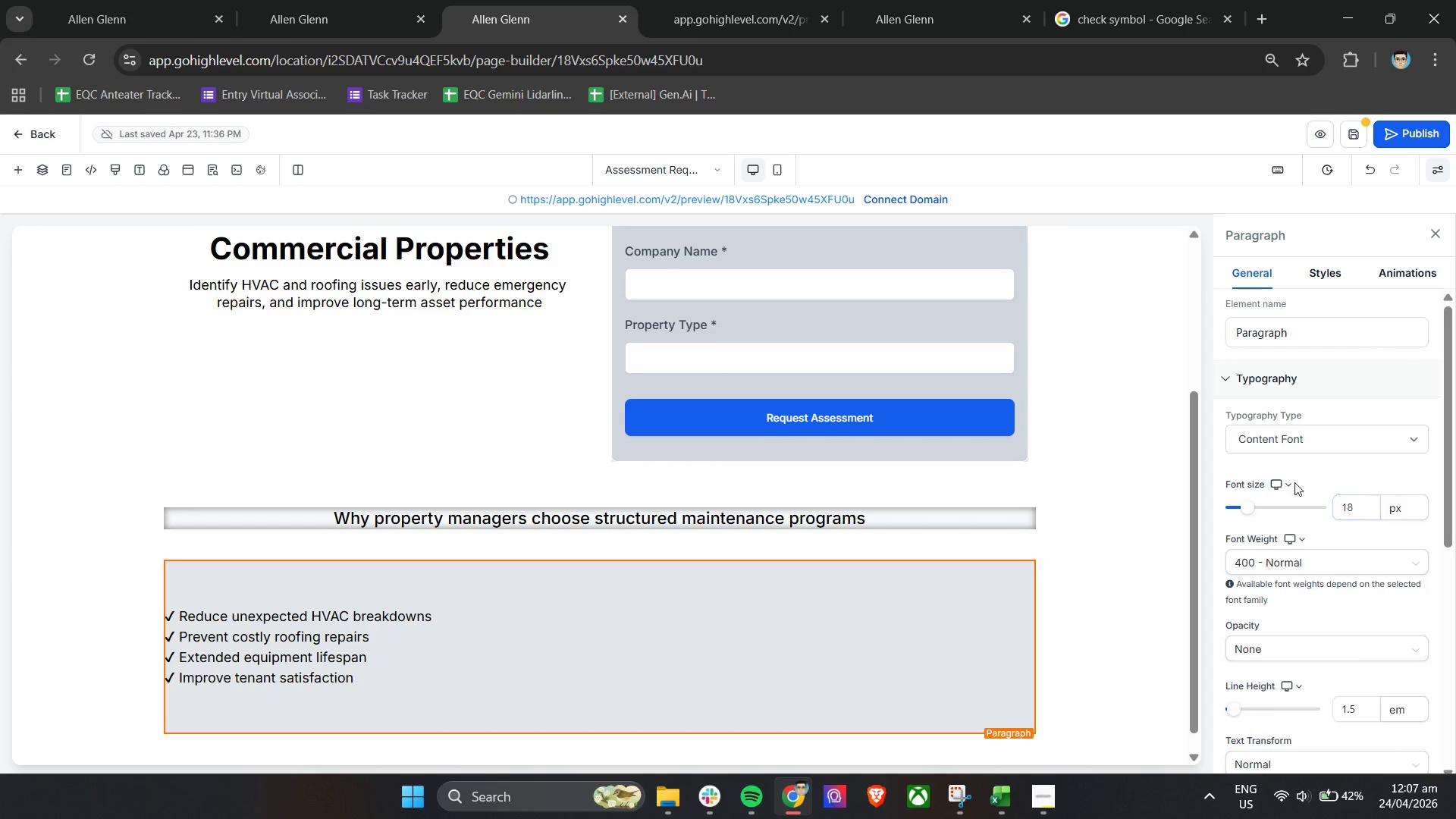 
scroll: coordinate [1269, 565], scroll_direction: up, amount: 2.0
 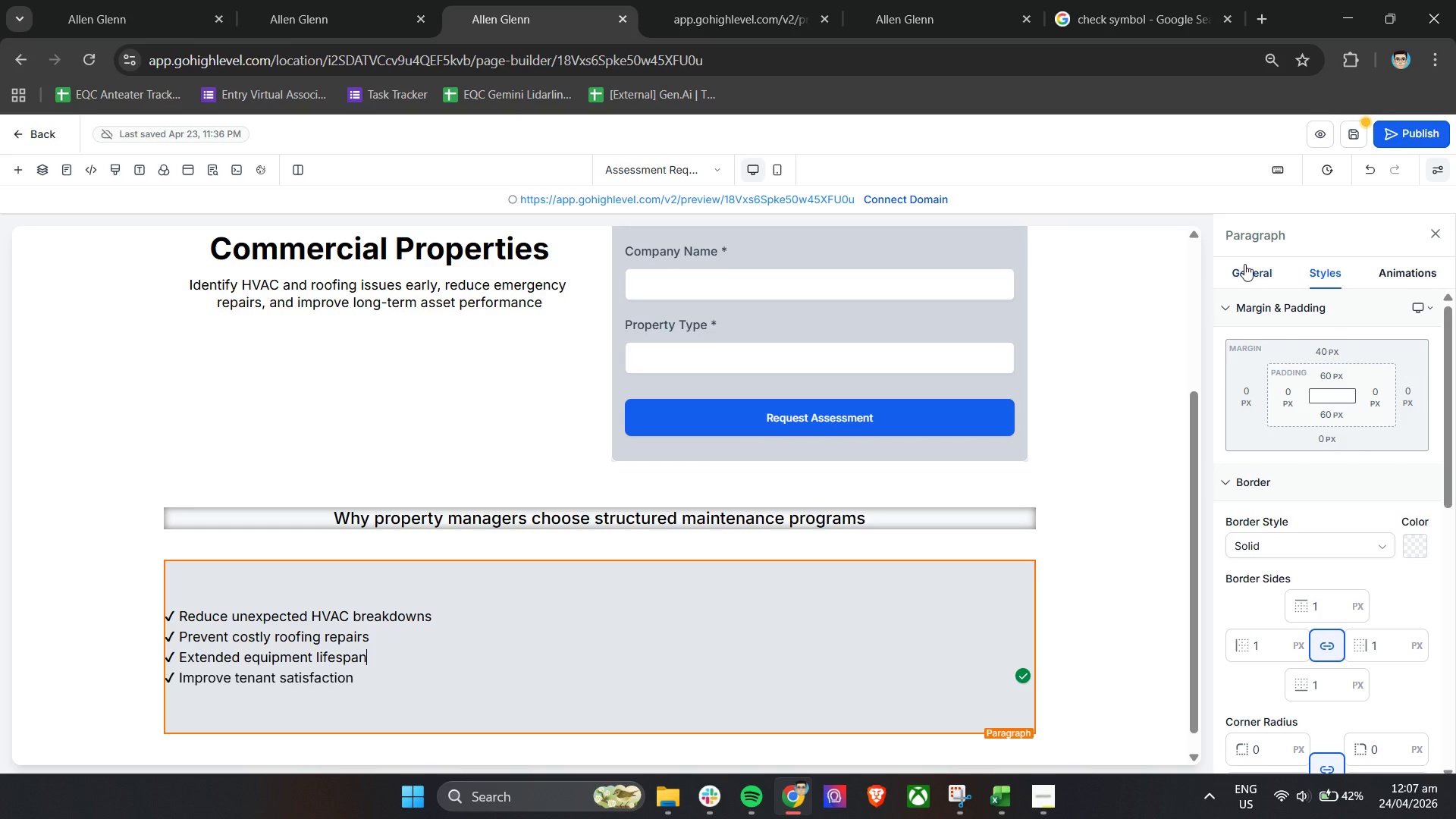 
left_click([1325, 446])
 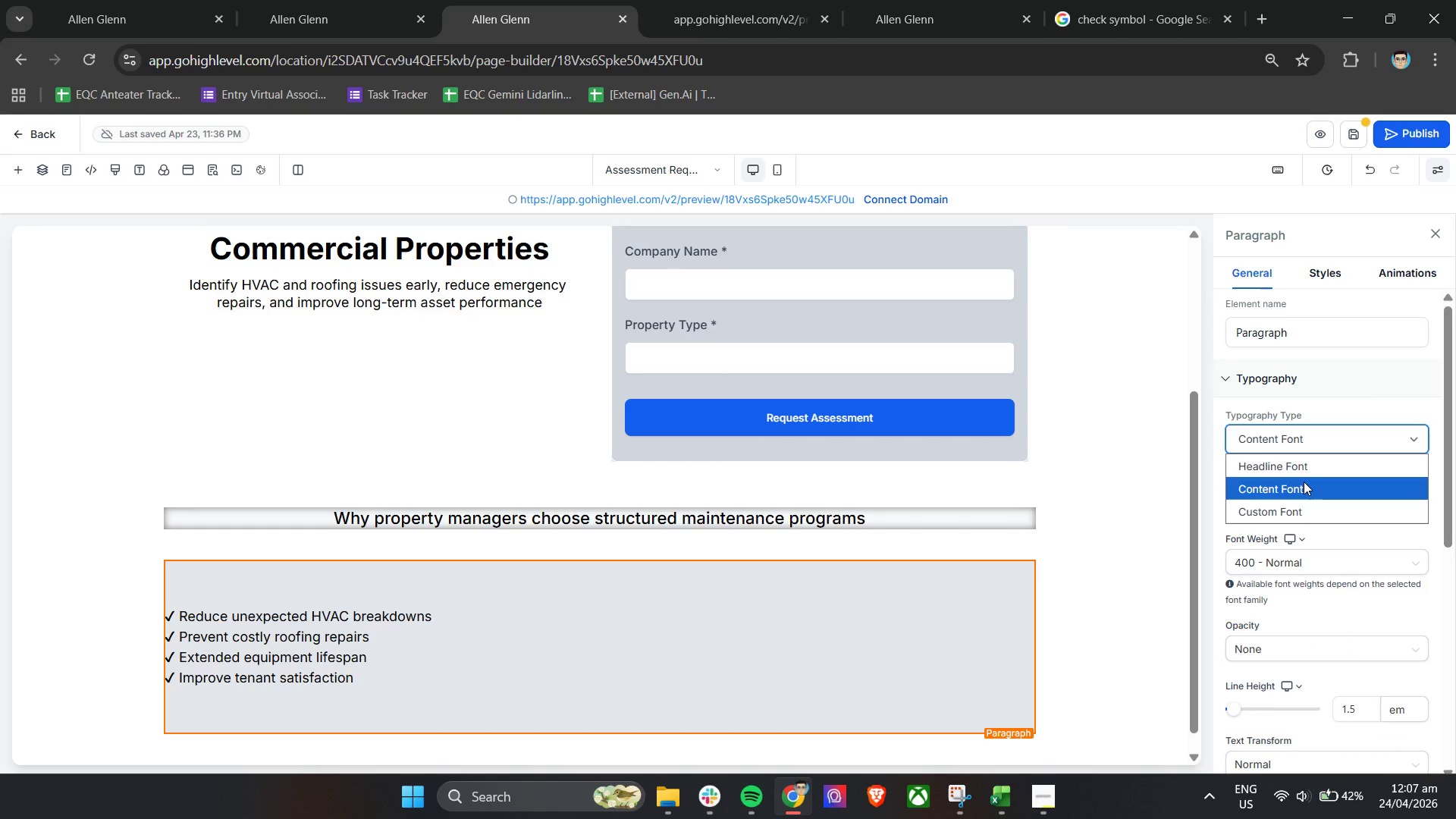 
left_click([1304, 482])
 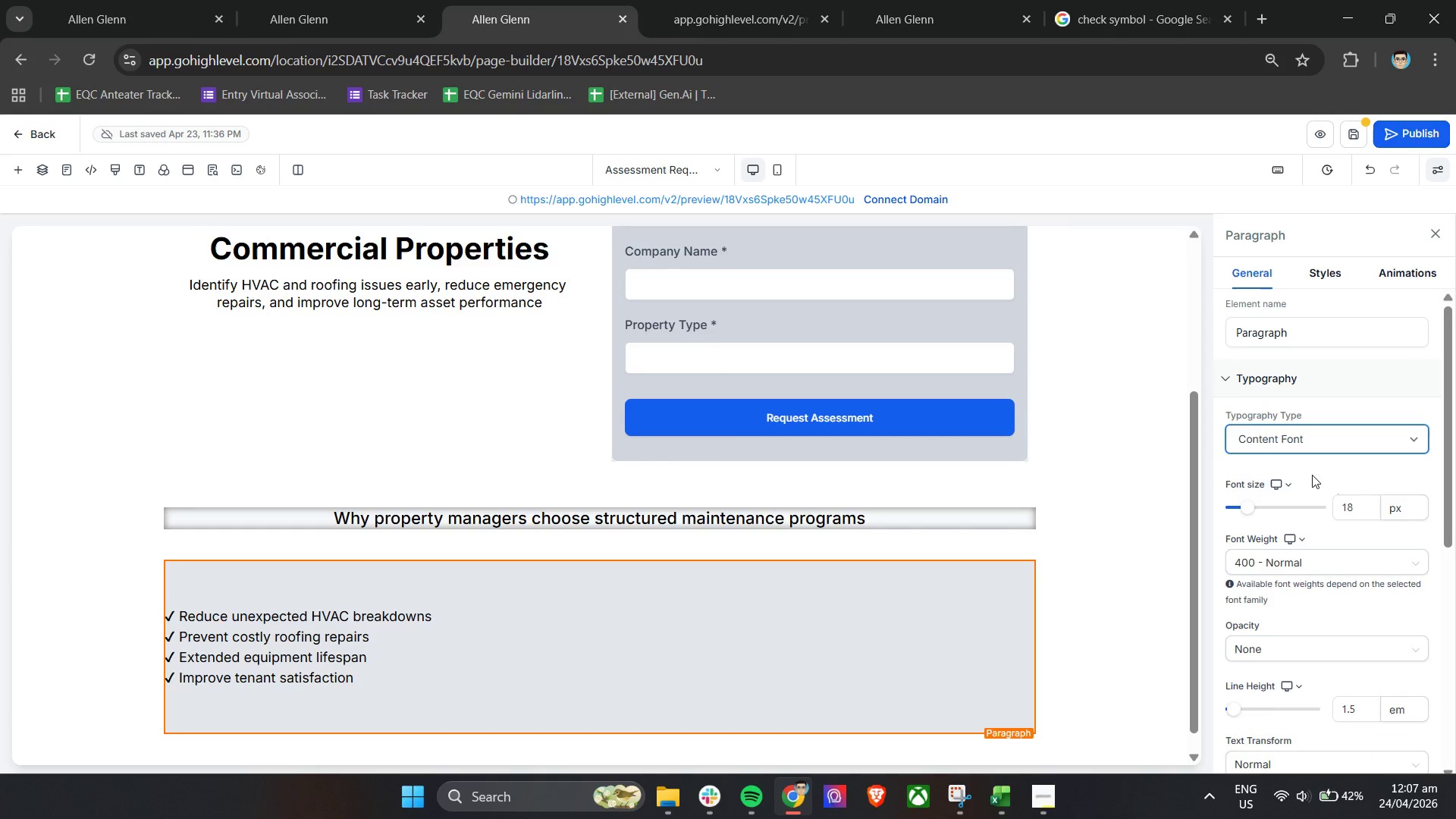 
scroll: coordinate [1312, 475], scroll_direction: down, amount: 1.0
 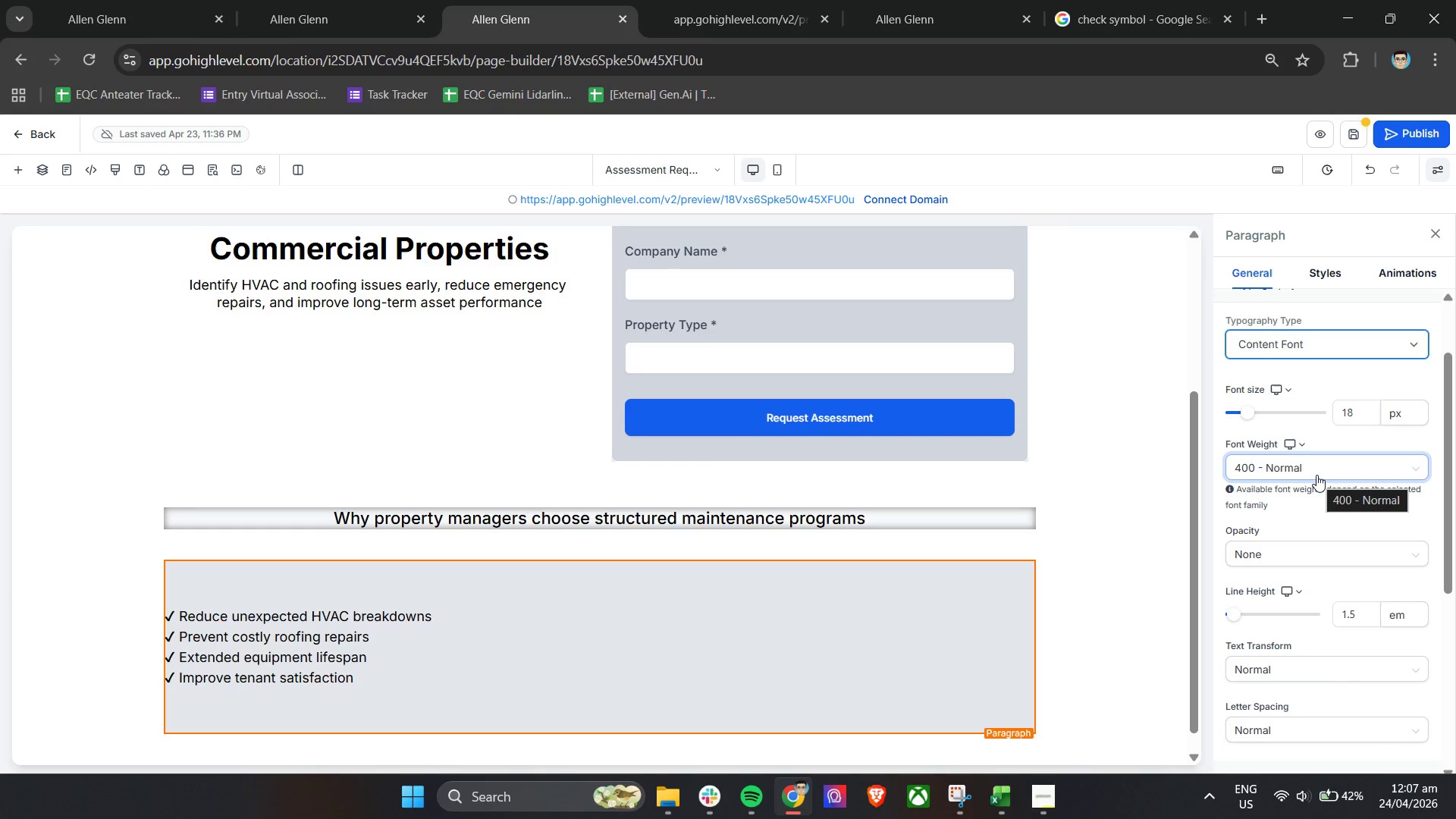 
wait(9.87)
 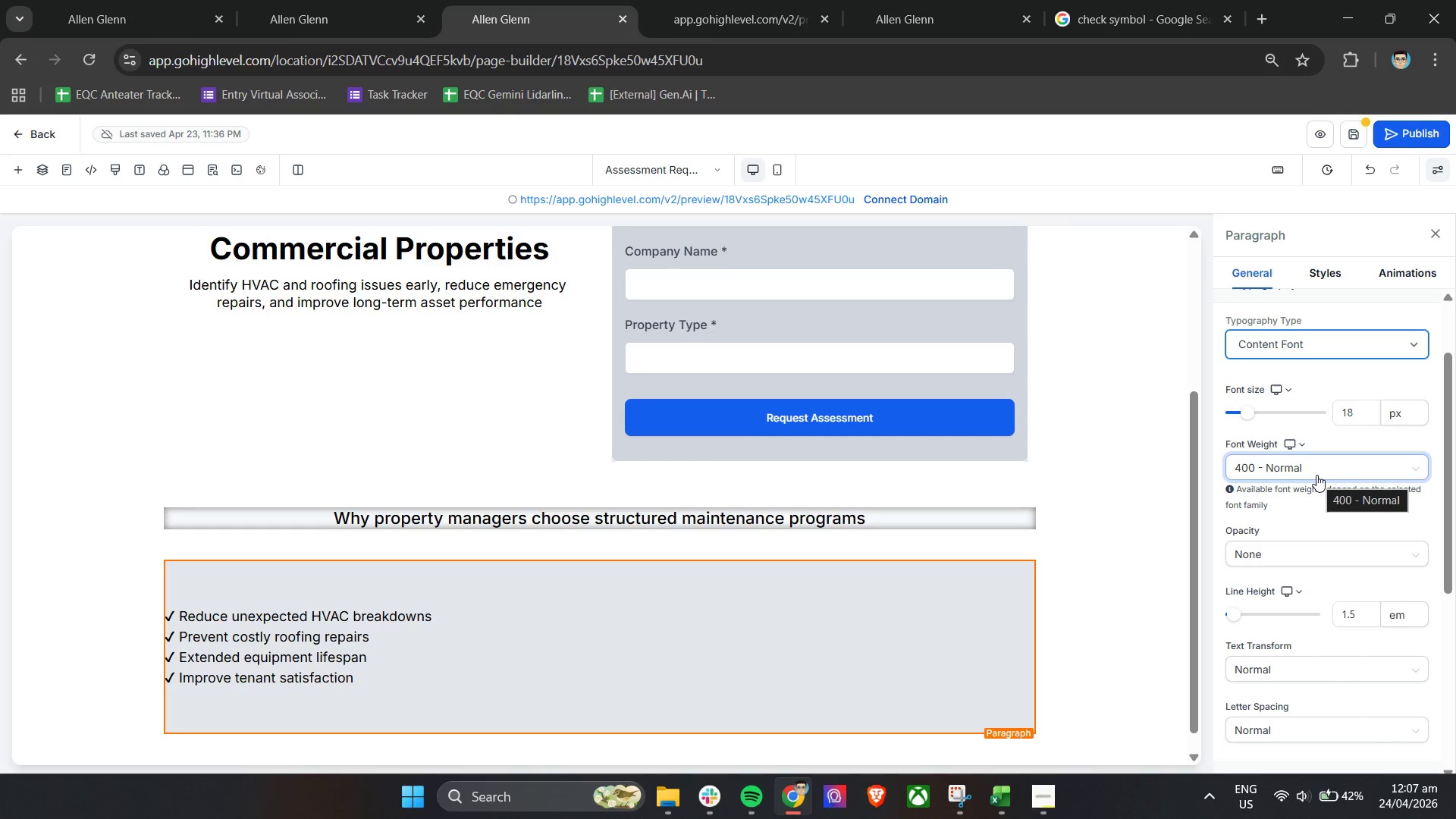 
left_click_drag(start_coordinate=[180, 621], to_coordinate=[196, 619])
 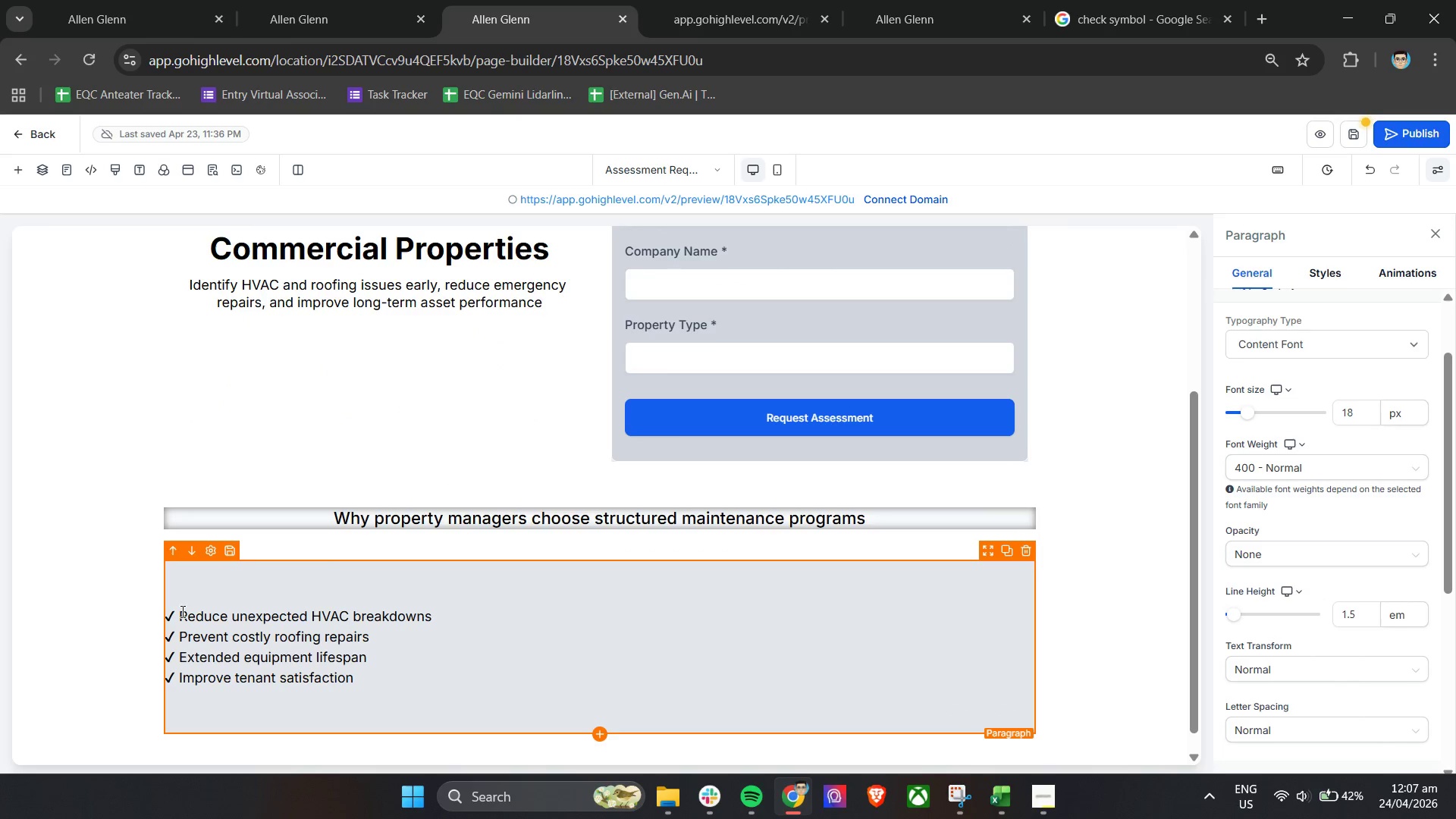 
left_click([181, 611])
 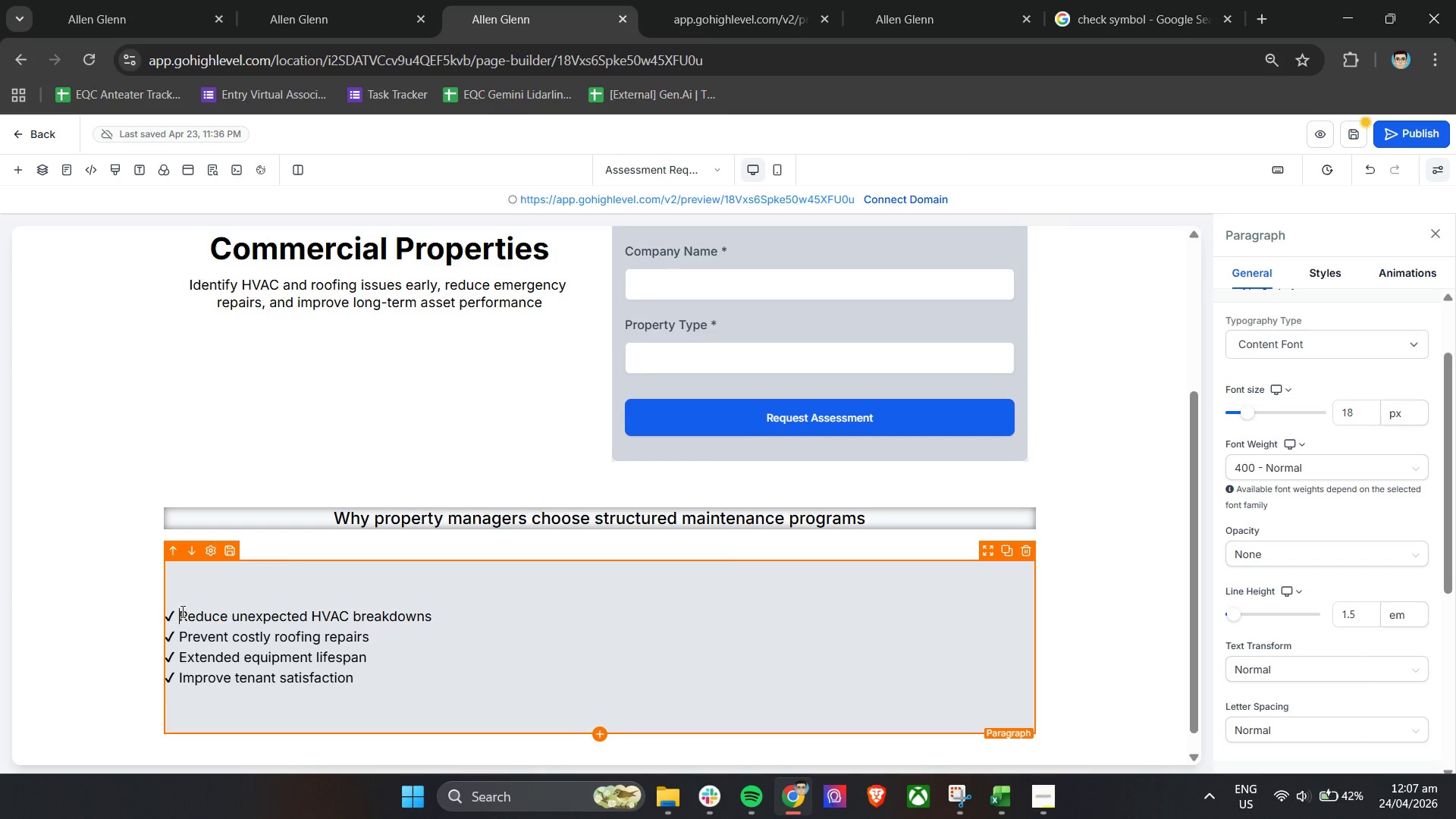 
left_click_drag(start_coordinate=[181, 611], to_coordinate=[224, 619])
 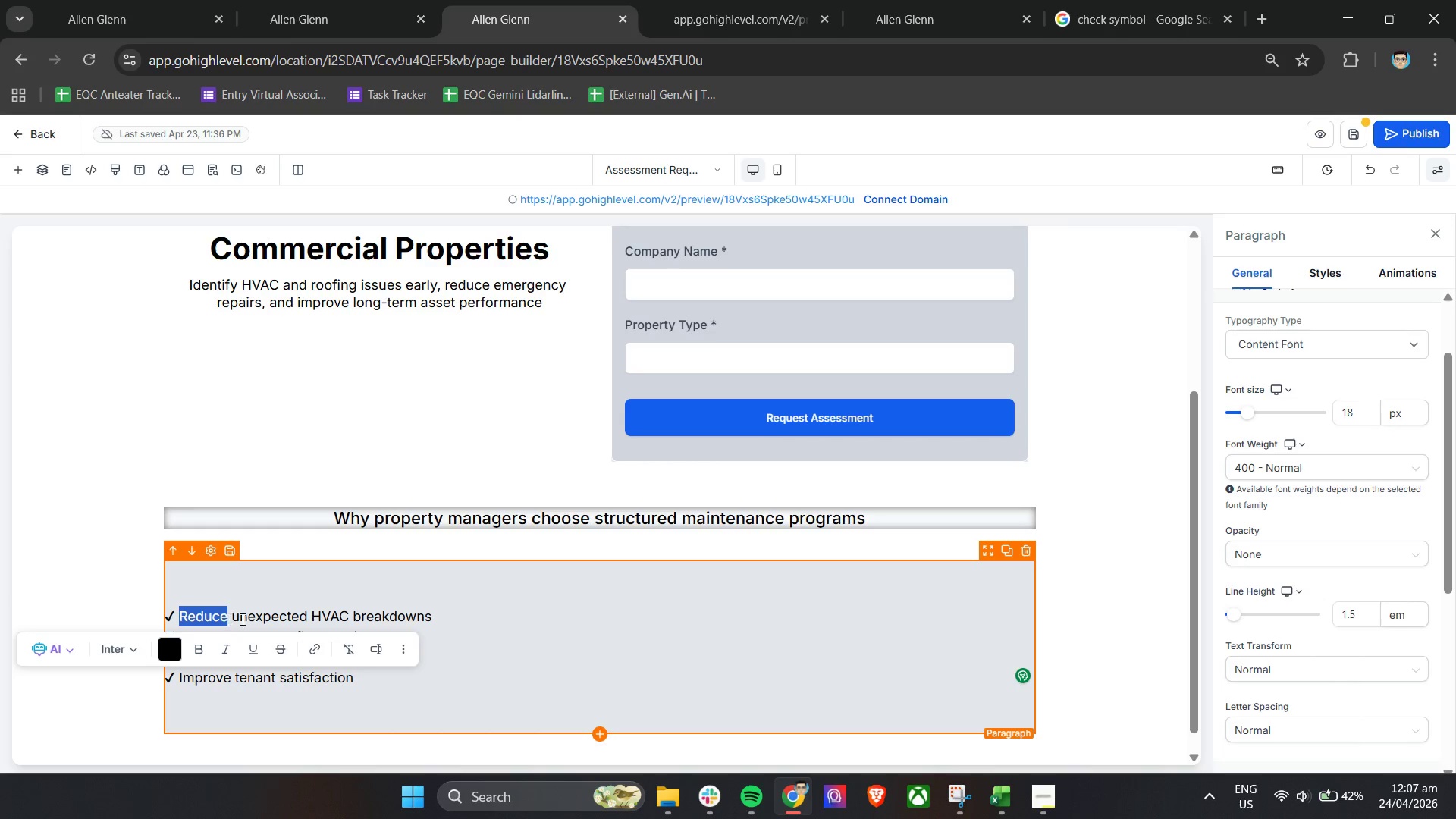 
key(Control+B)
 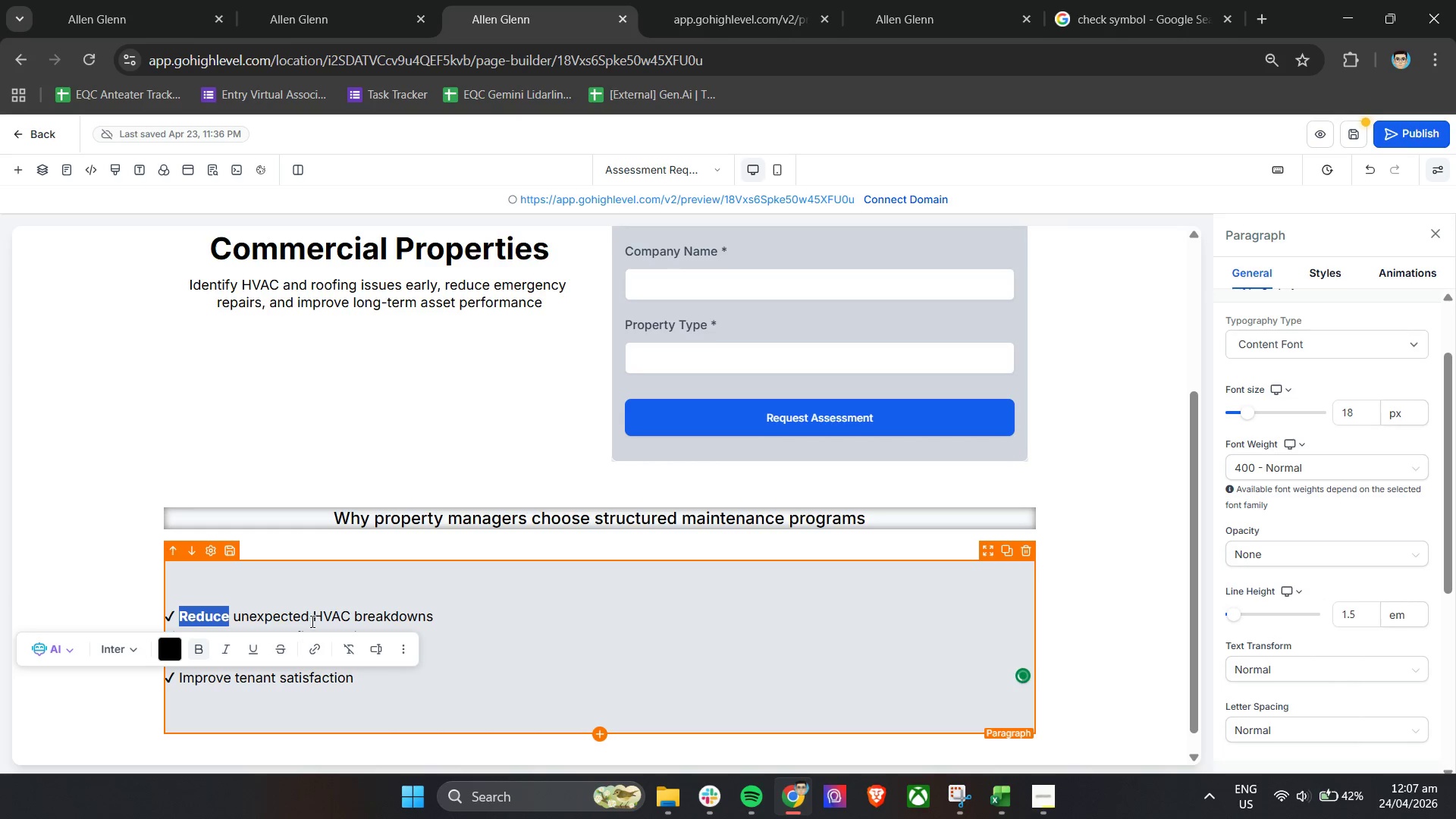 
left_click_drag(start_coordinate=[313, 621], to_coordinate=[352, 618])
 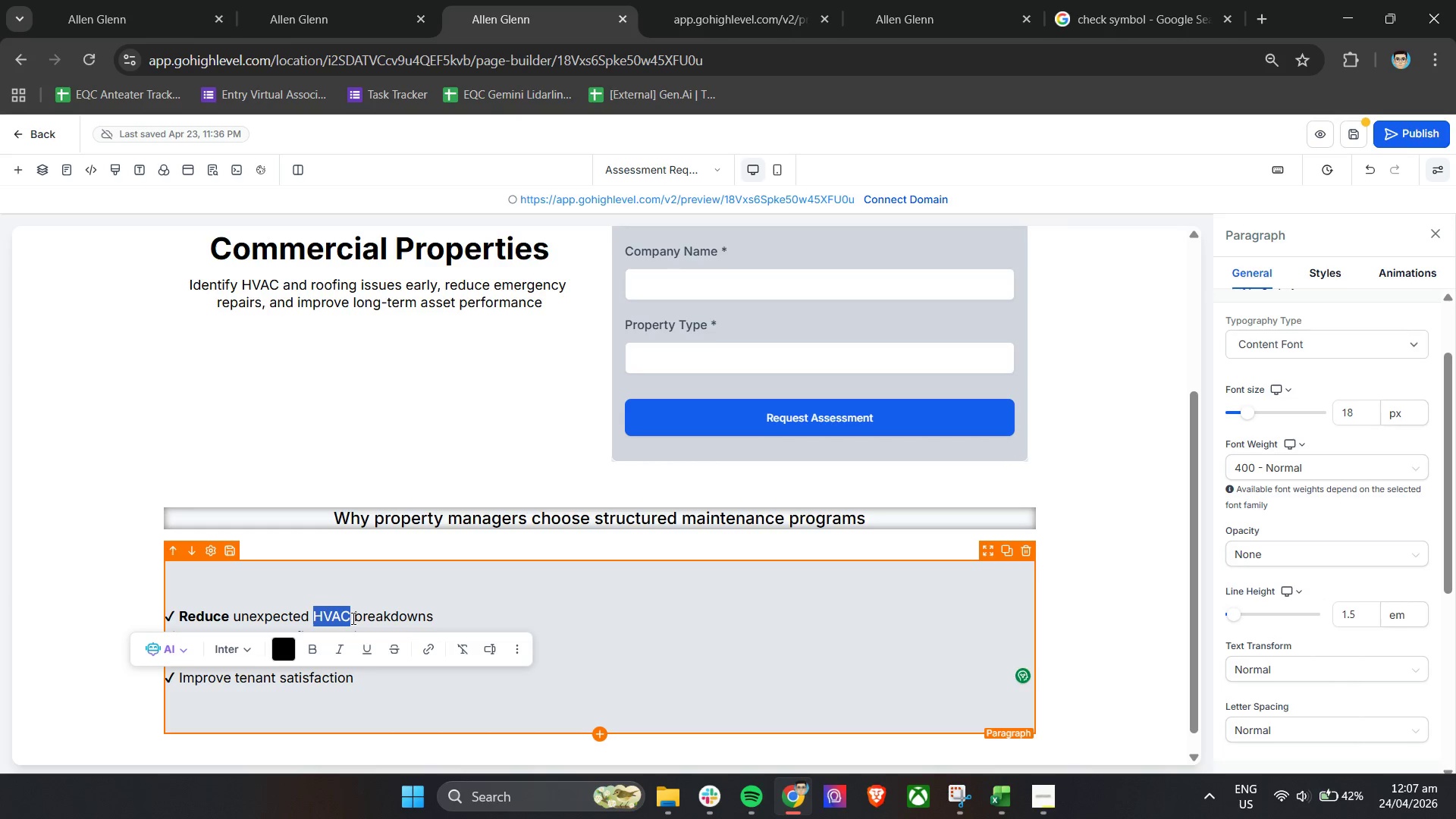 
key(Control+B)
 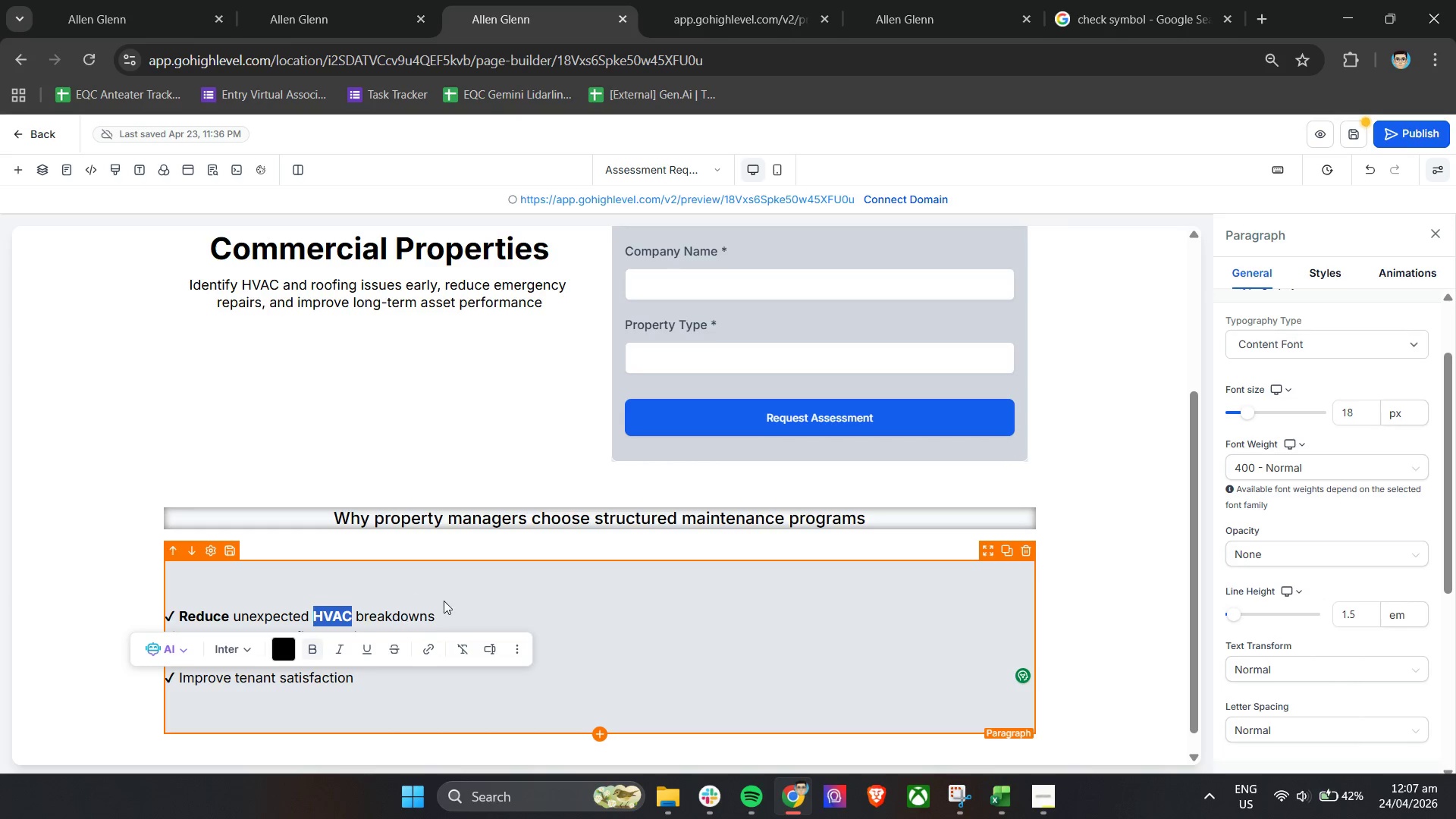 
left_click([444, 601])
 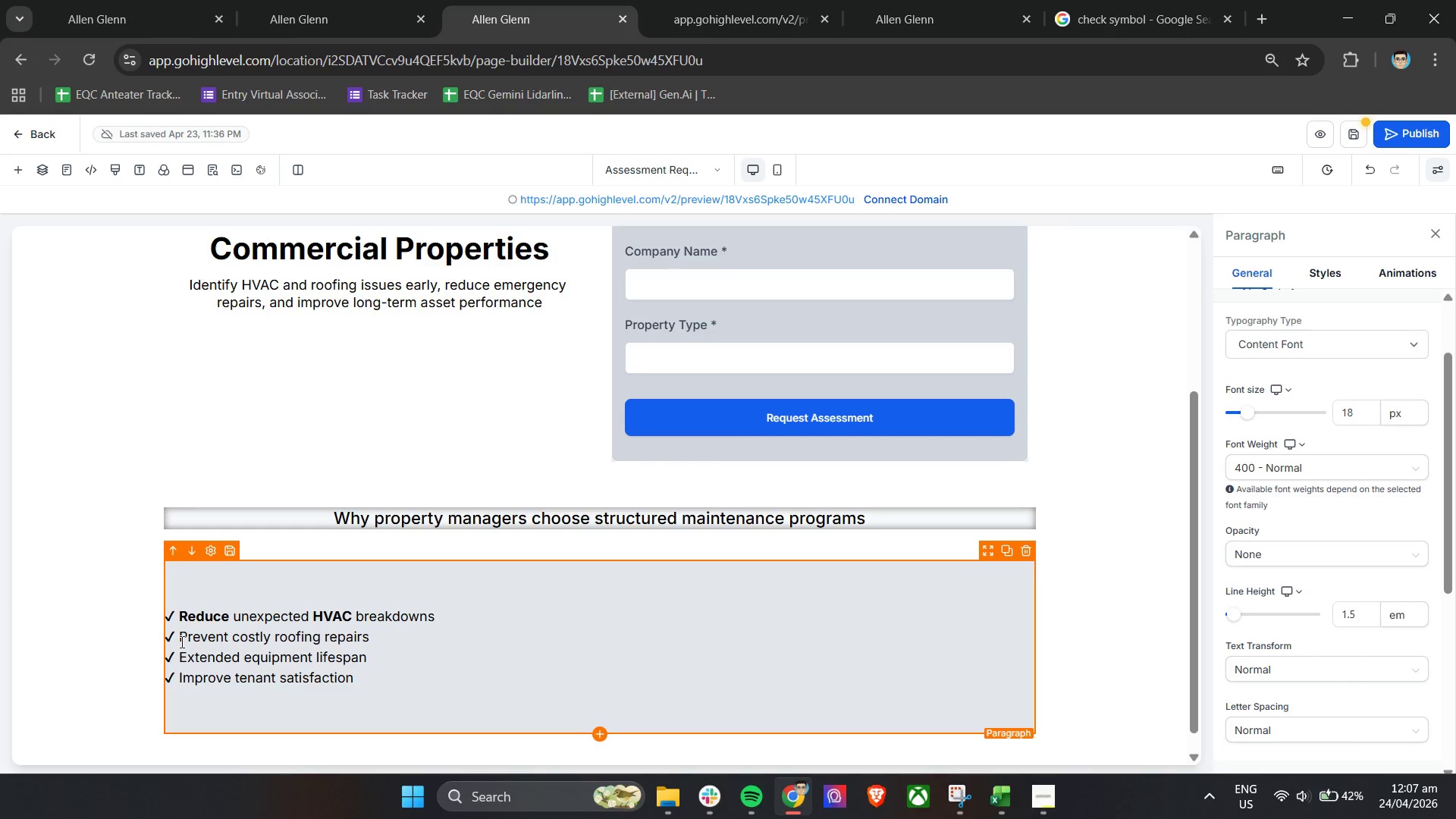 
left_click_drag(start_coordinate=[180, 641], to_coordinate=[200, 641])
 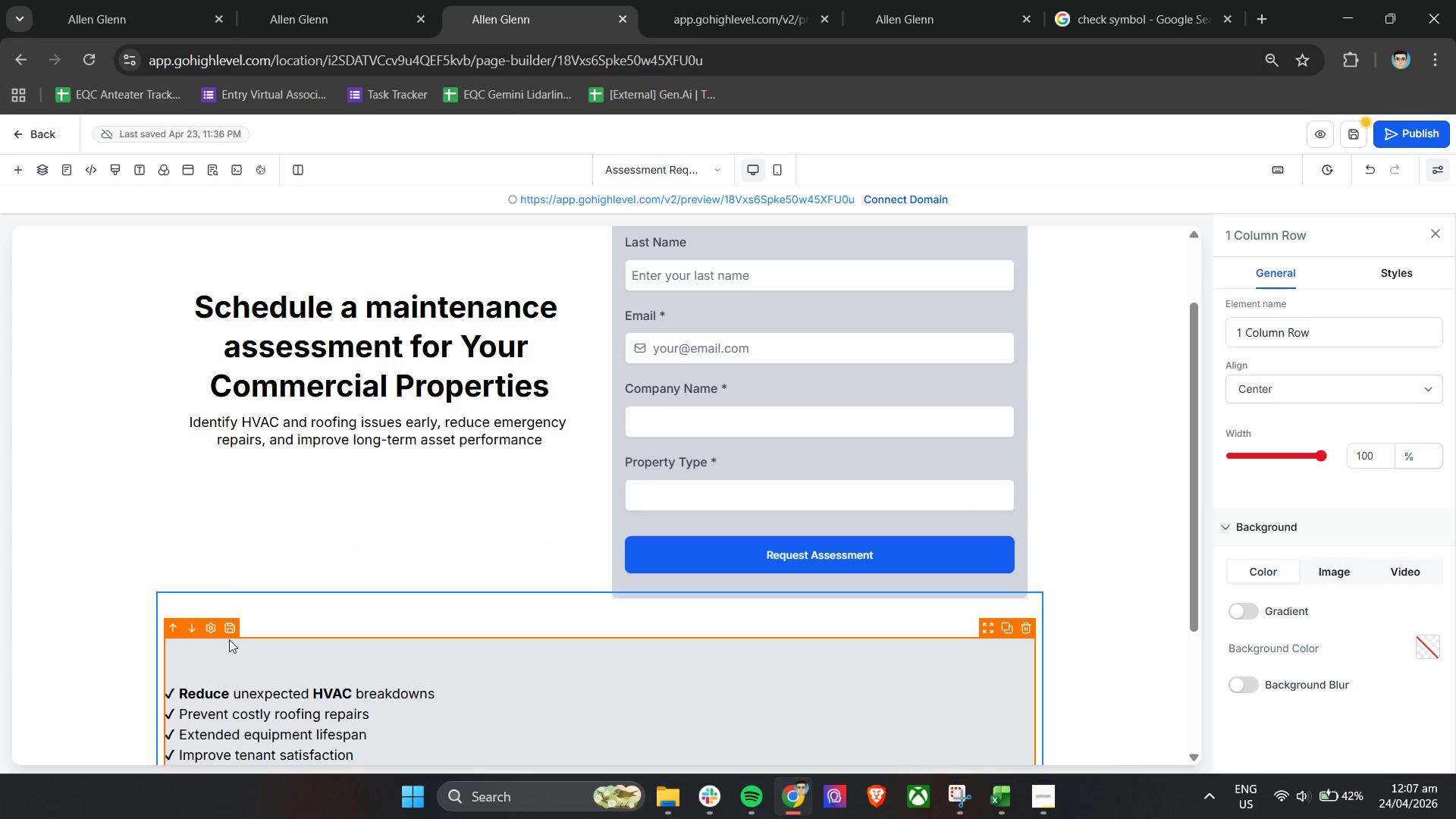 
key(Control+Z)
 